 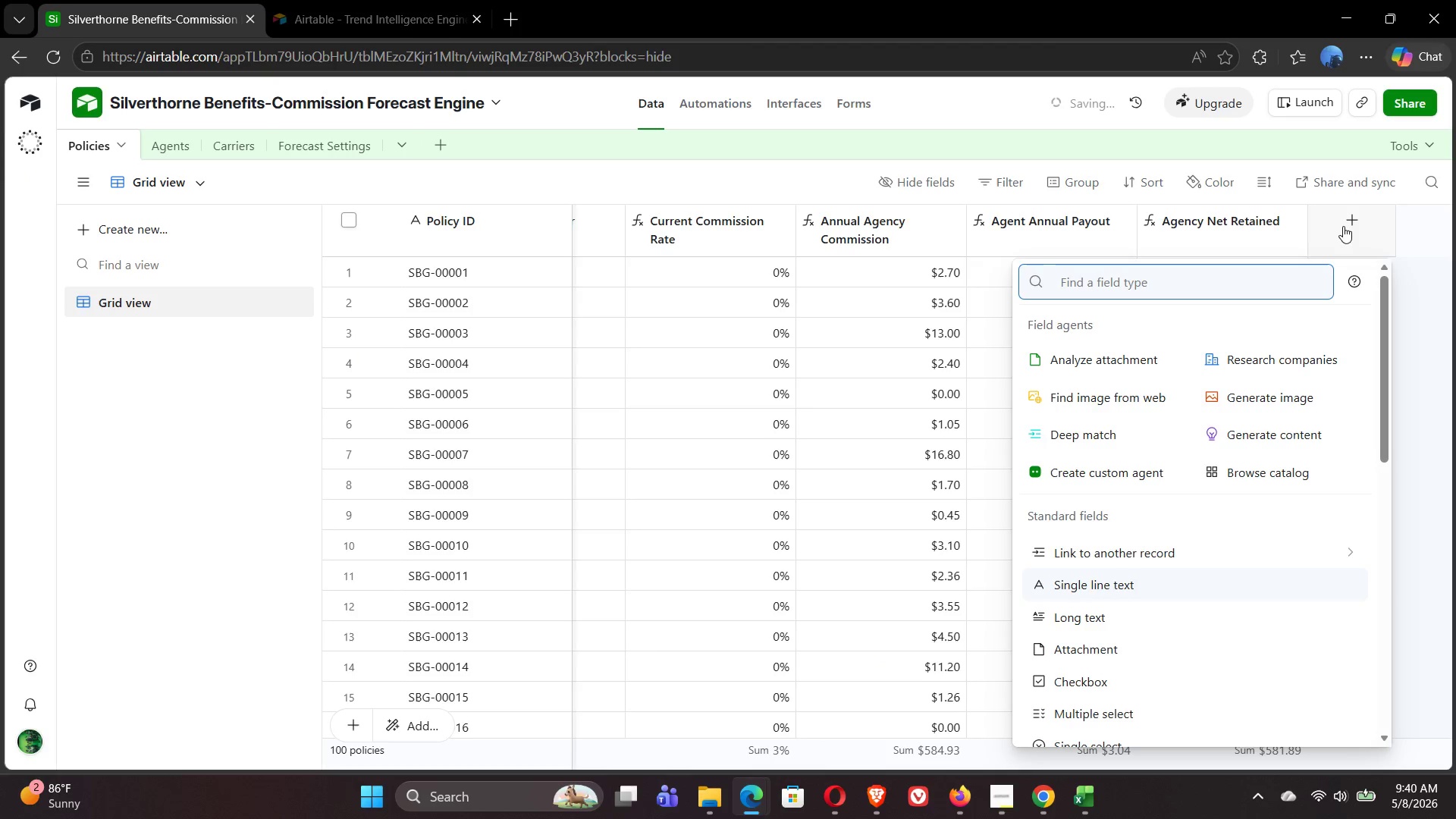 
type(for)
 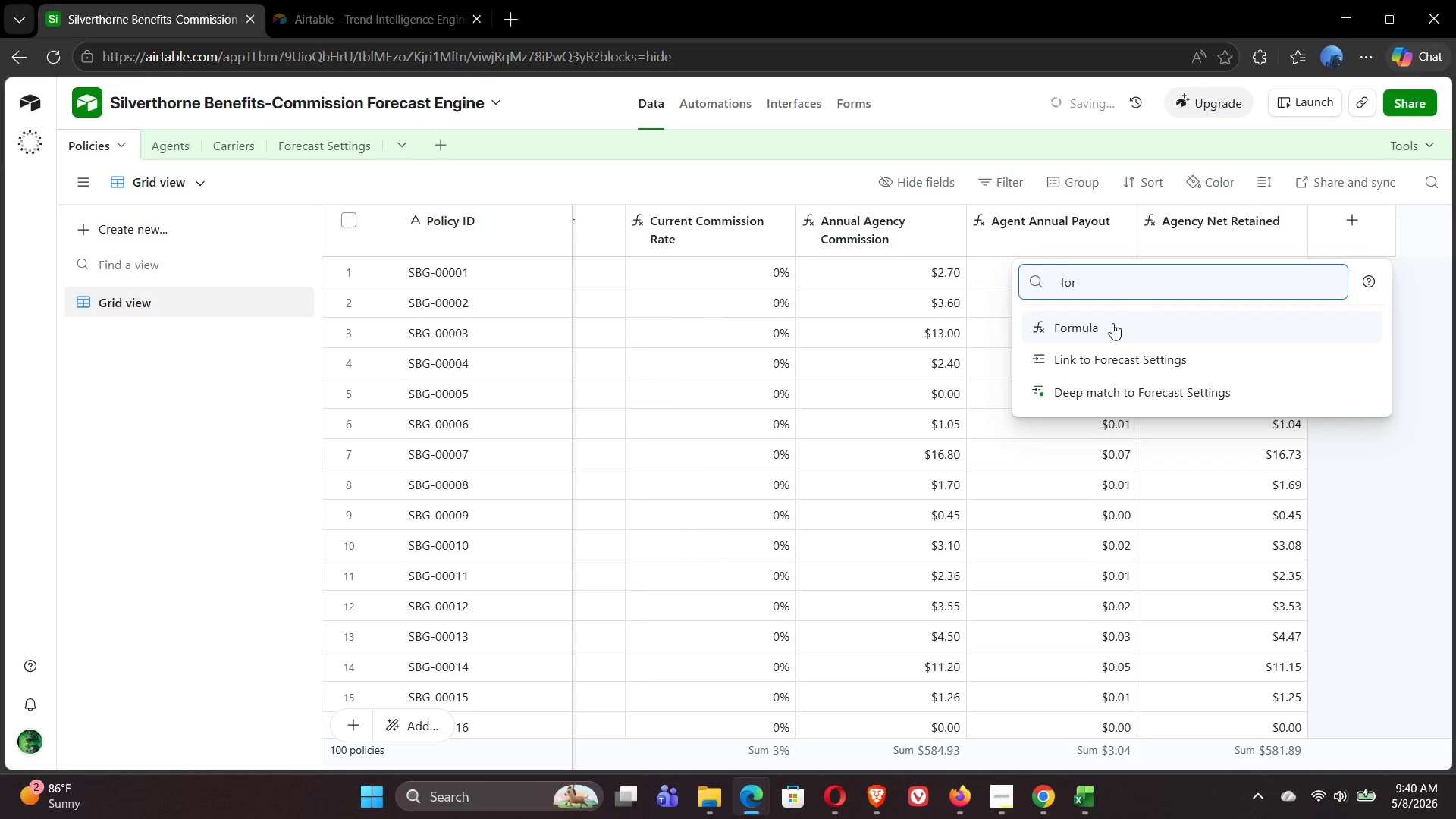 
left_click([1112, 325])
 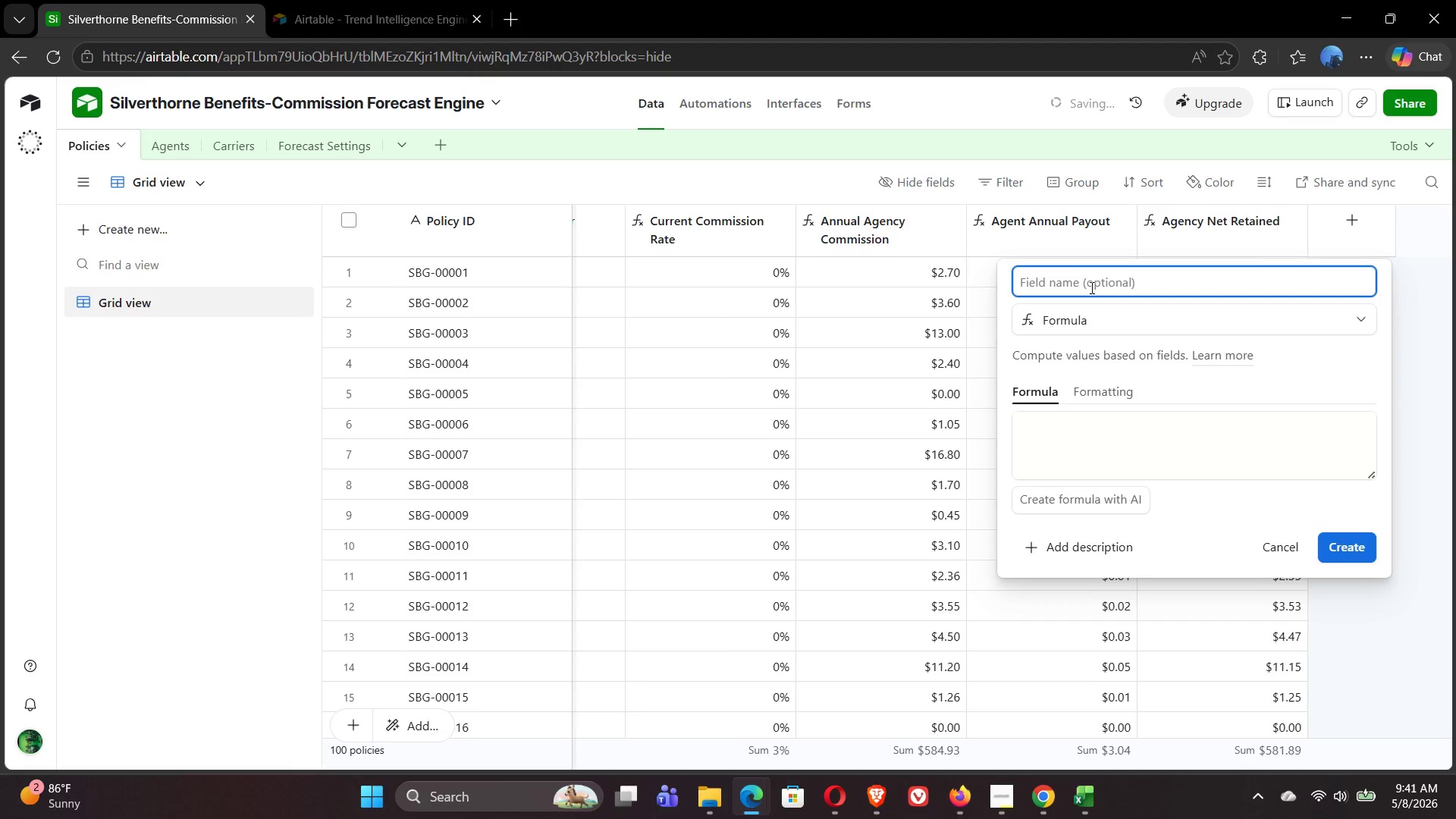 
wait(18.56)
 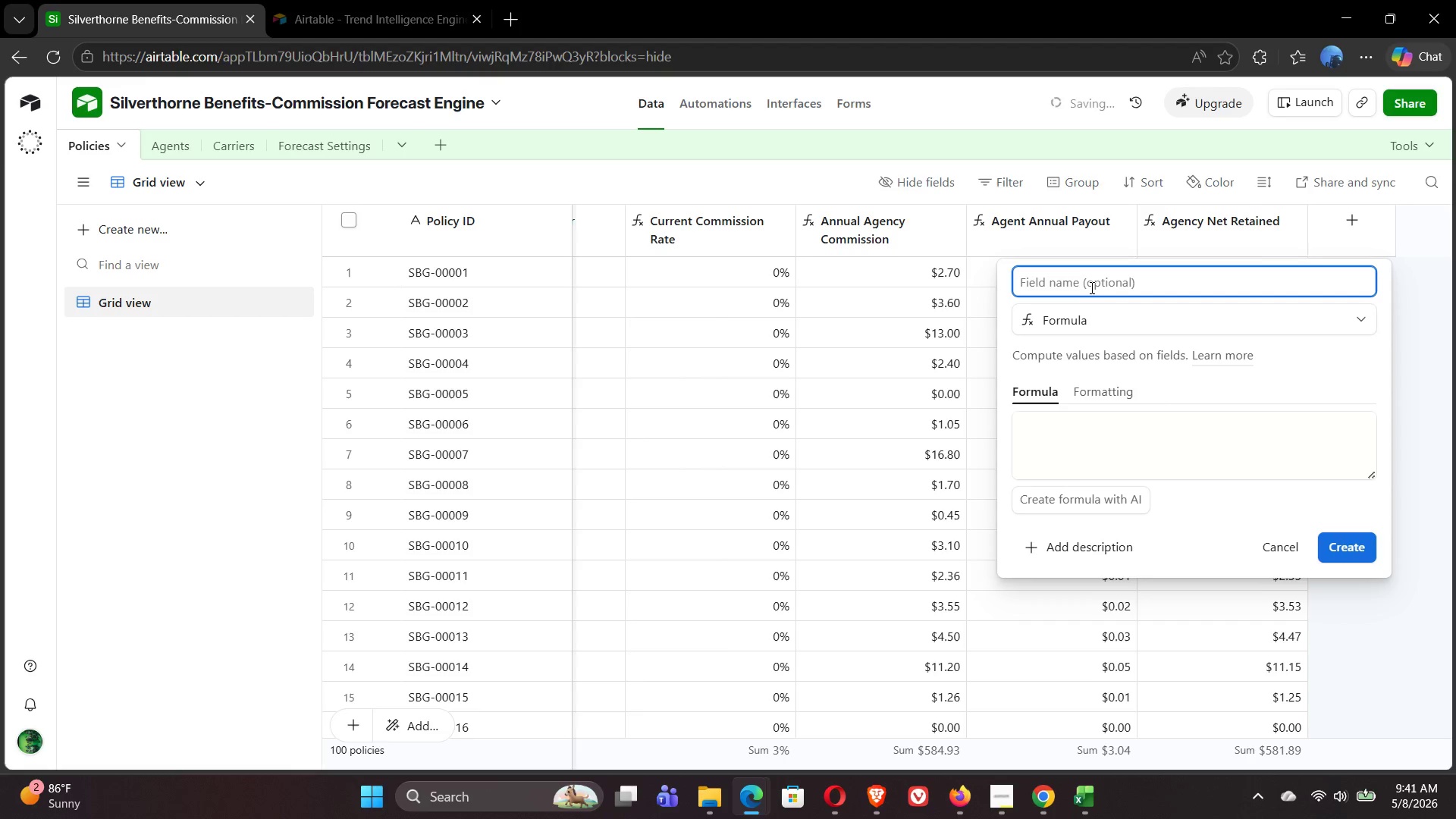 
hold_key(key=ShiftRight, duration=0.52)
 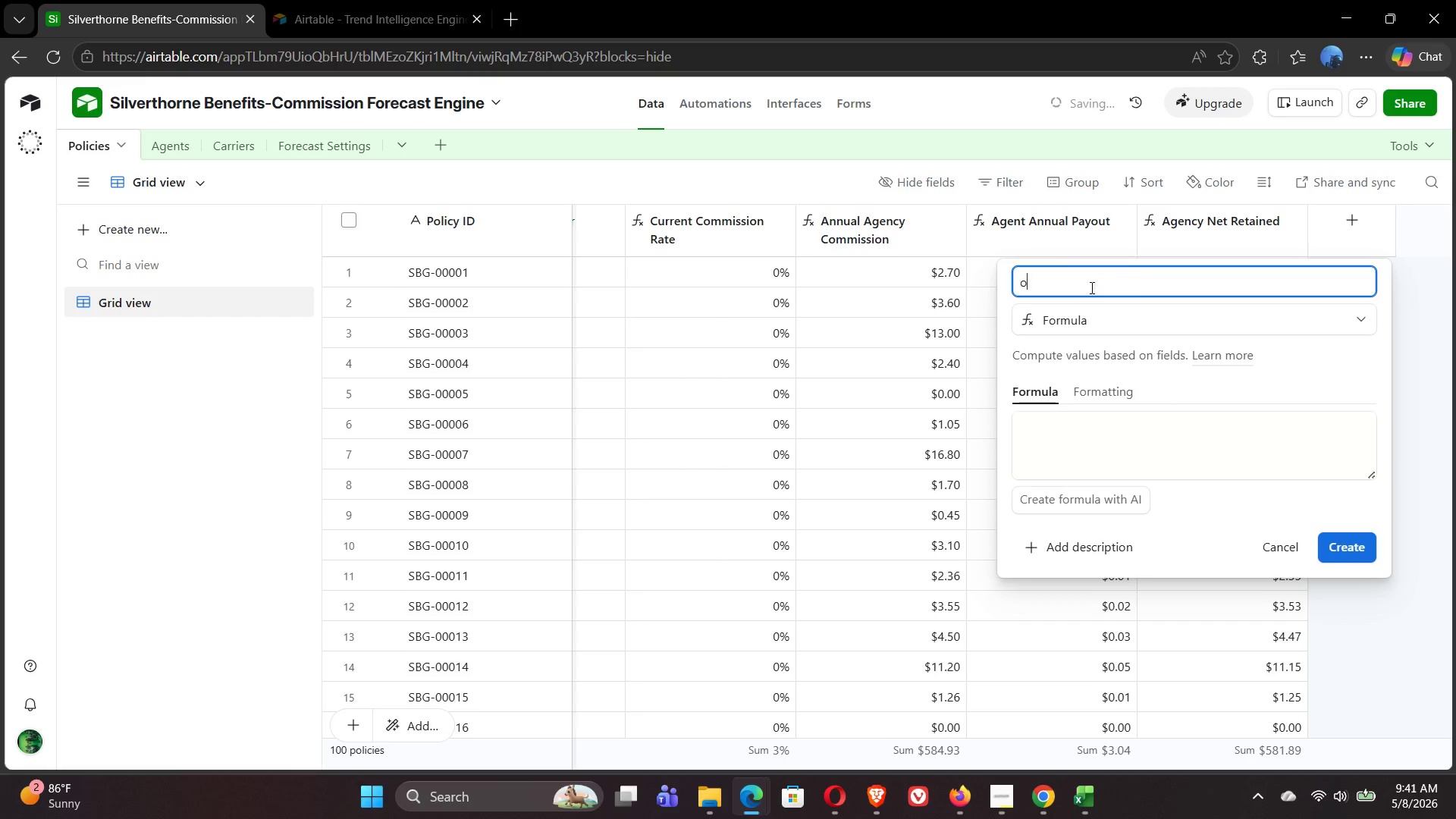 
type(onthly )
key(Backspace)
key(Backspace)
key(Backspace)
key(Backspace)
key(Backspace)
key(Backspace)
key(Backspace)
key(Backspace)
type(Monthly Commission ())
 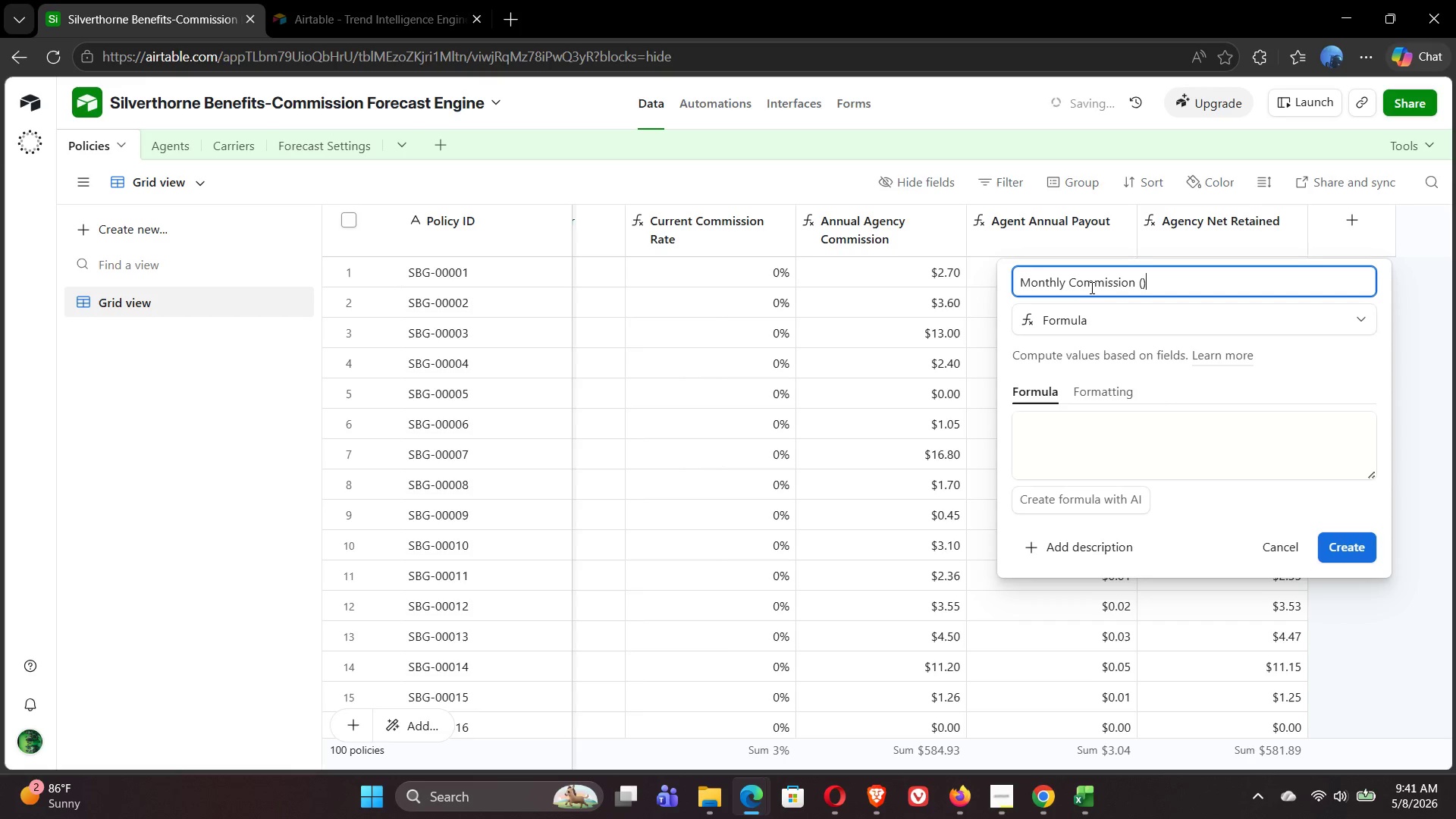 
key(ArrowLeft)
 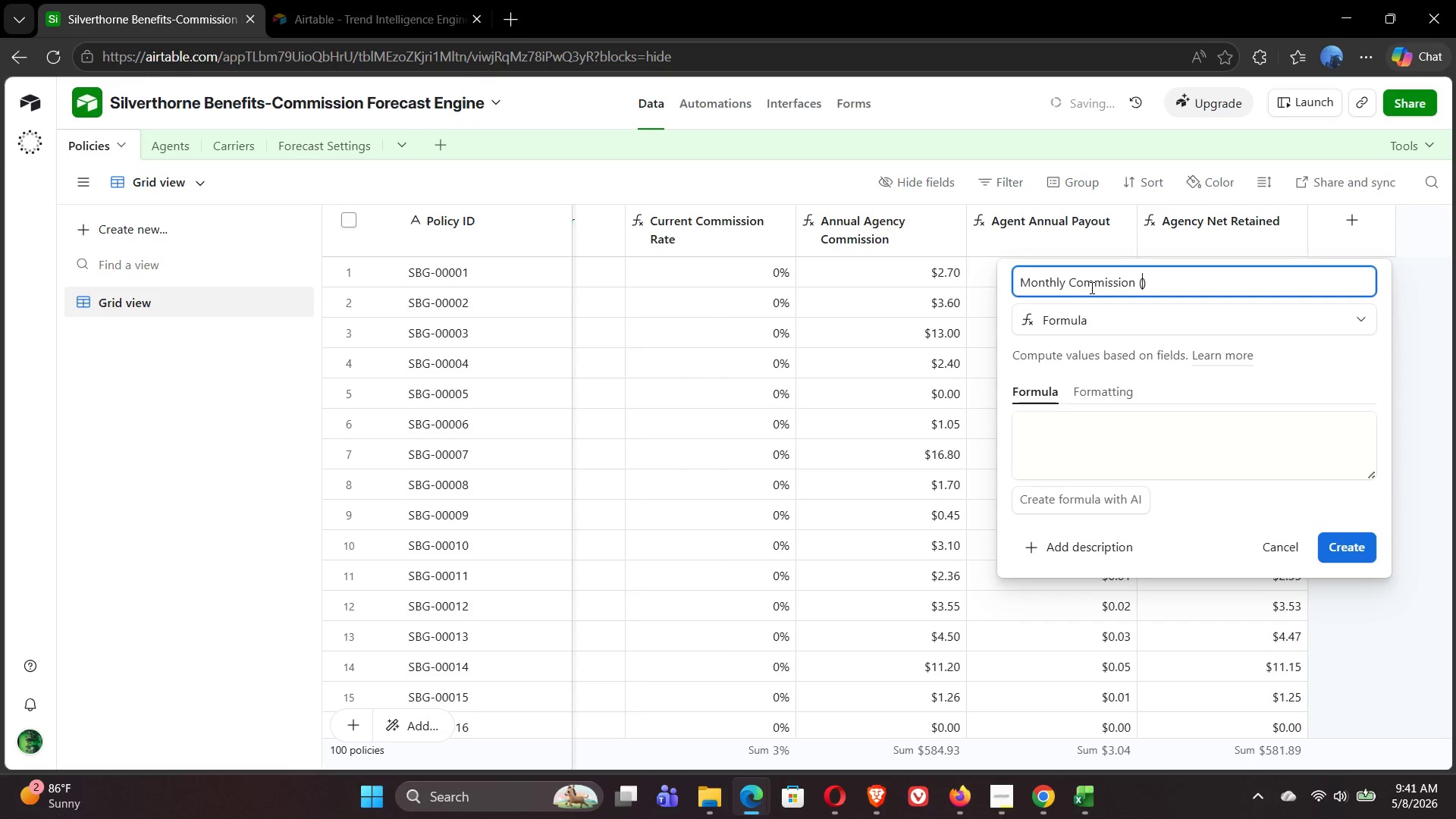 
type(MRR)
 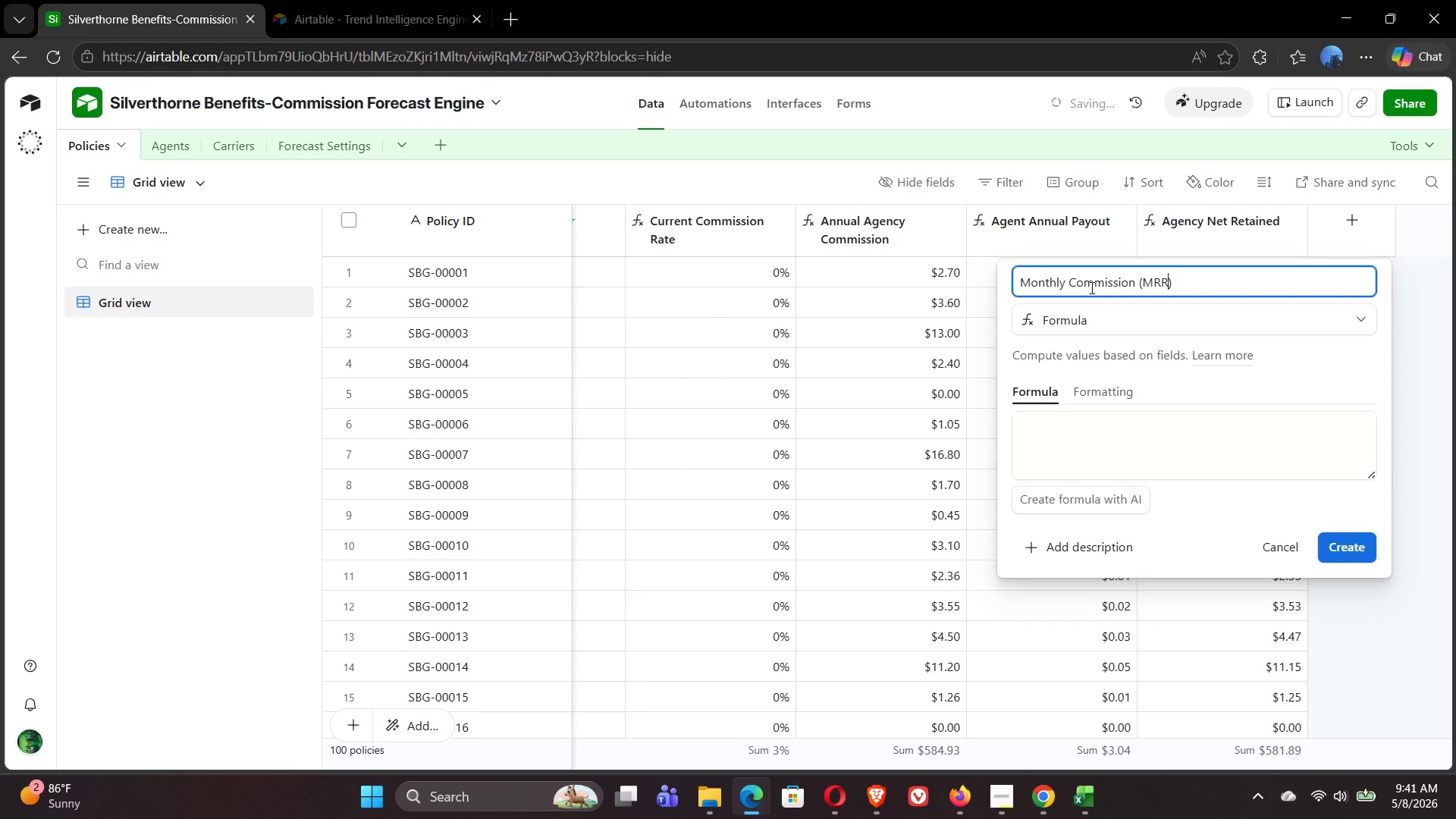 
key(ArrowRight)
 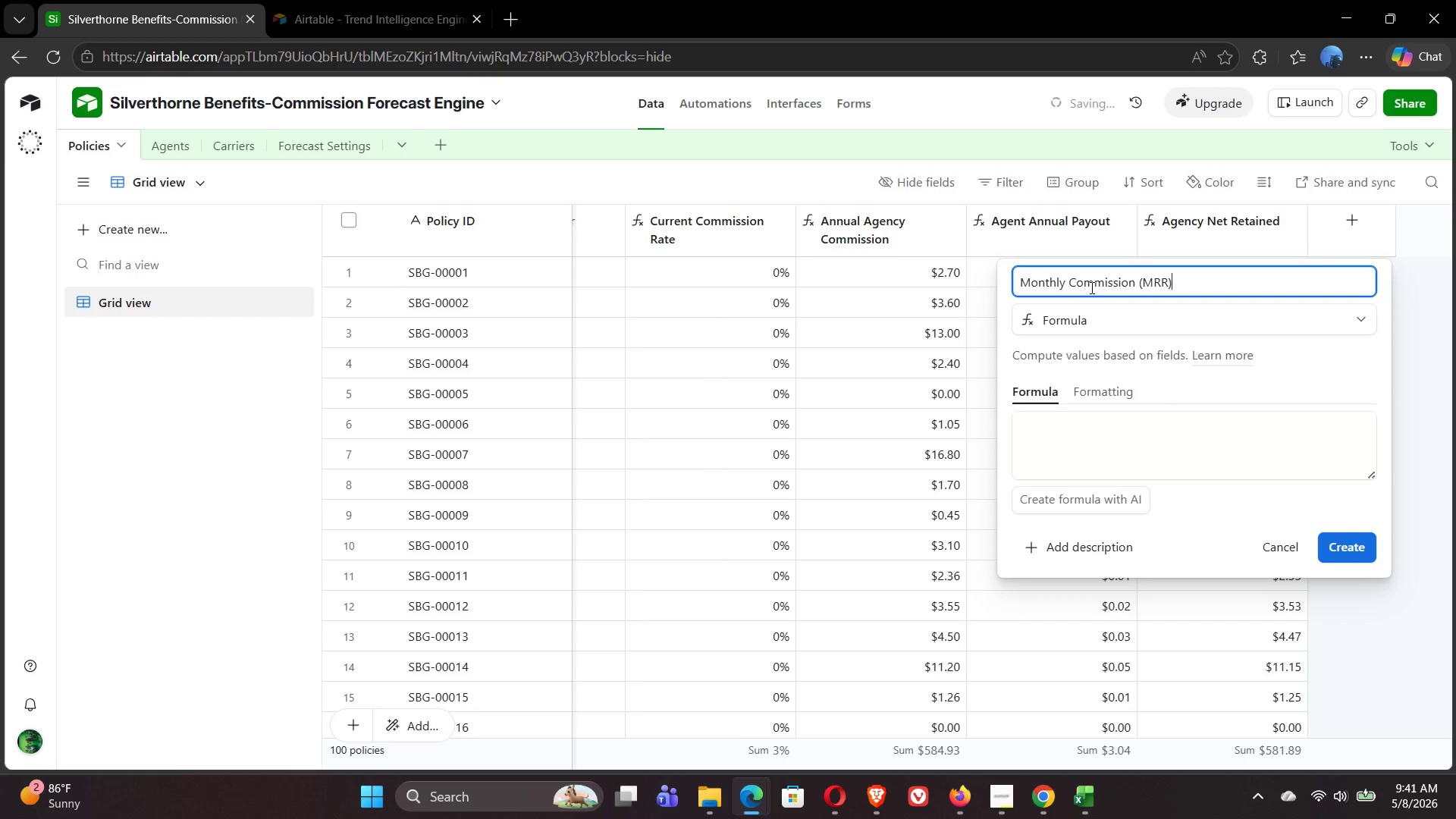 
key(CapsLock)
 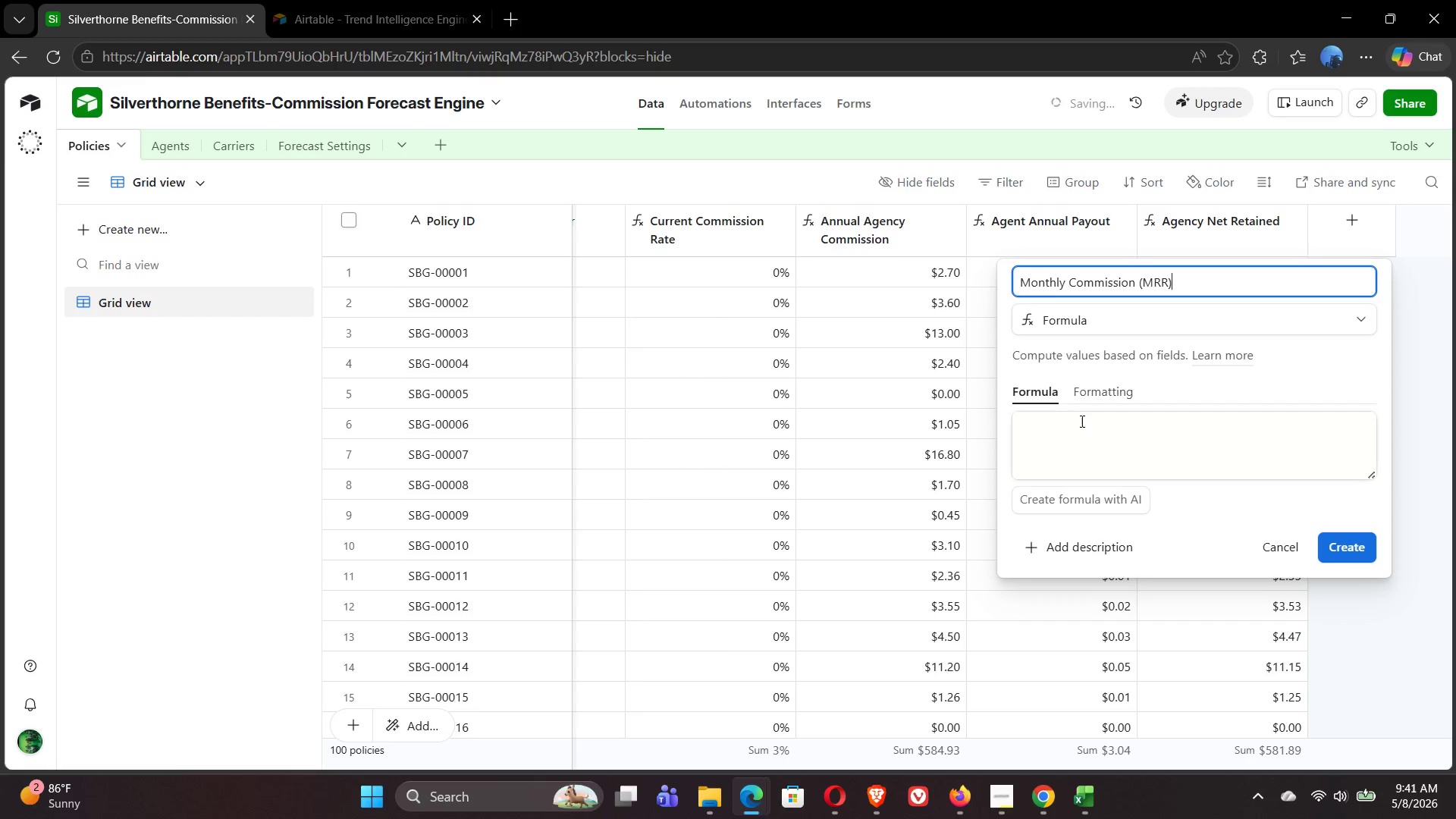 
left_click([1068, 439])
 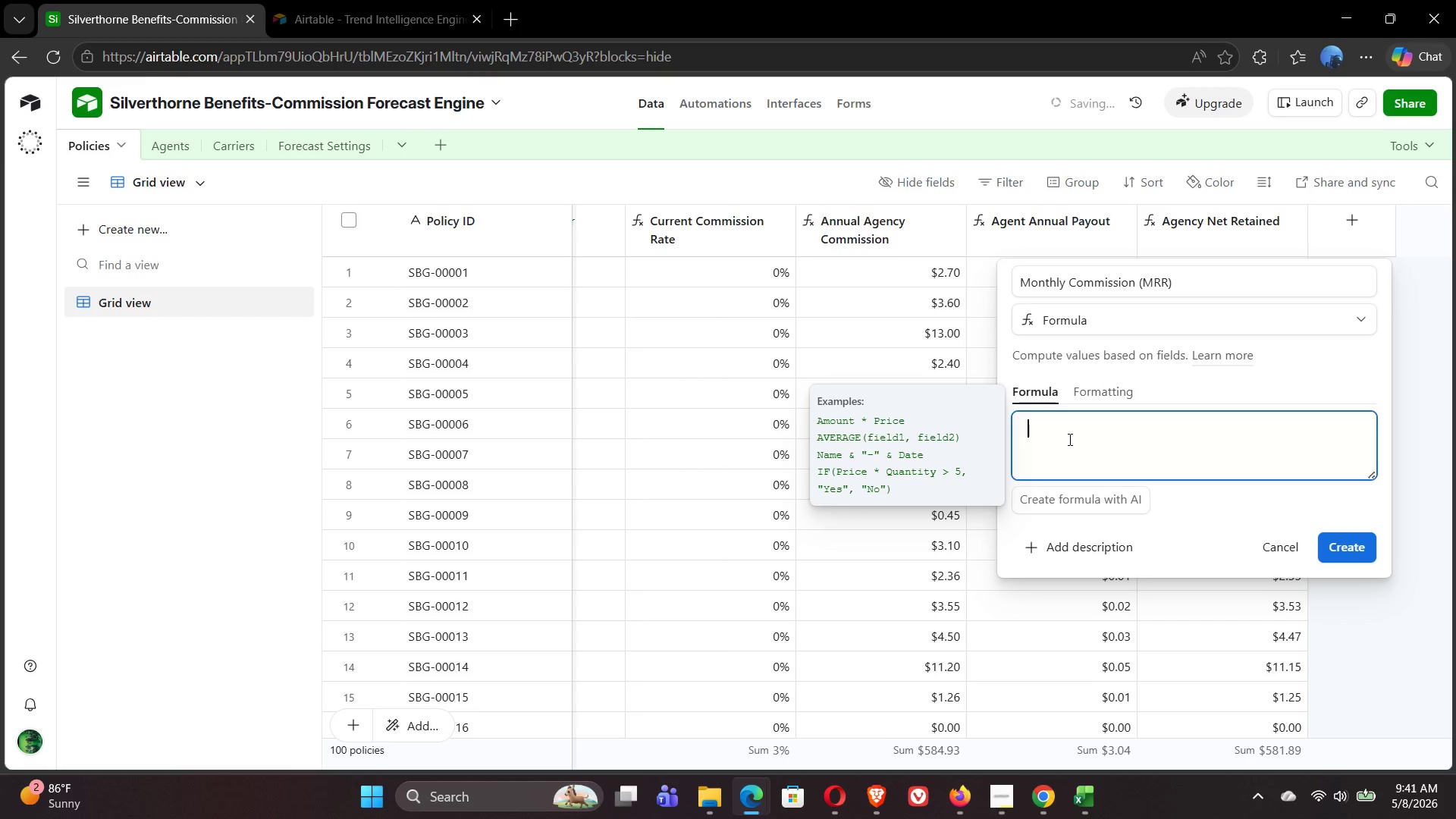 
type(ROUND({AN)
 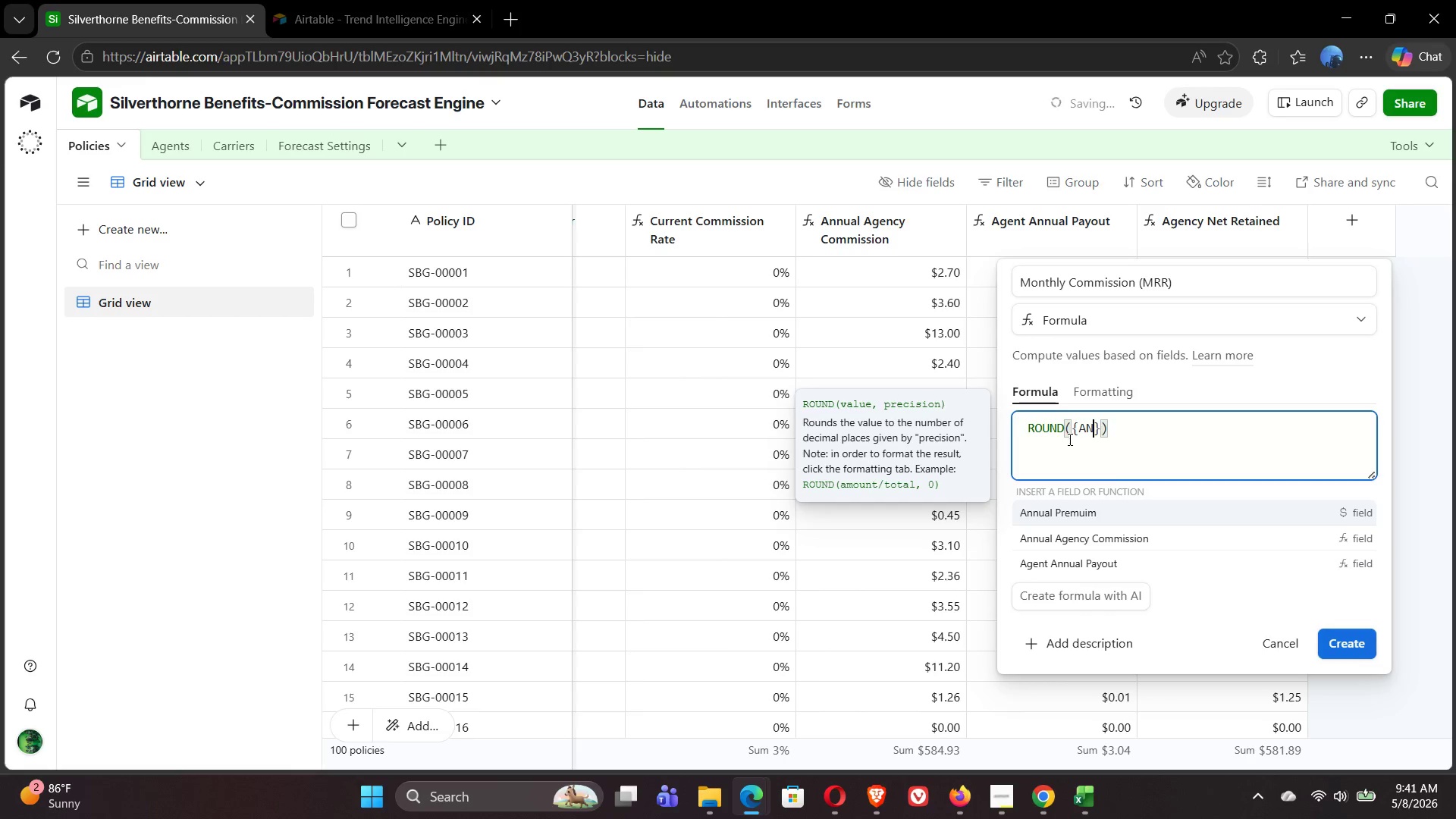 
wait(21.78)
 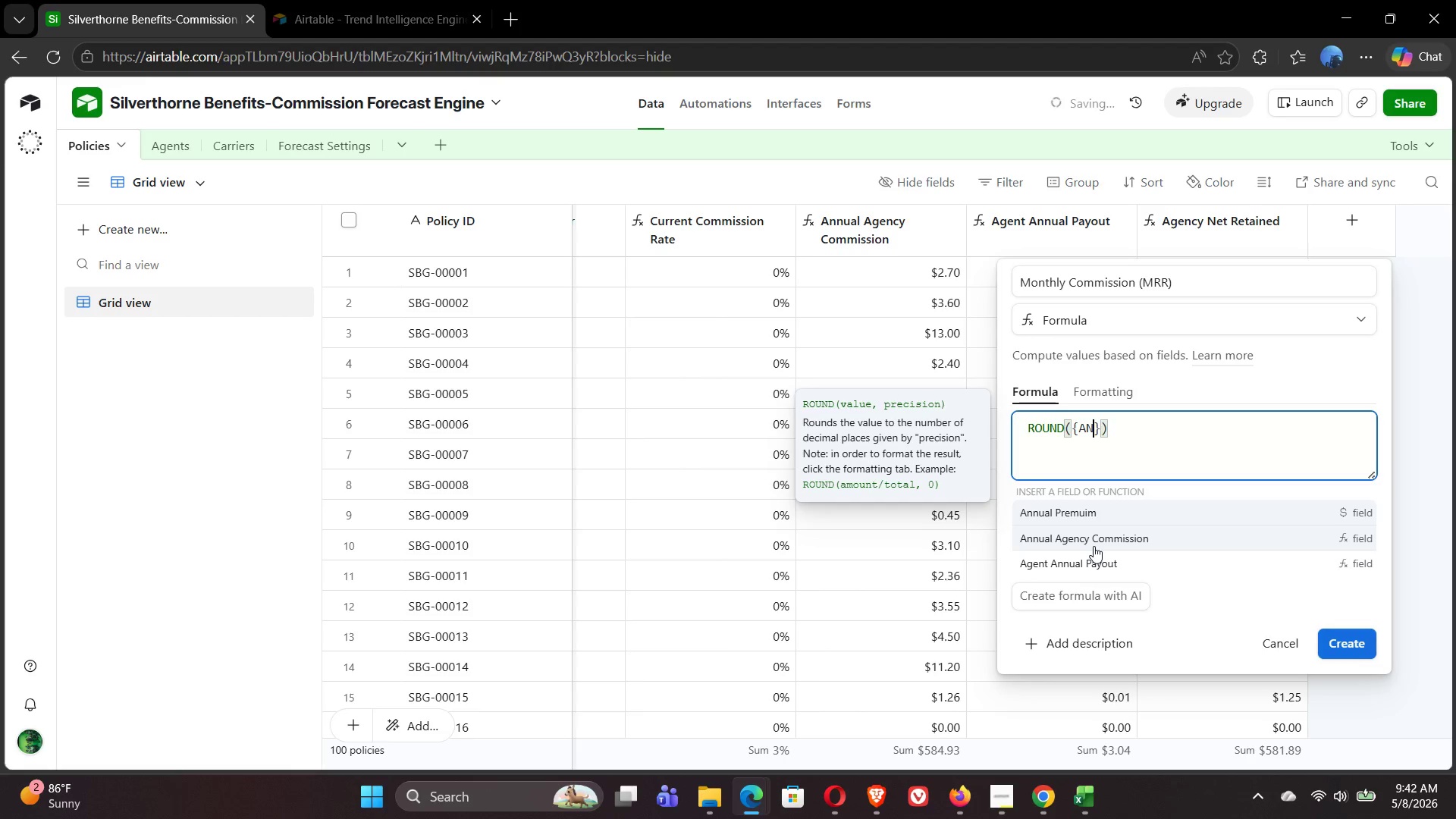 
left_click([1133, 537])
 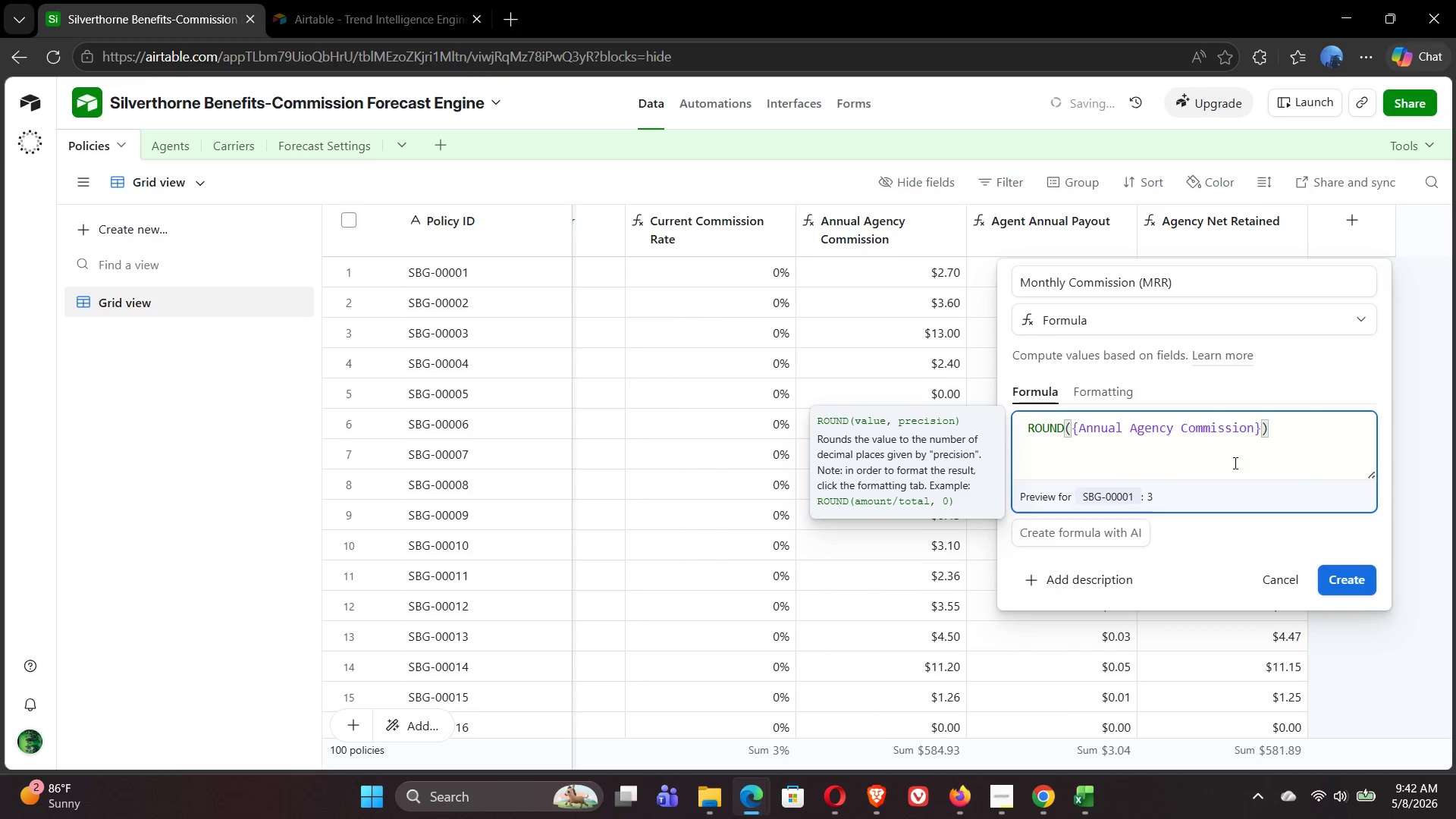 
type(/12,2)
 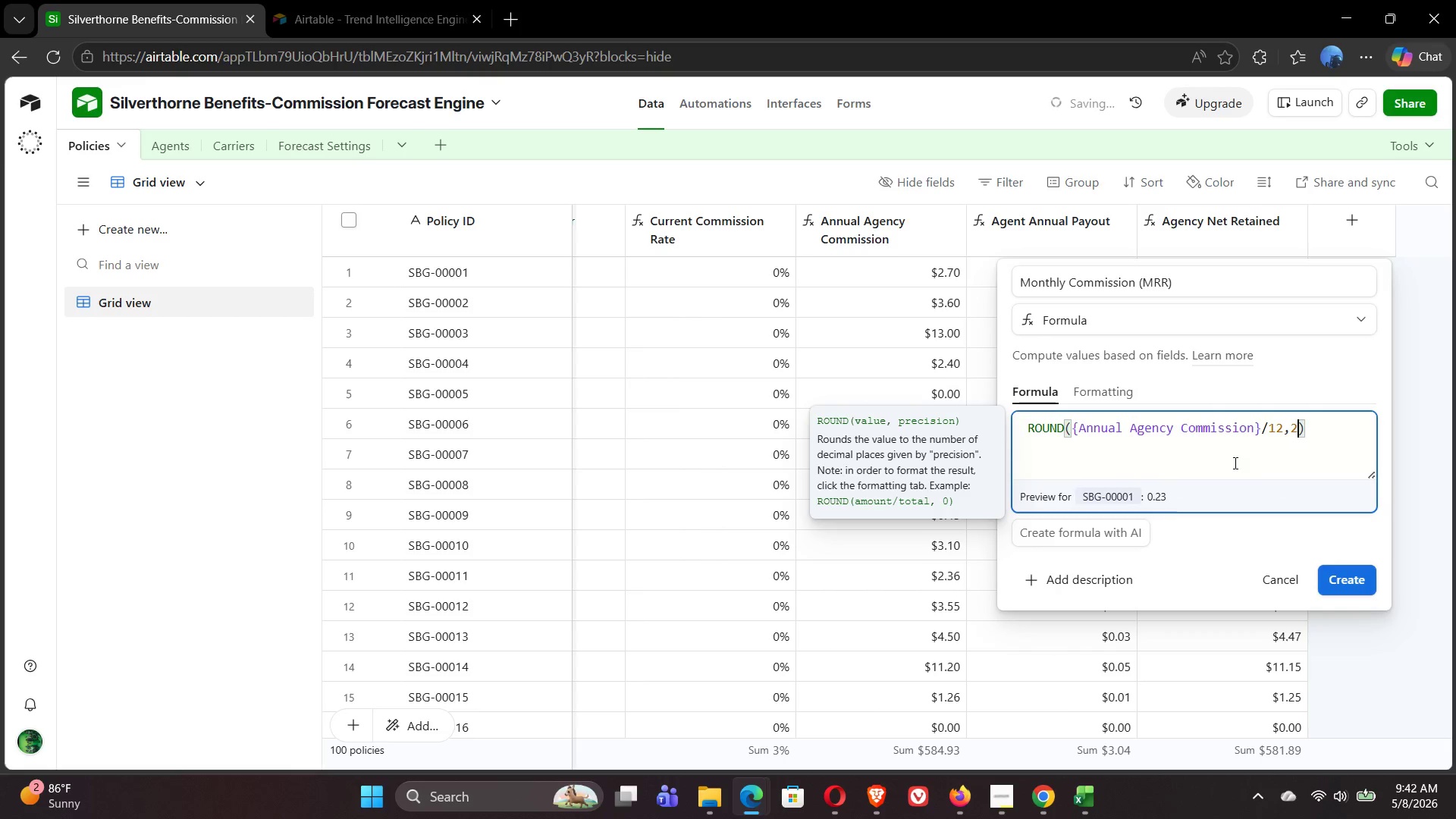 
key(ArrowRight)
 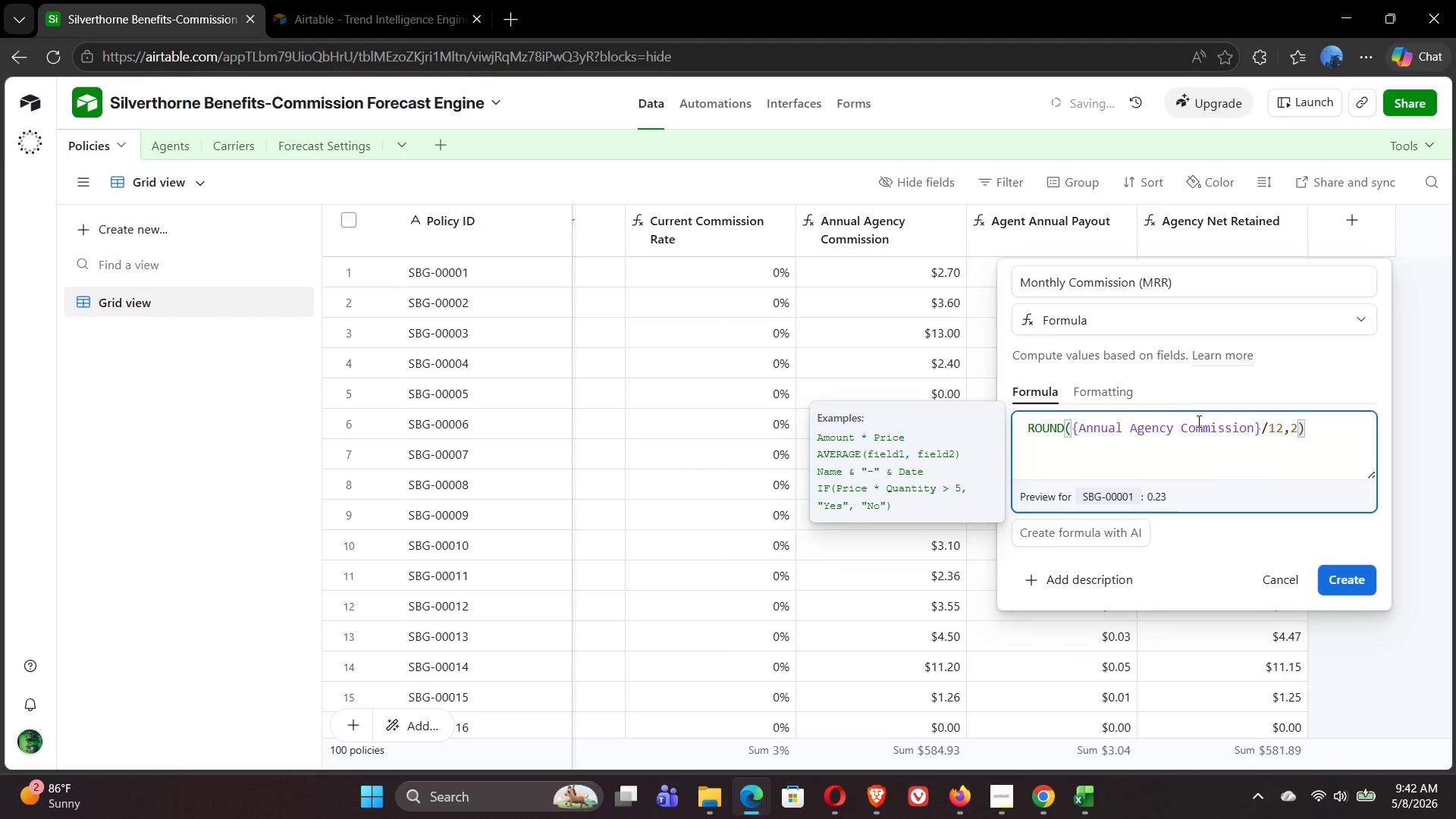 
left_click([1105, 393])
 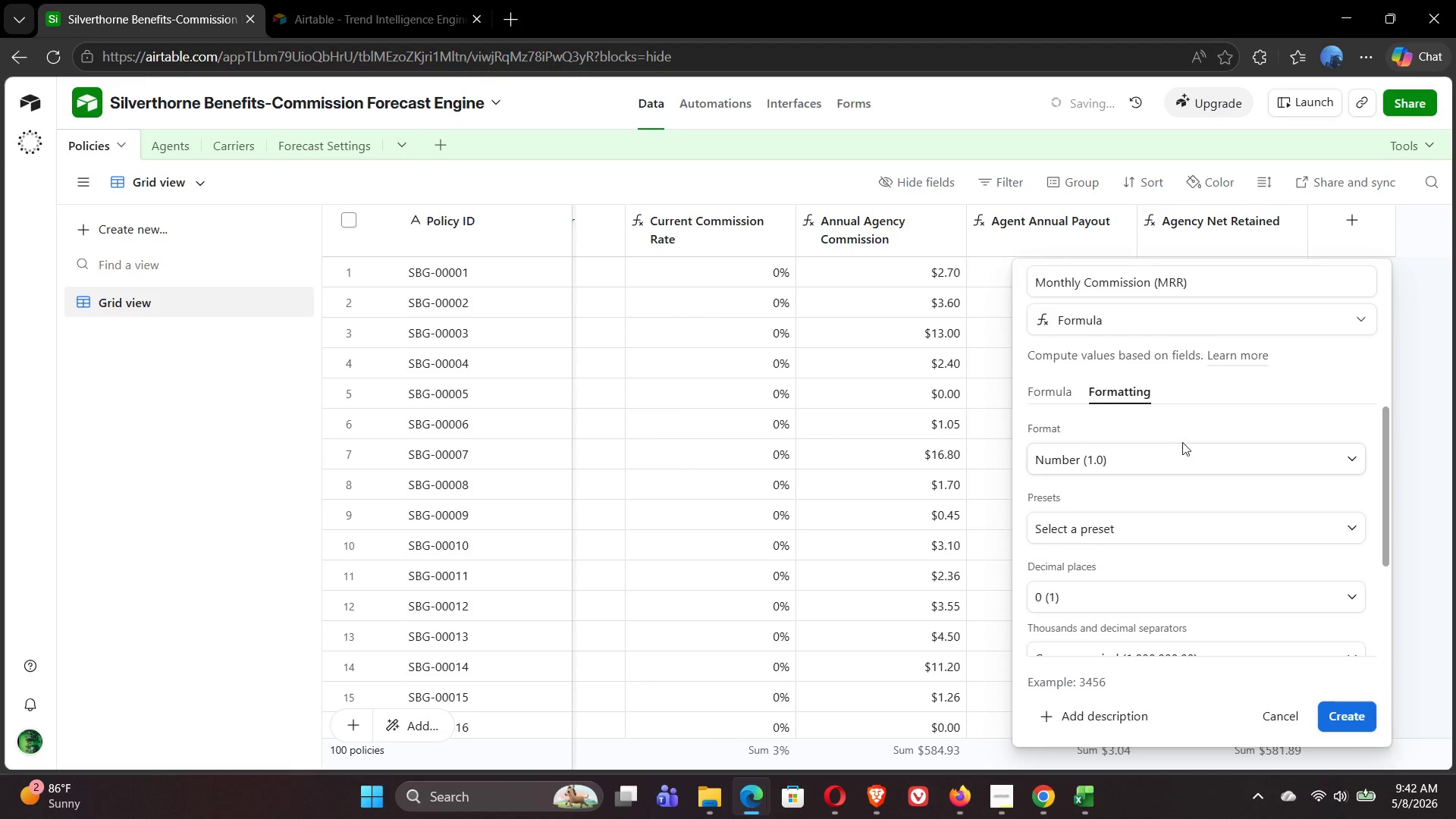 
left_click([1194, 454])
 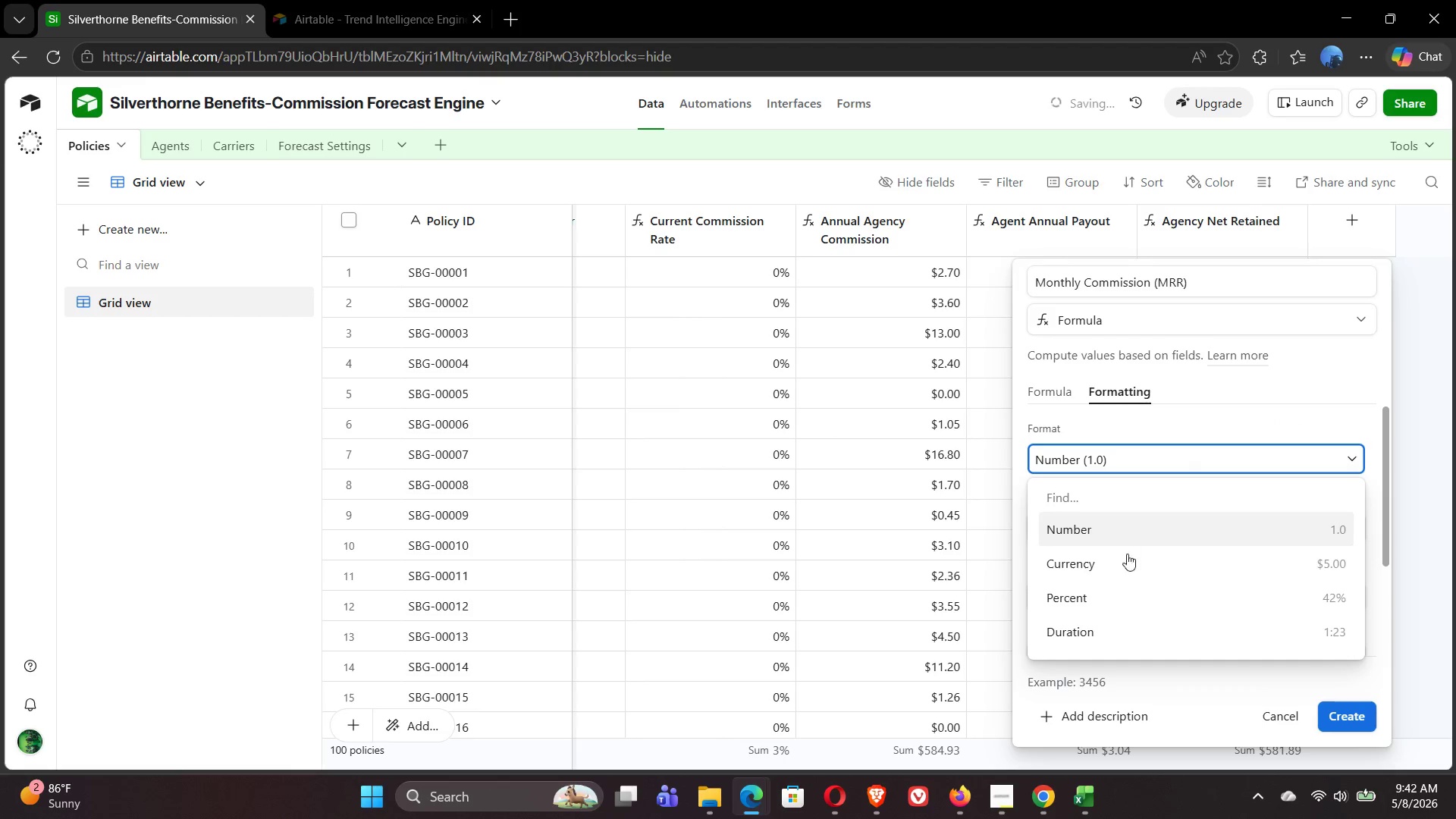 
left_click([1125, 562])
 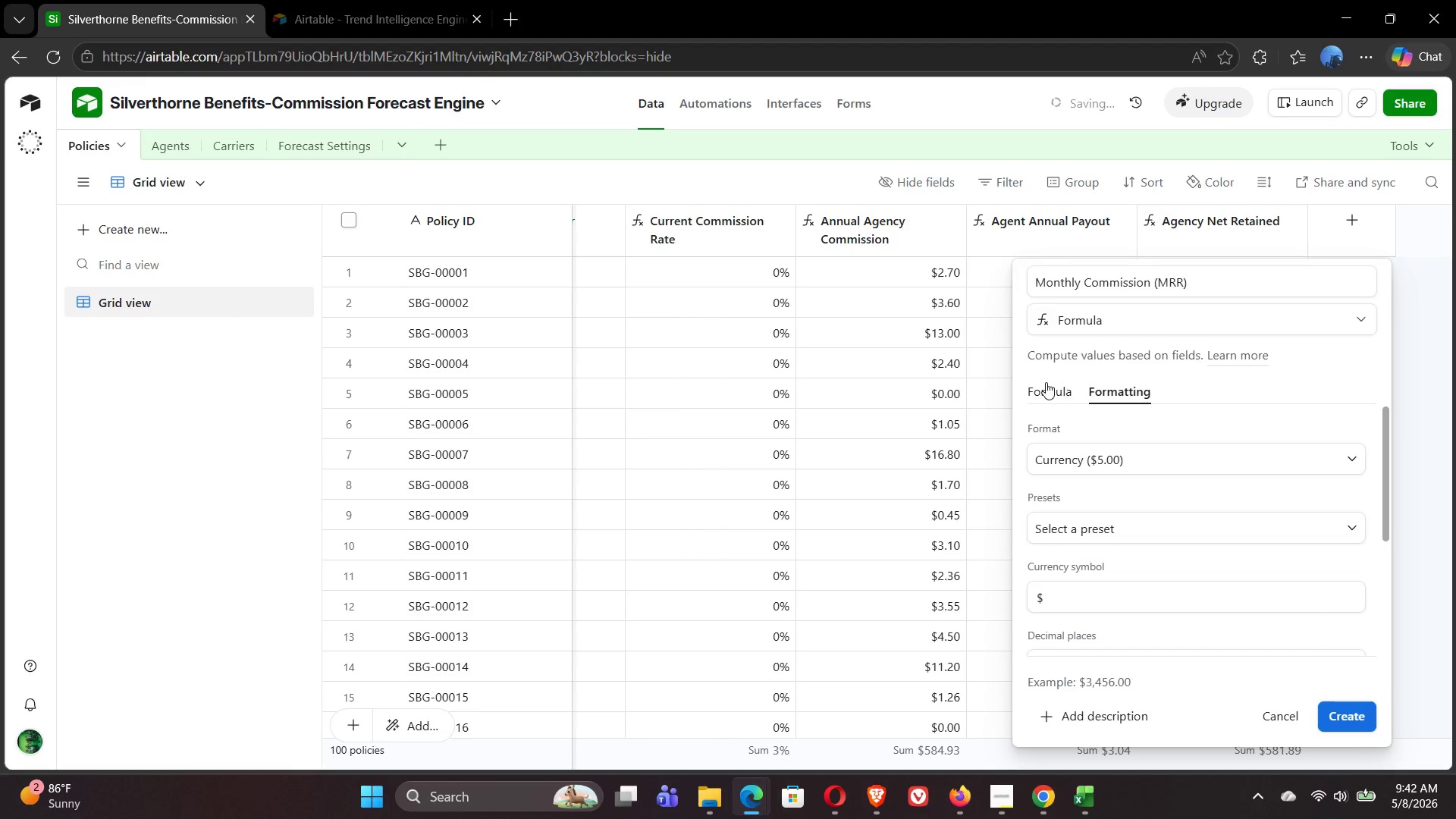 
left_click([1144, 529])
 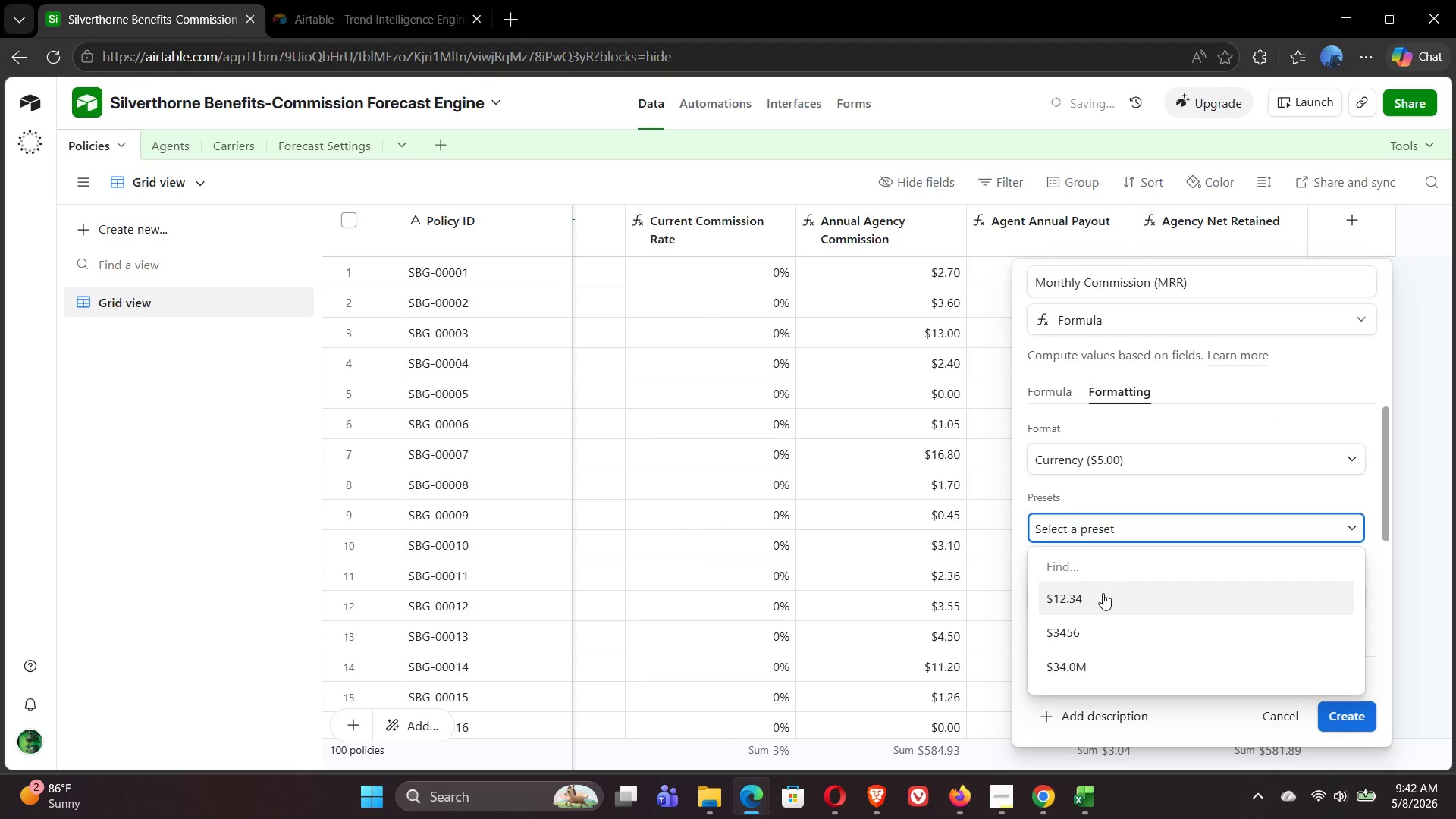 
left_click([1098, 607])
 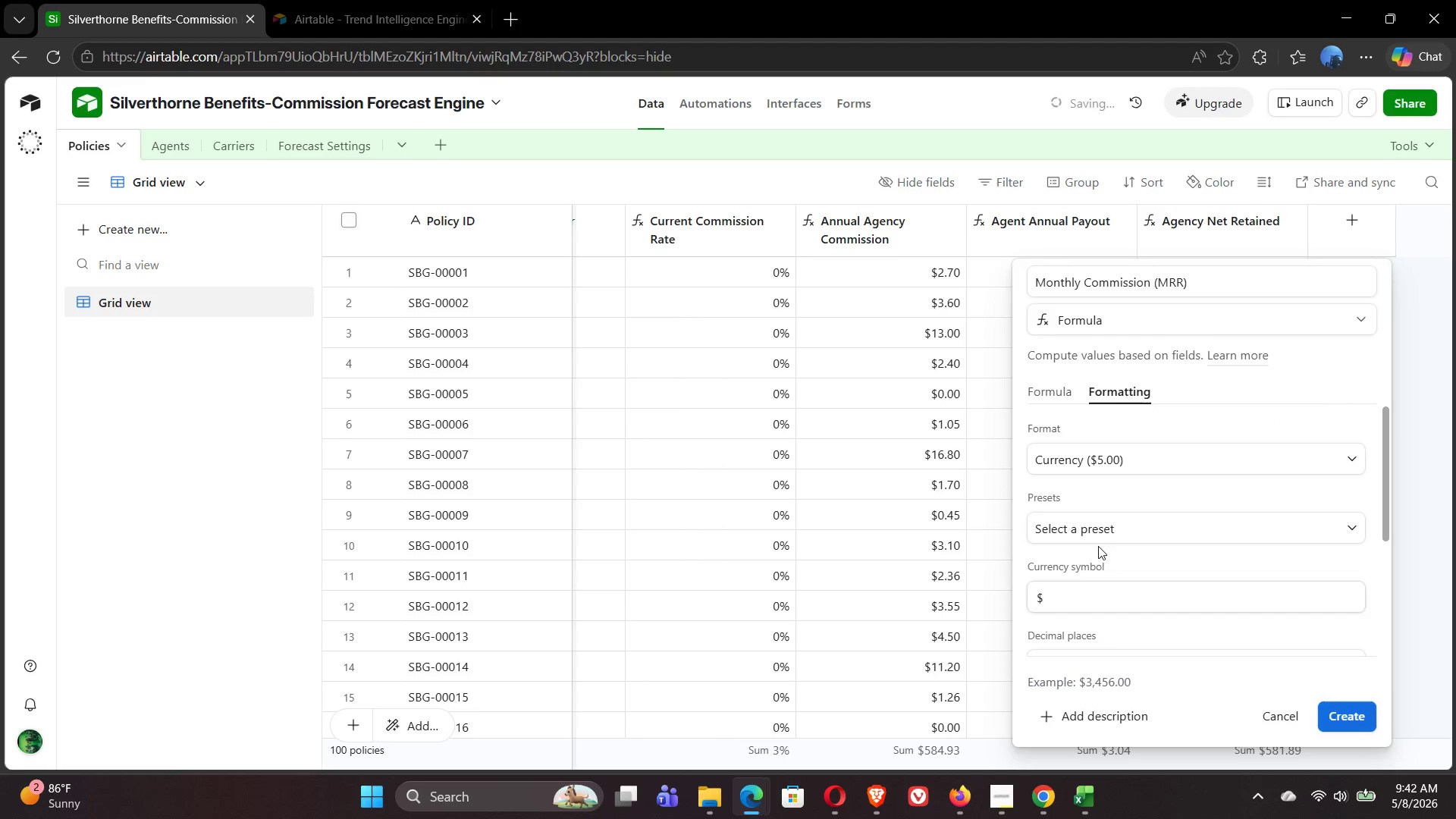 
left_click([1120, 526])
 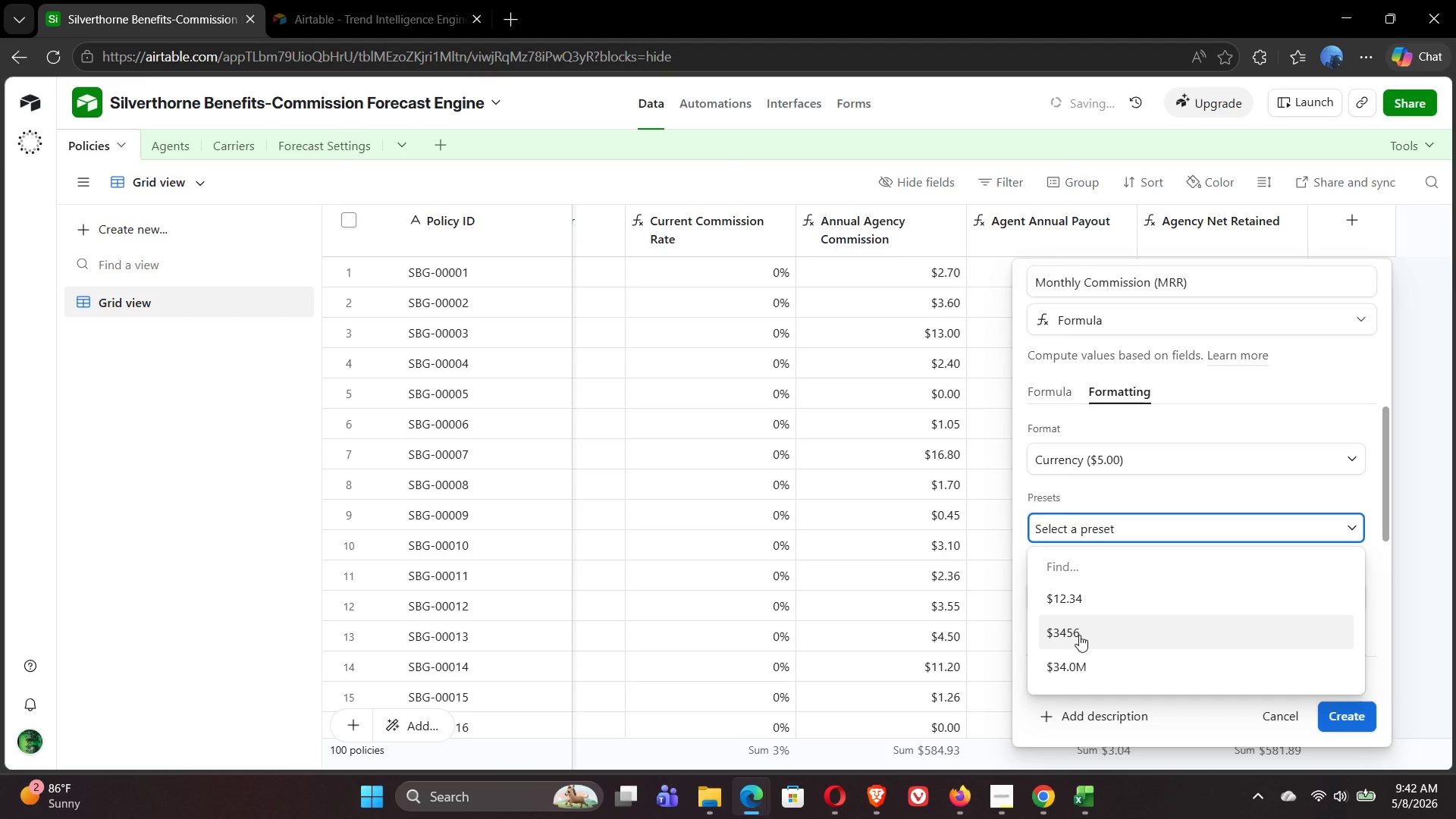 
left_click([1079, 636])
 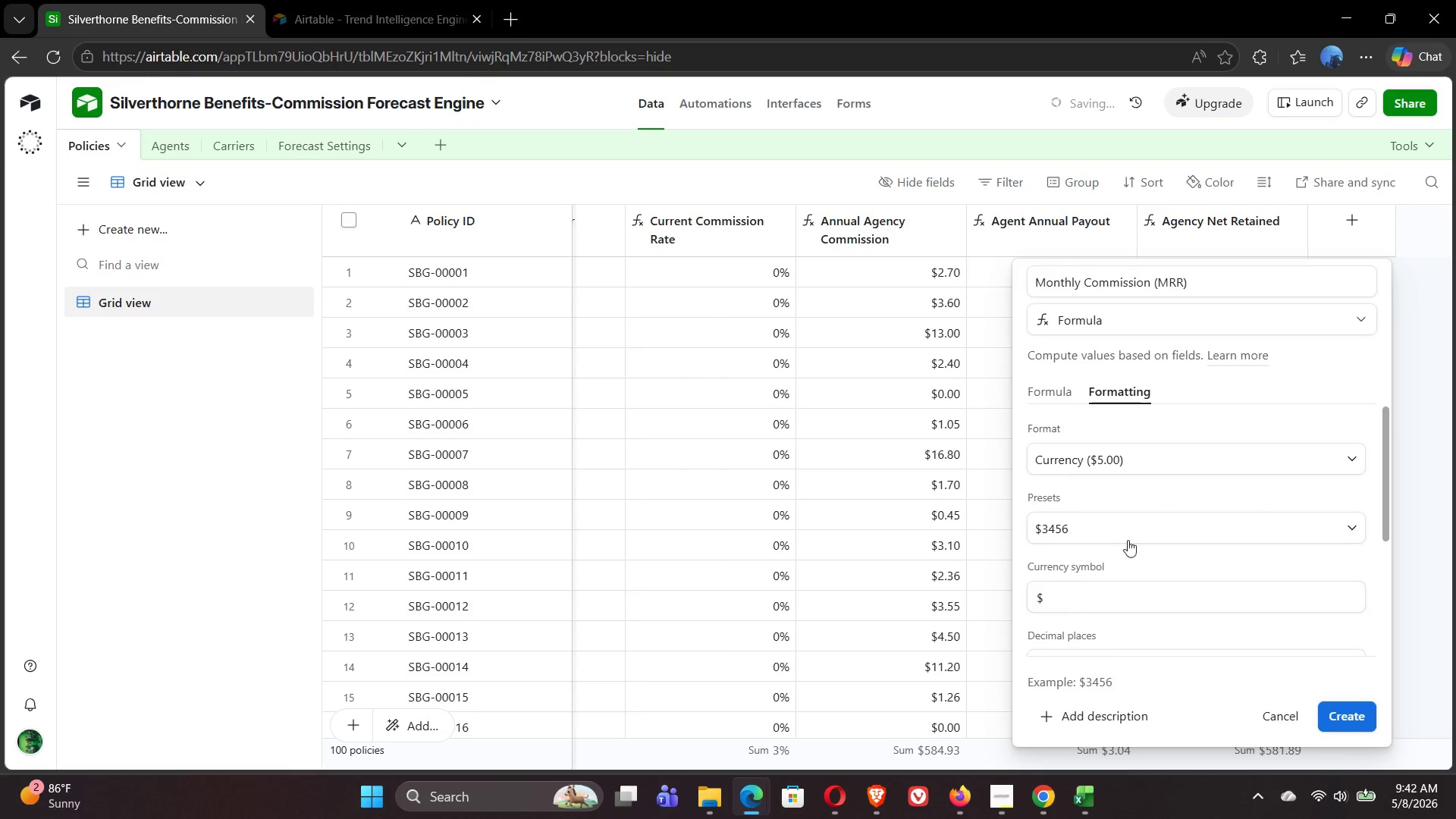 
left_click([1135, 532])
 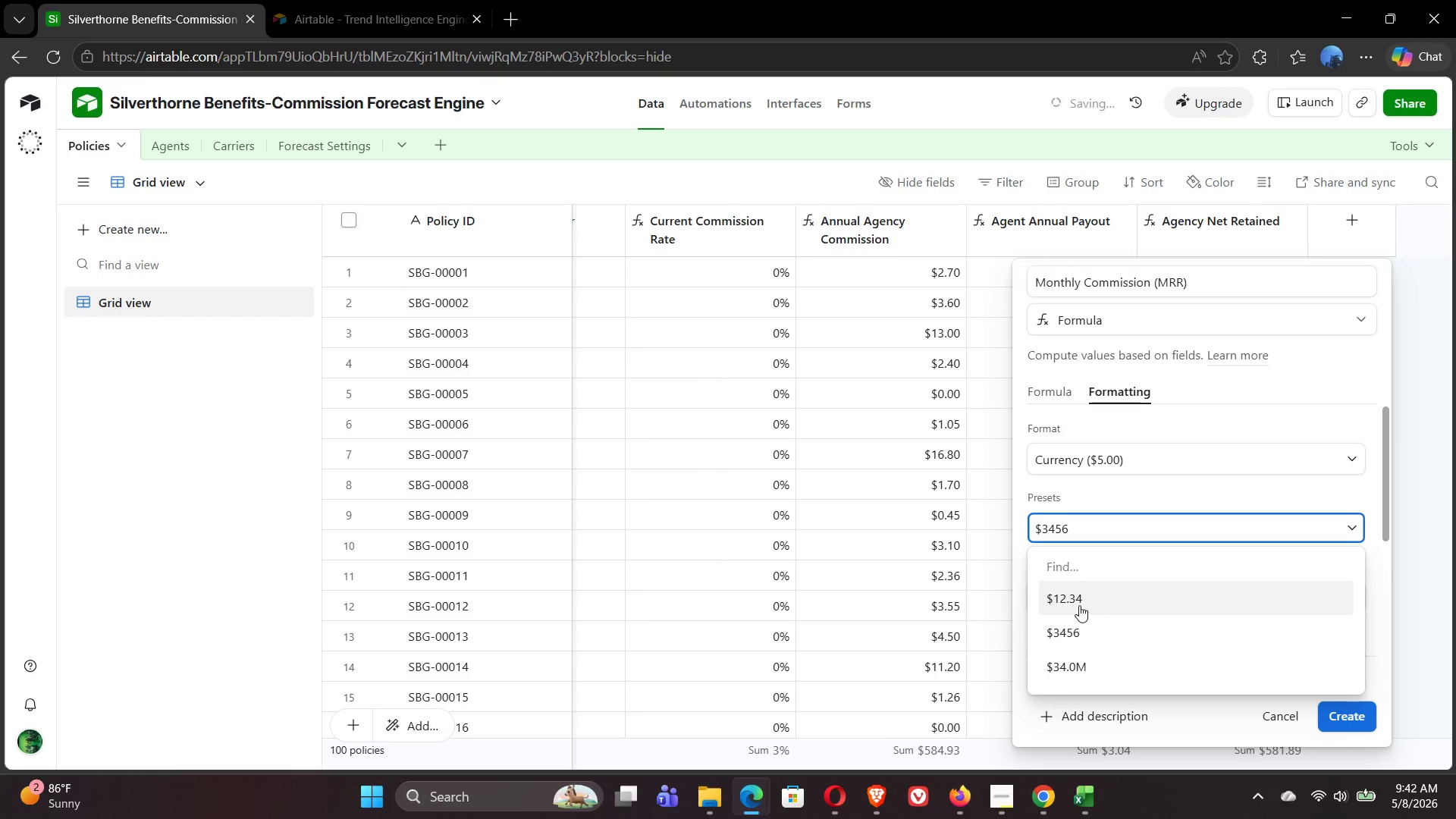 
left_click([1078, 601])
 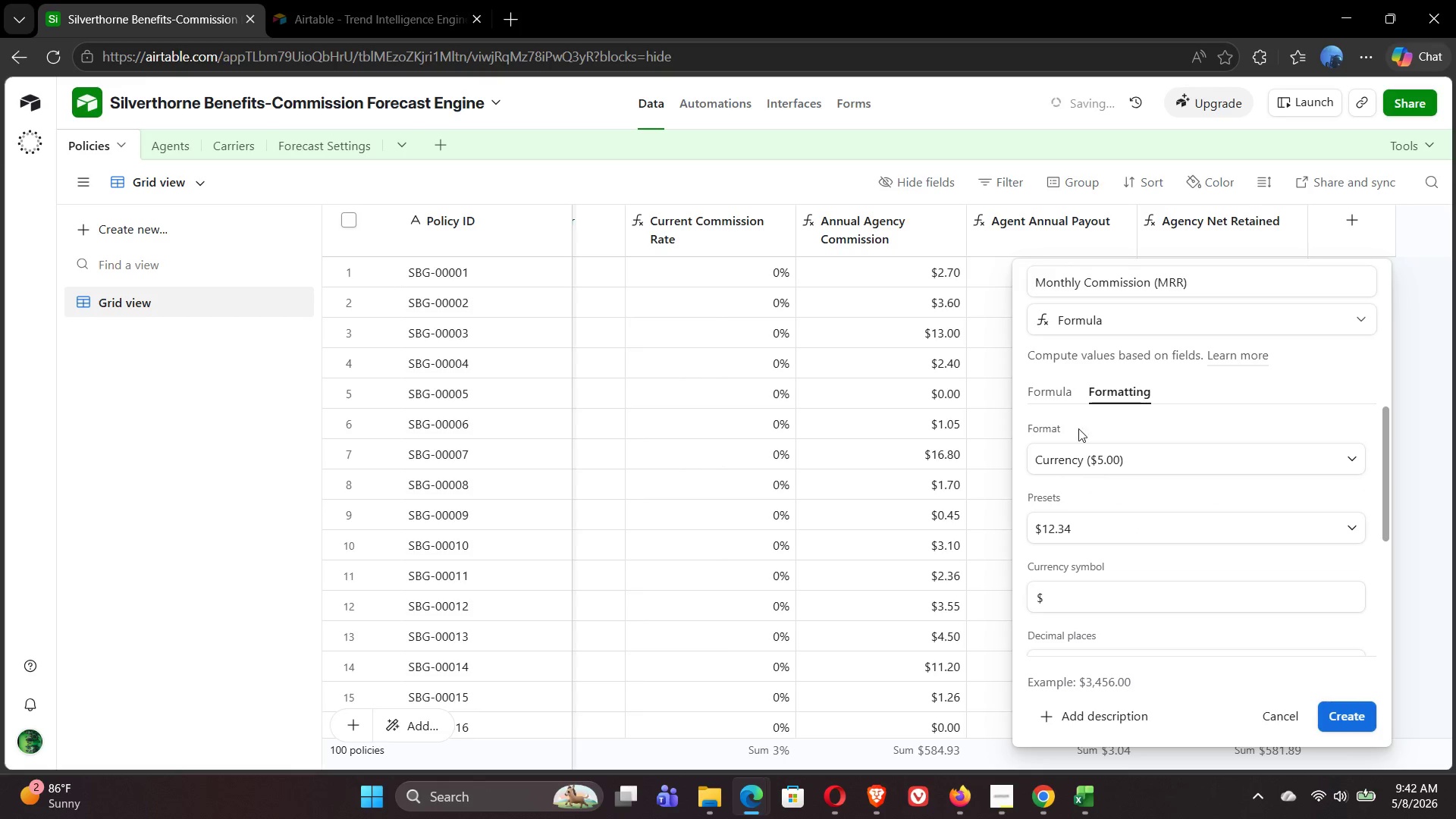 
left_click([1059, 391])
 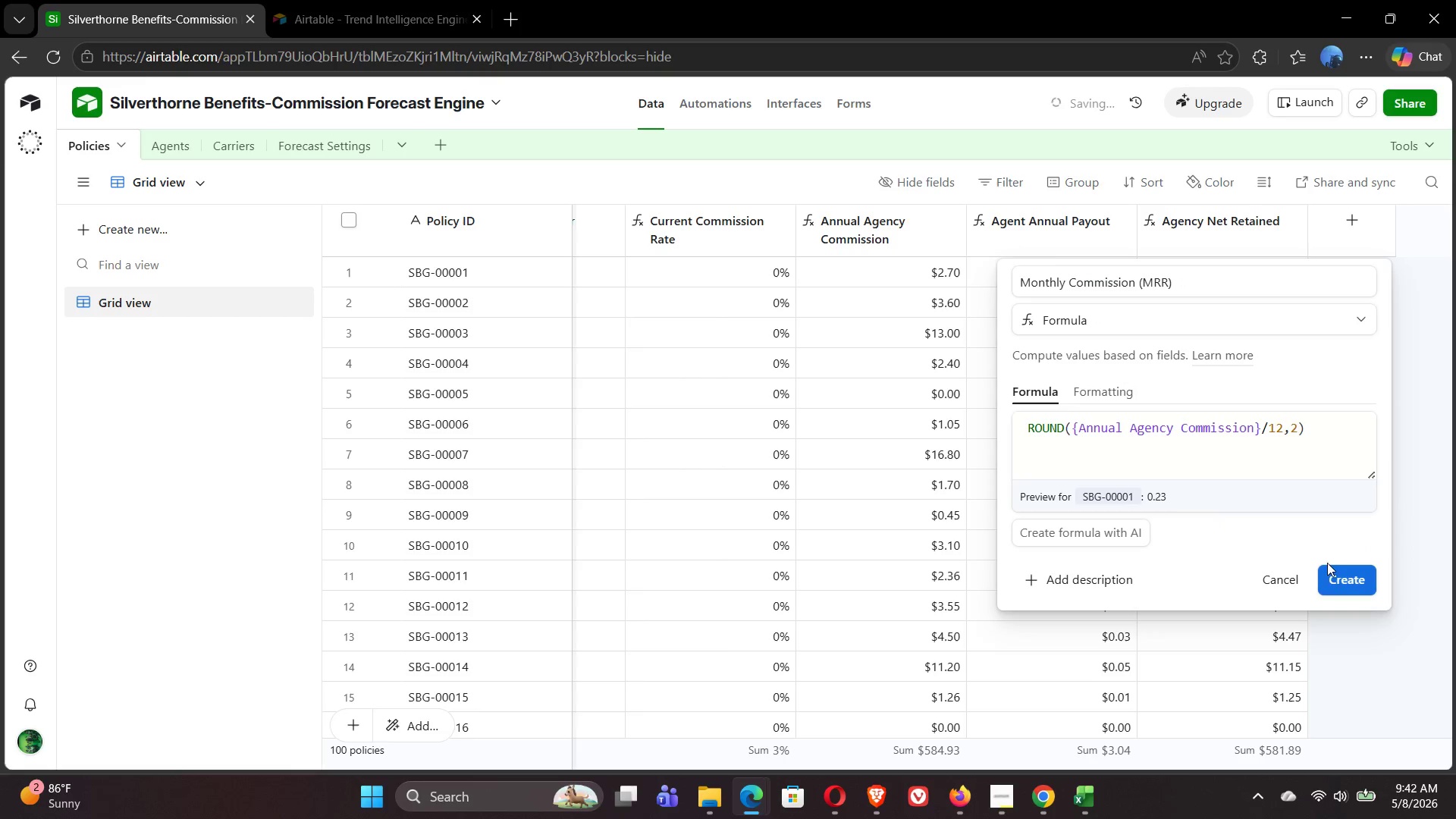 
left_click([1338, 576])
 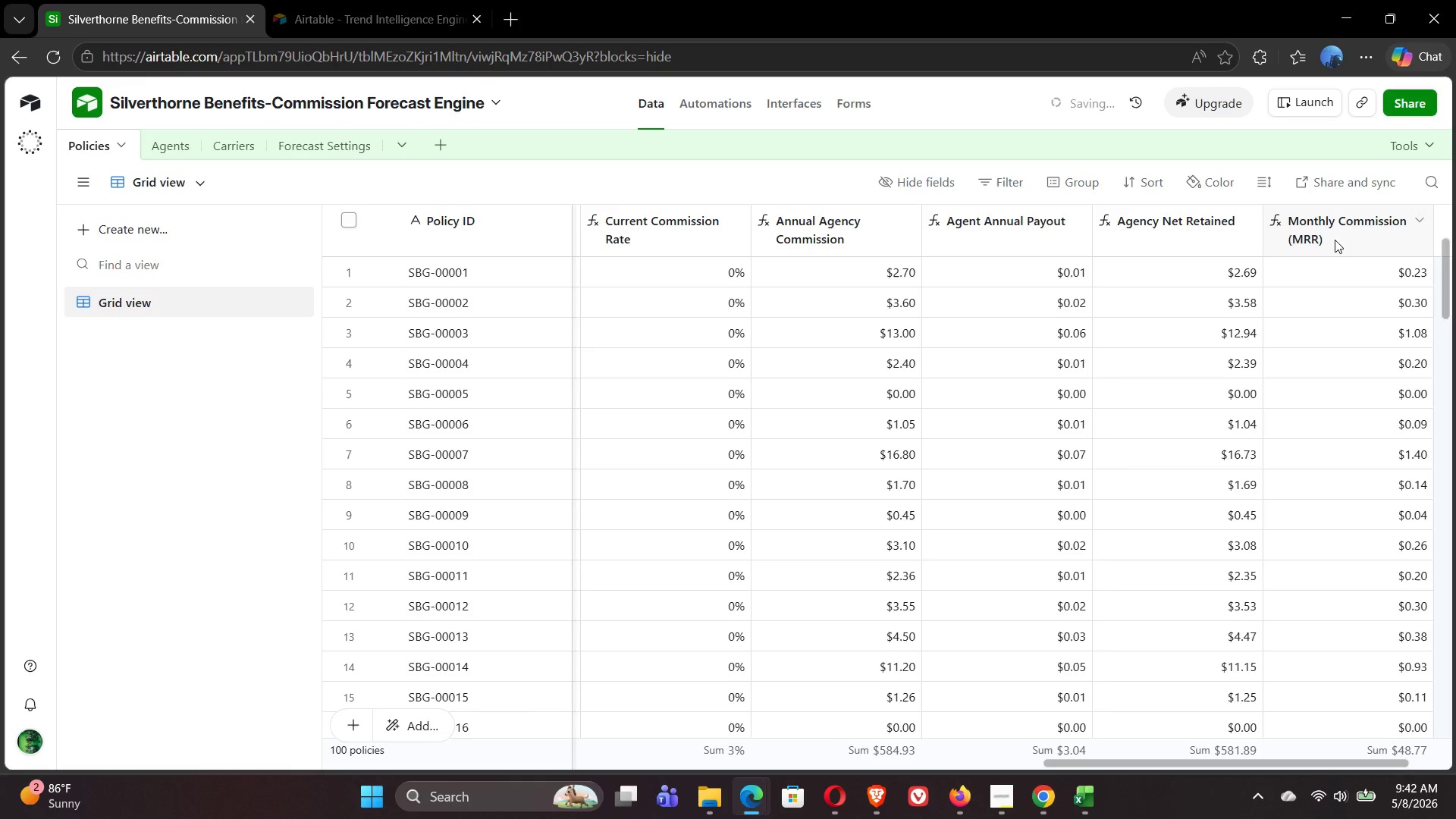 
wait(6.05)
 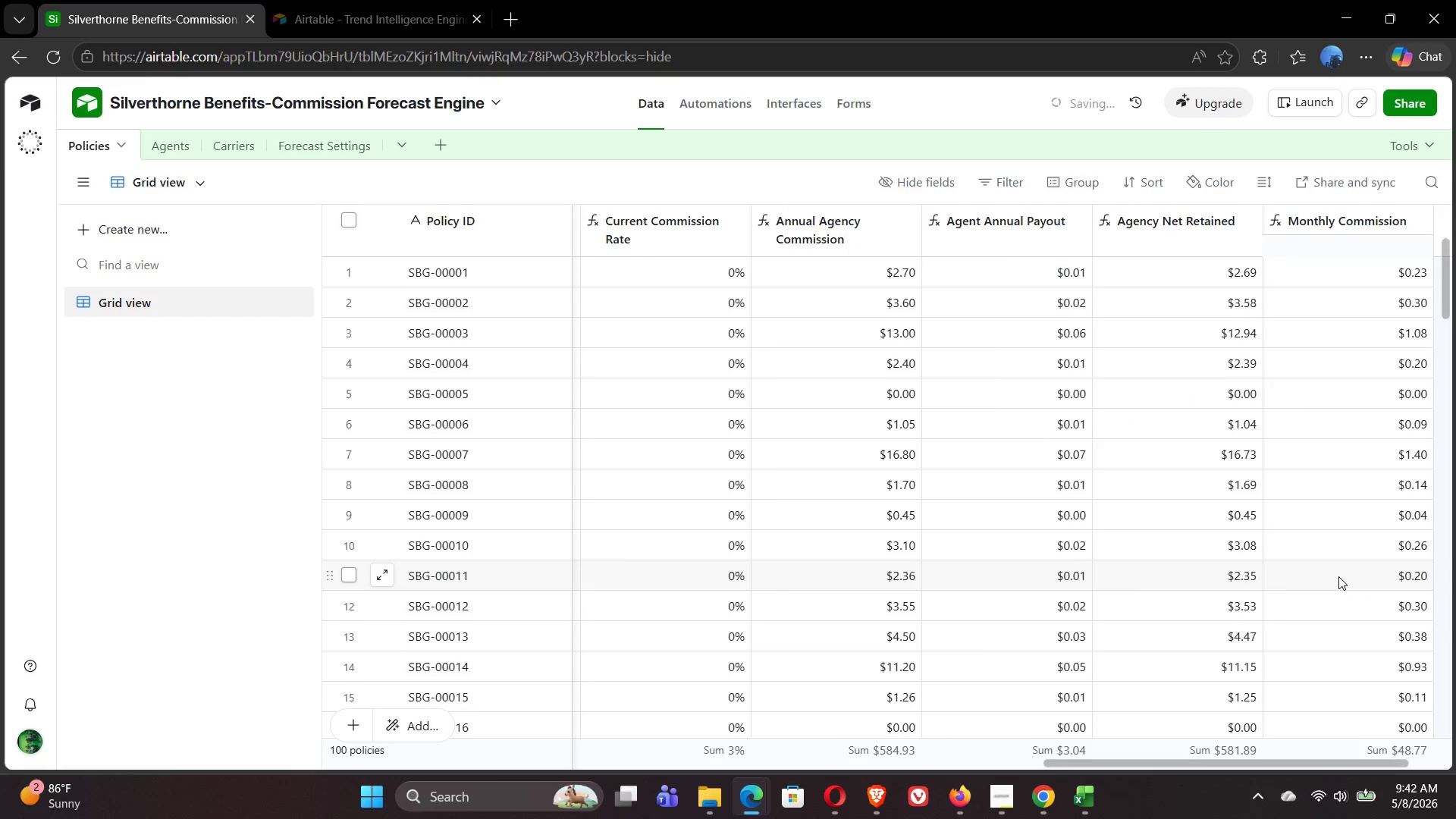 
left_click([1367, 223])
 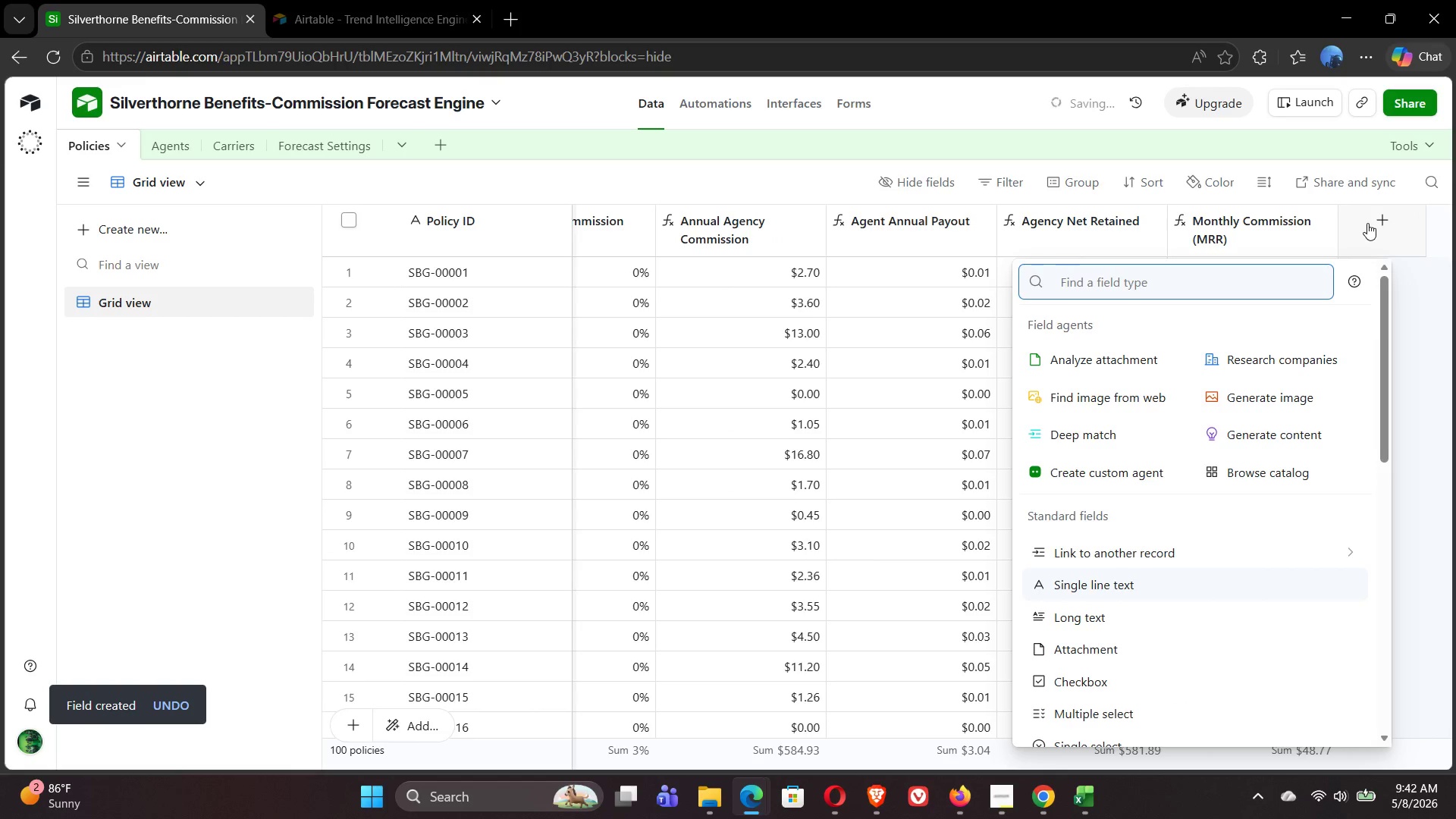 
wait(6.03)
 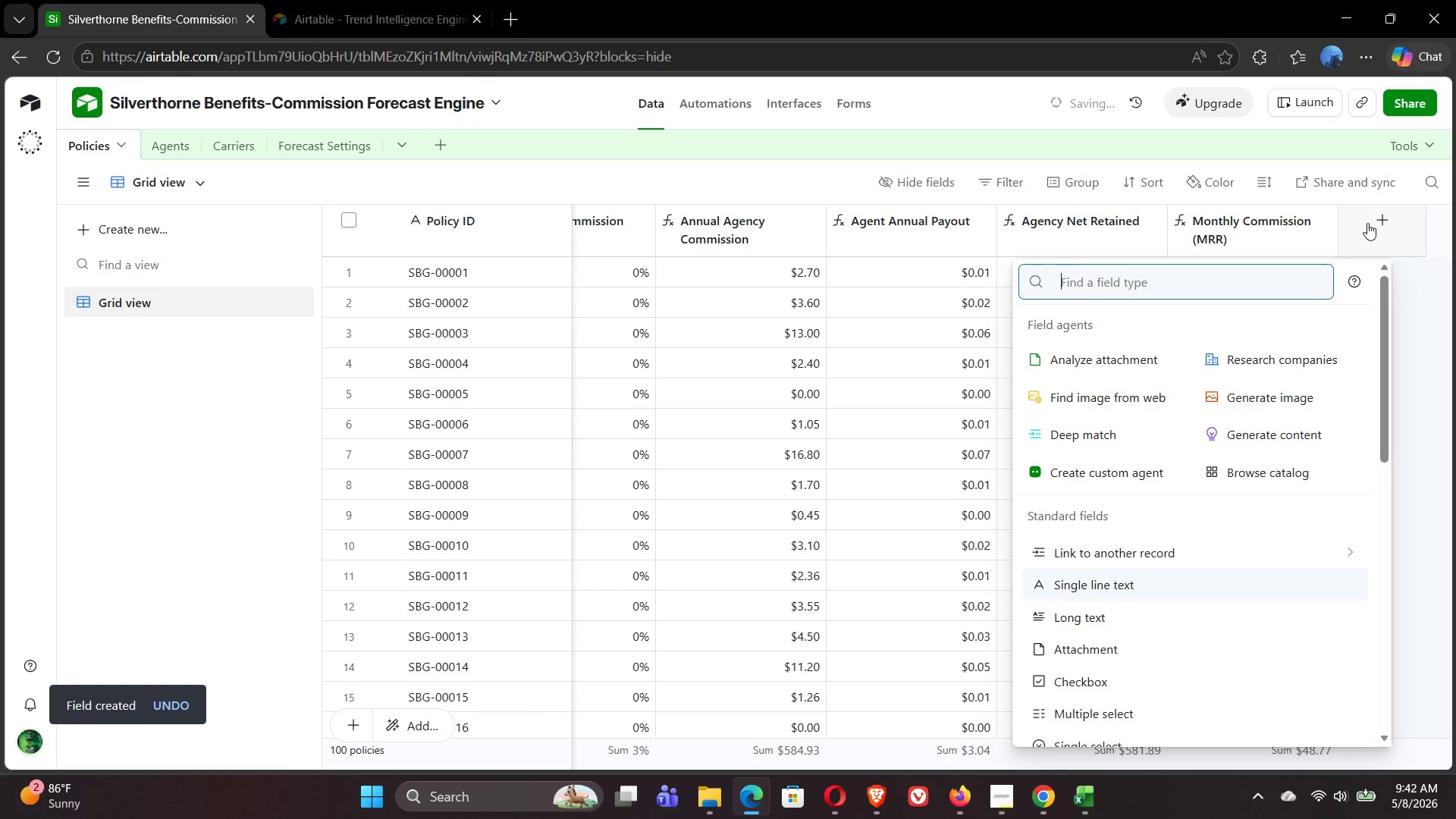 
type(for)
 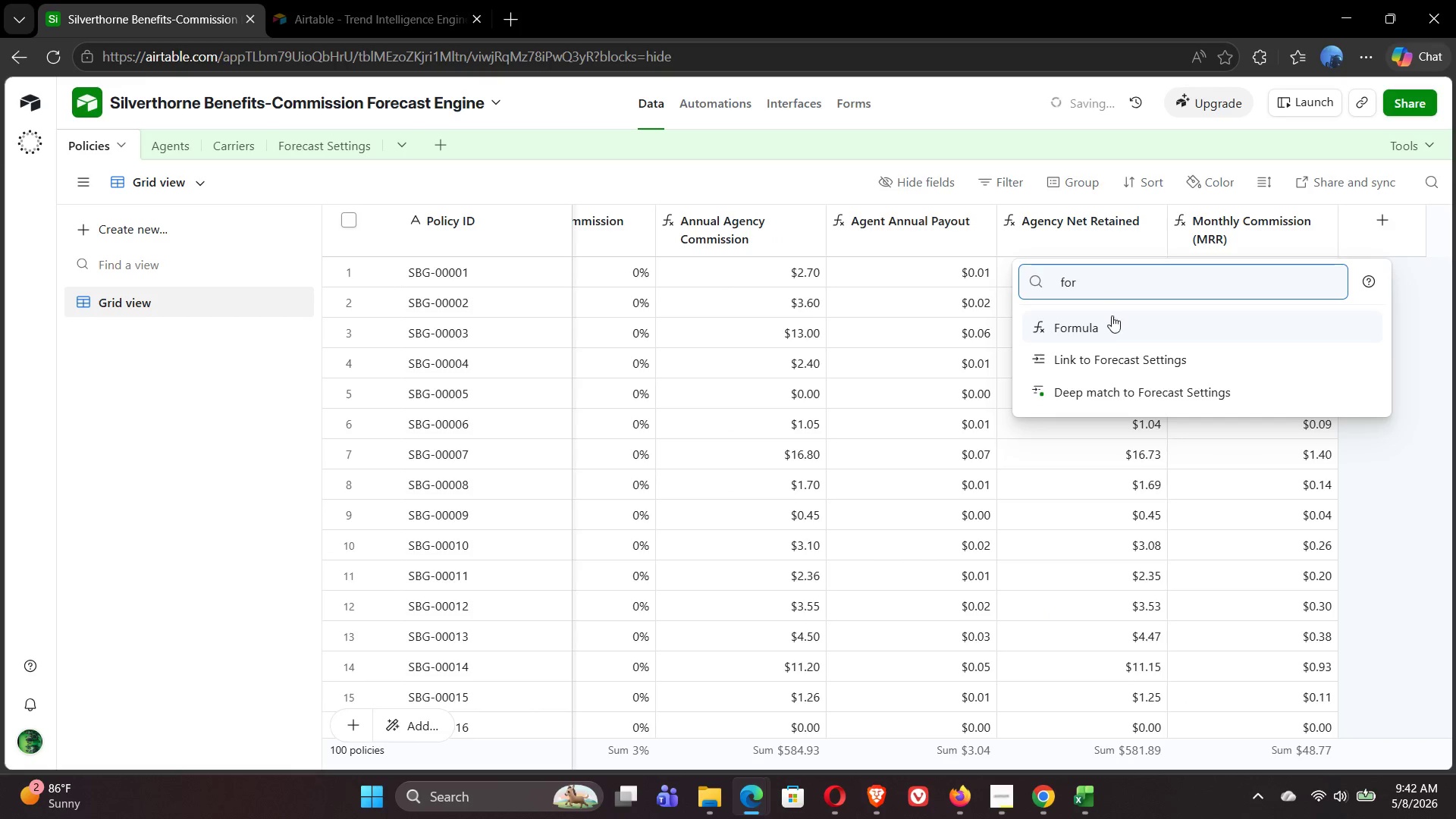 
left_click([1118, 324])
 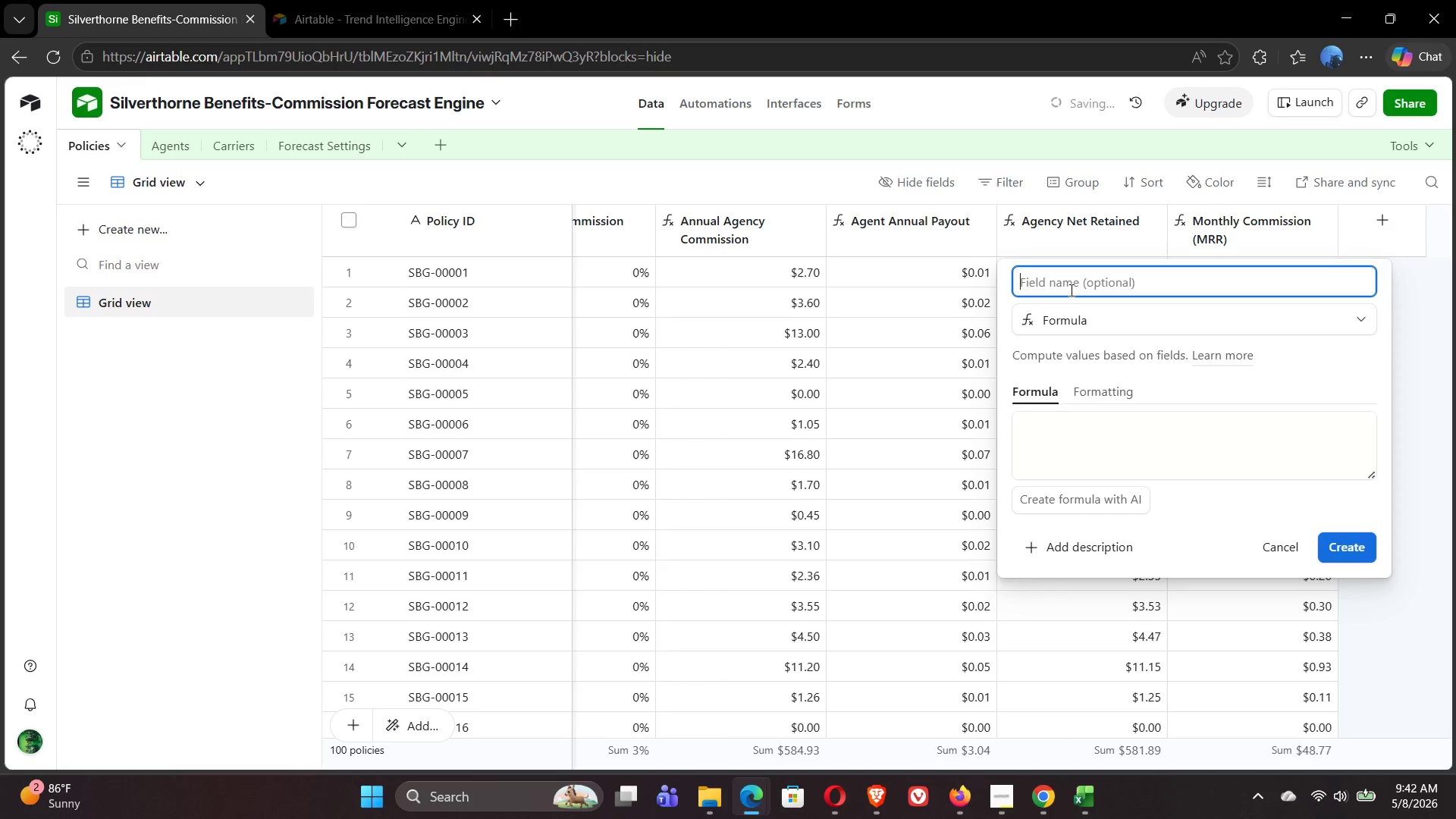 
type(Renewal Due Date)
 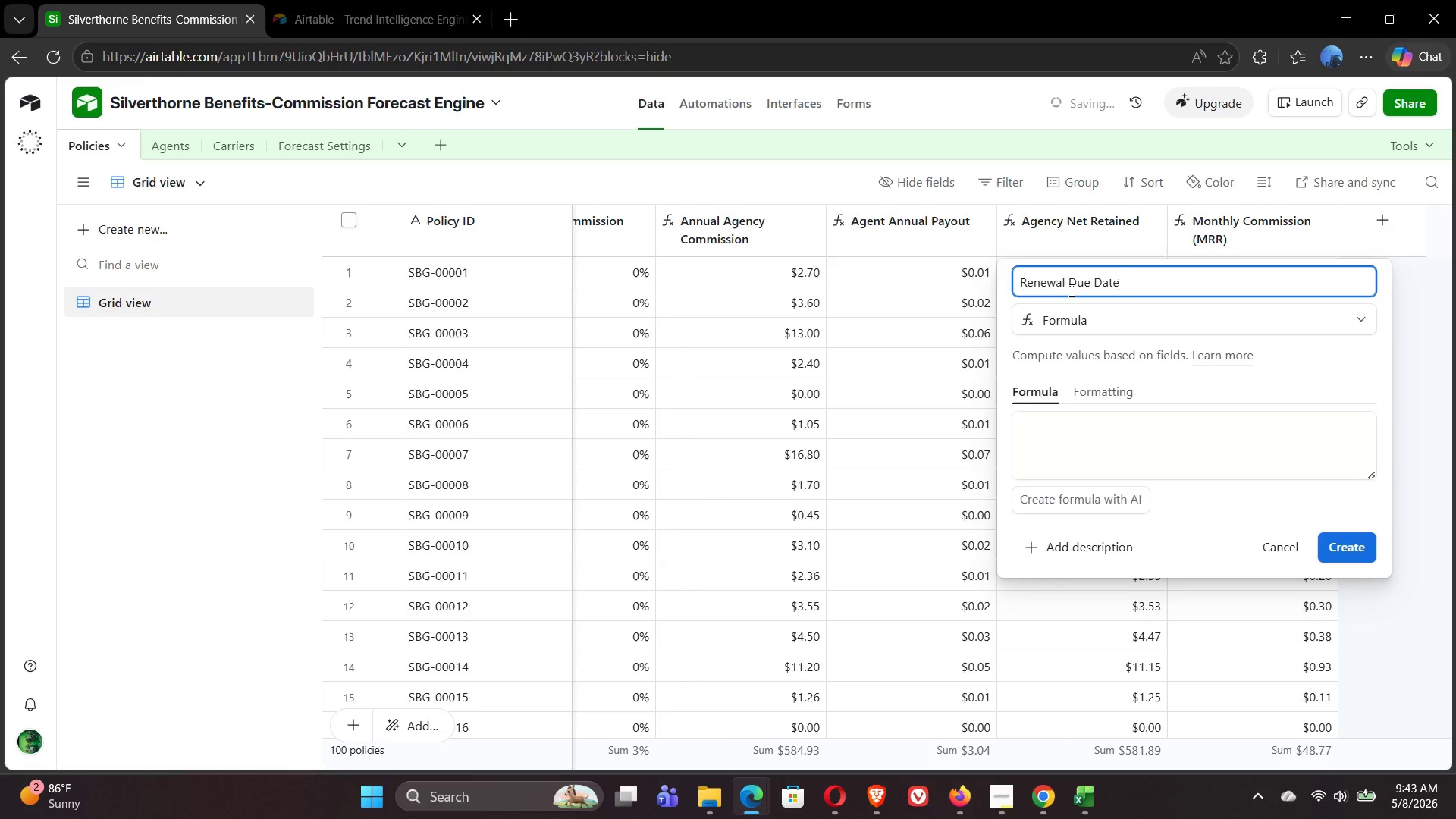 
left_click([1063, 451])
 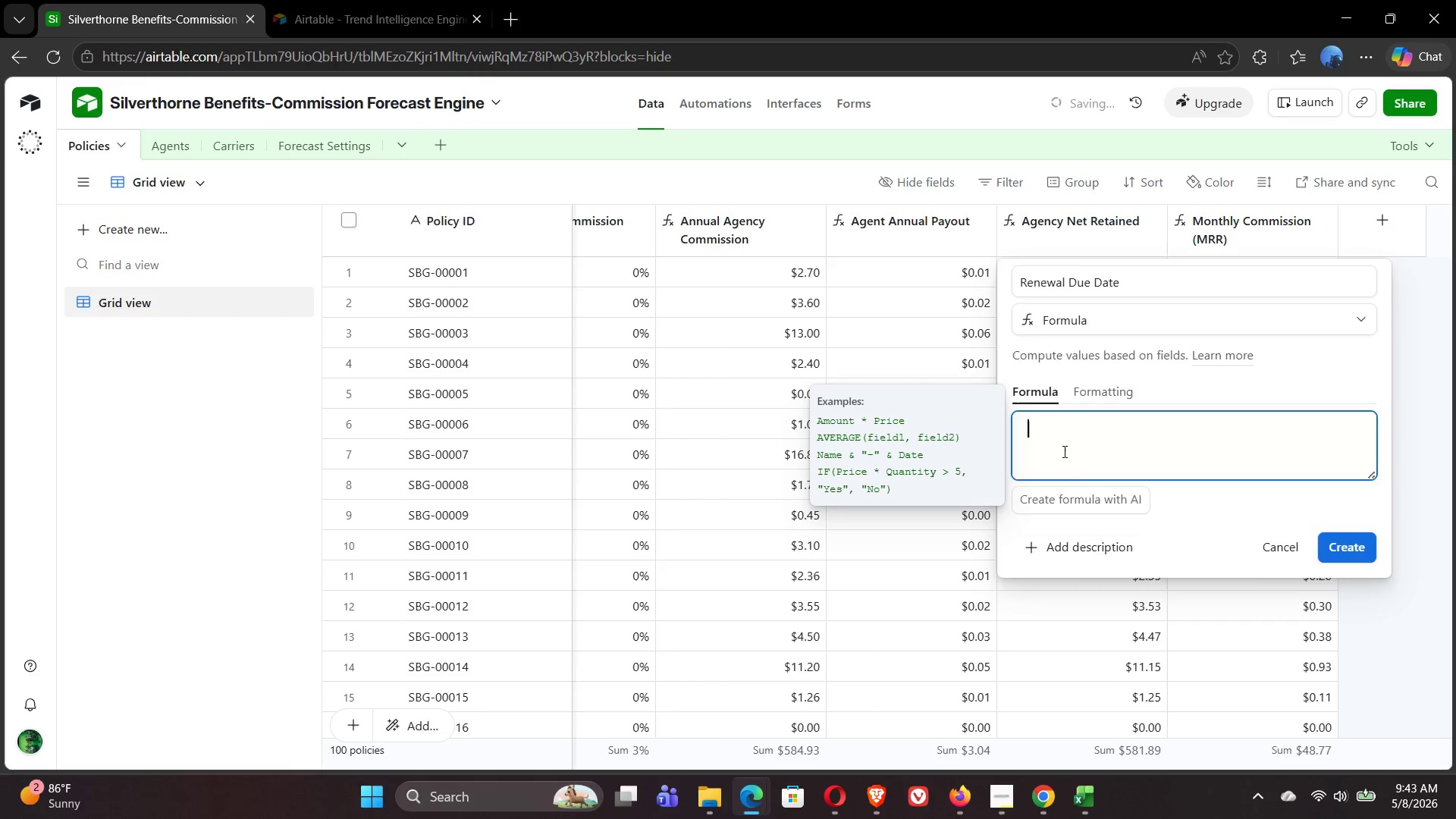 
type(DATE)
 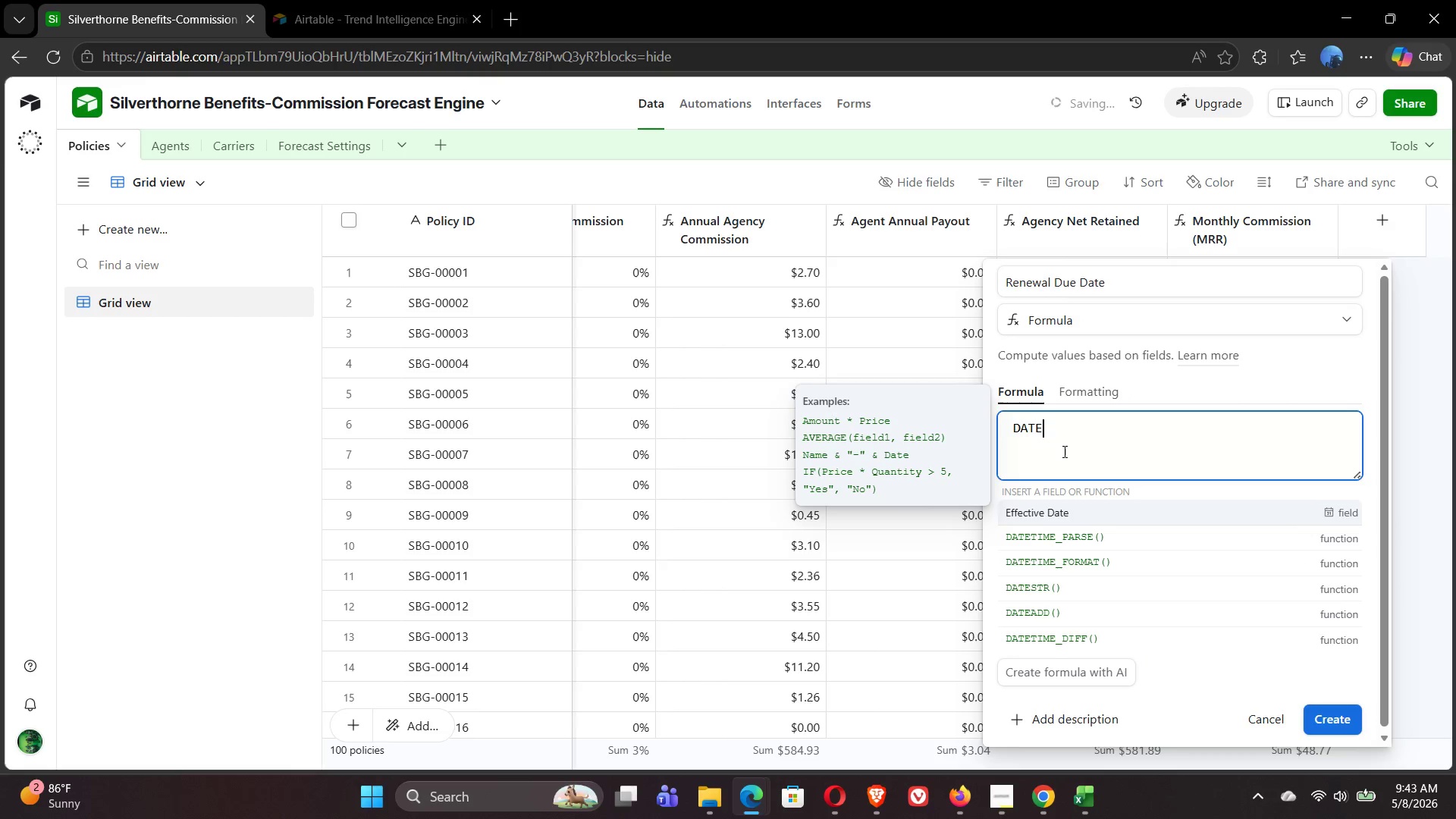 
key(Shift+A)
 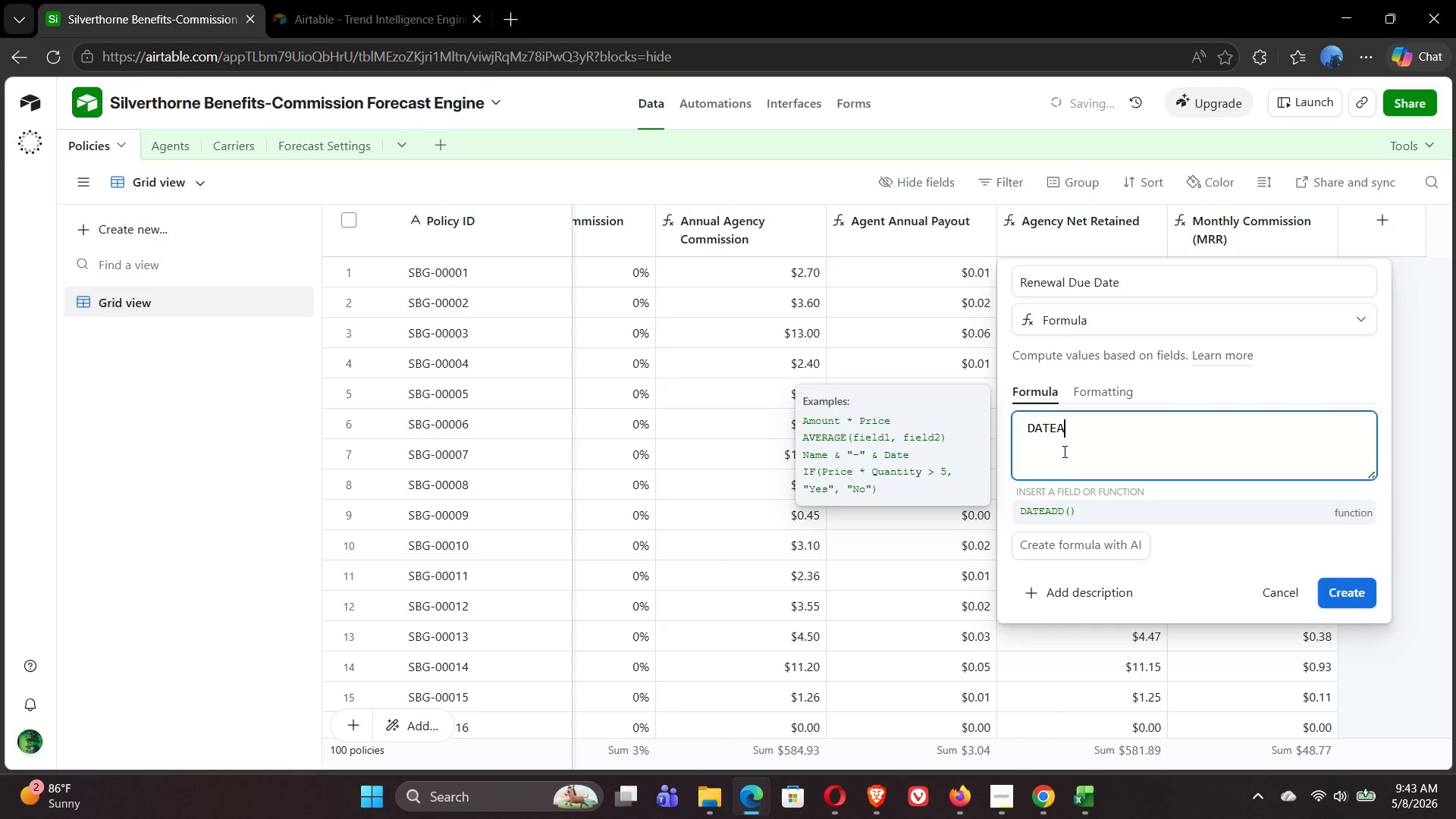 
left_click([1080, 510])
 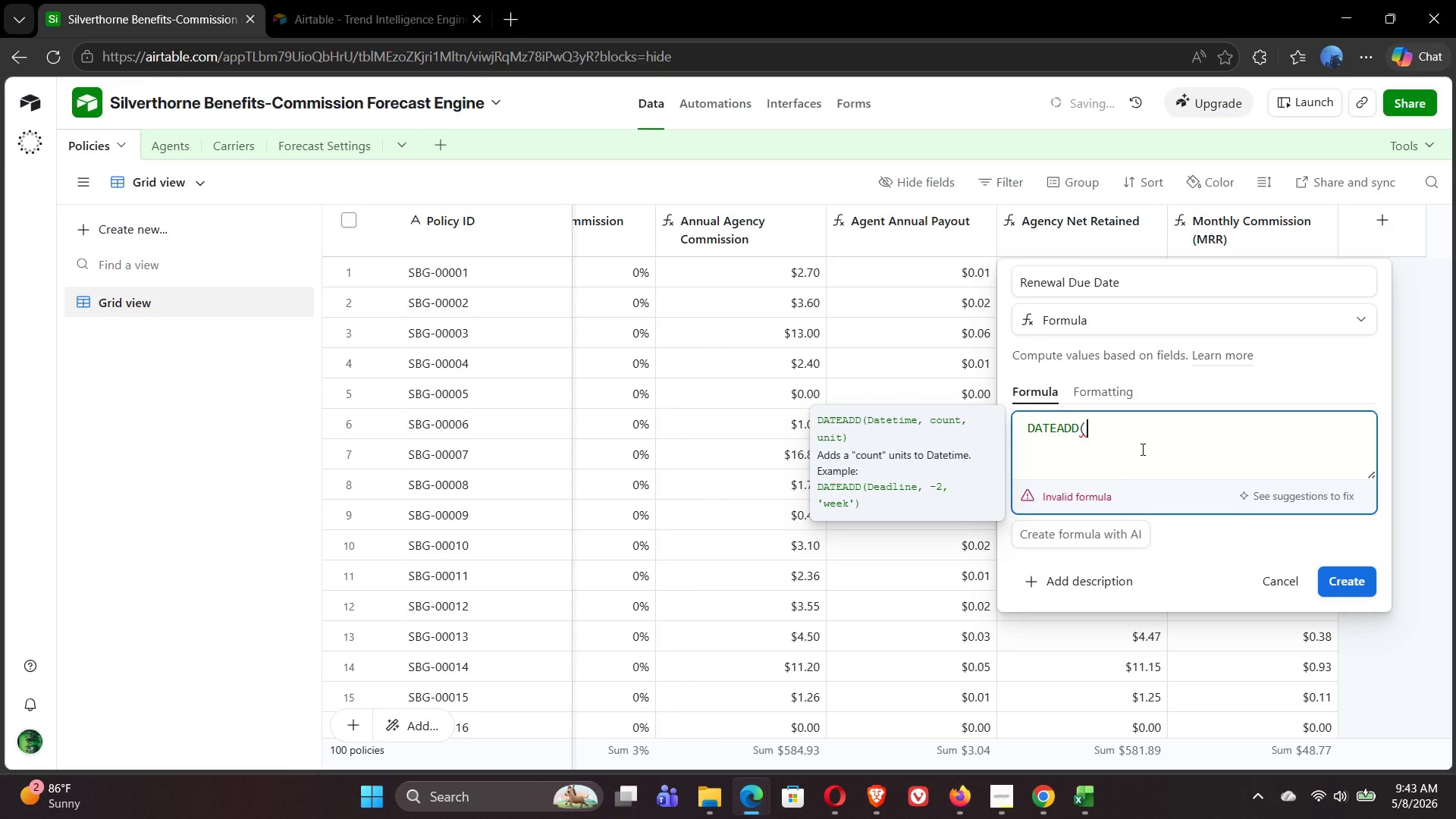 
wait(6.16)
 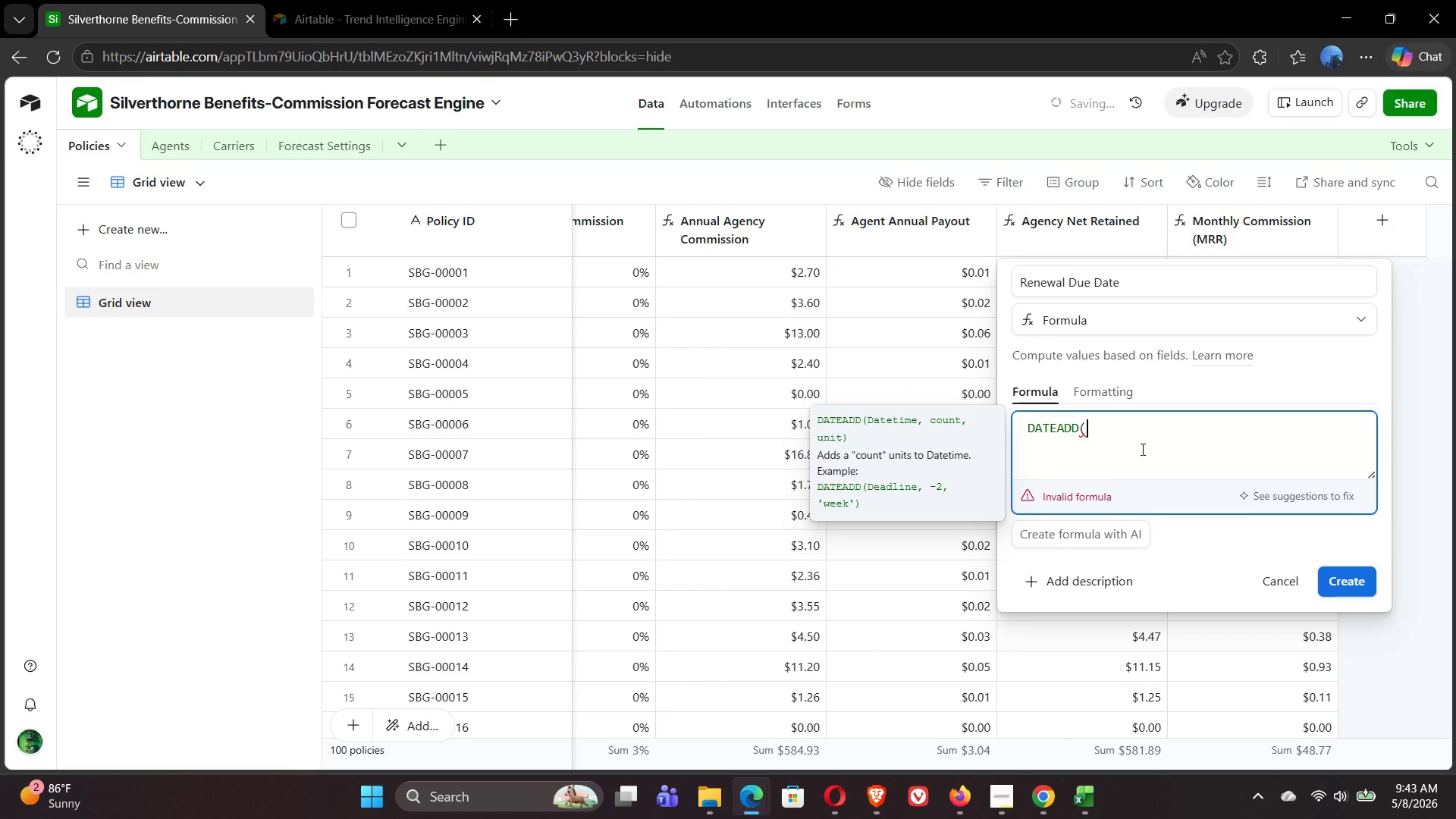 
key(Shift+BracketLeft)
 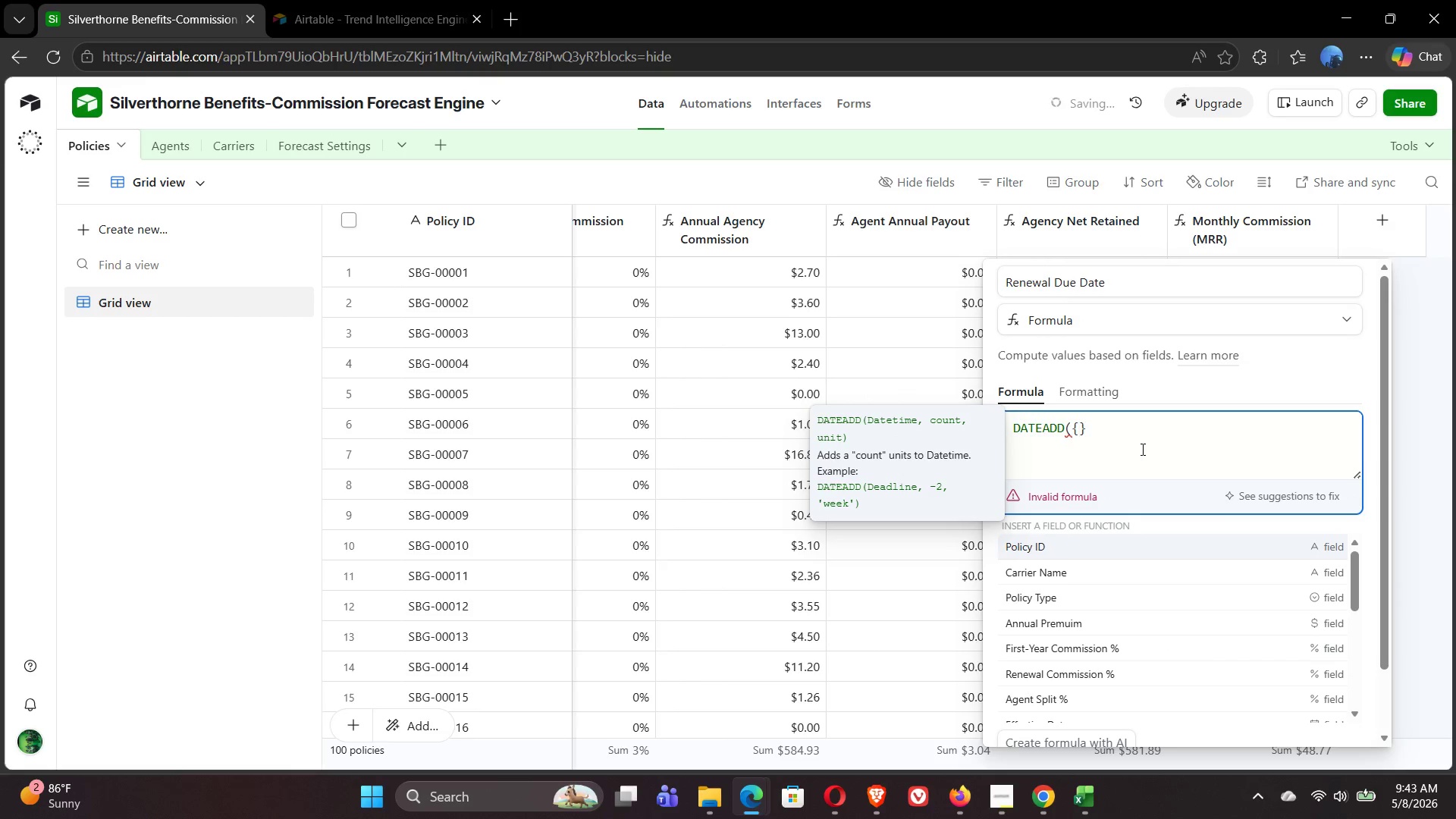 
type(eff)
 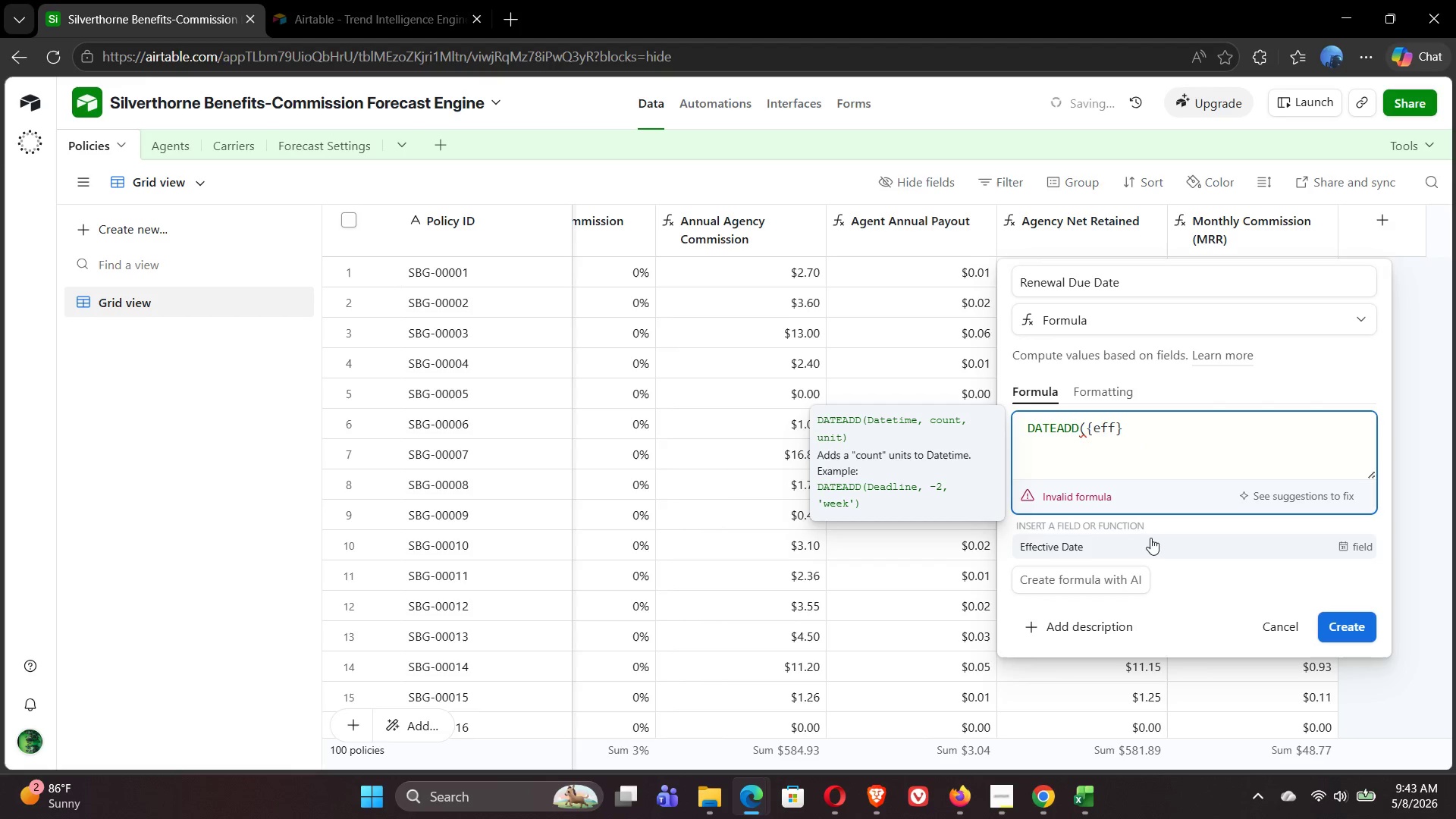 
left_click([1158, 542])
 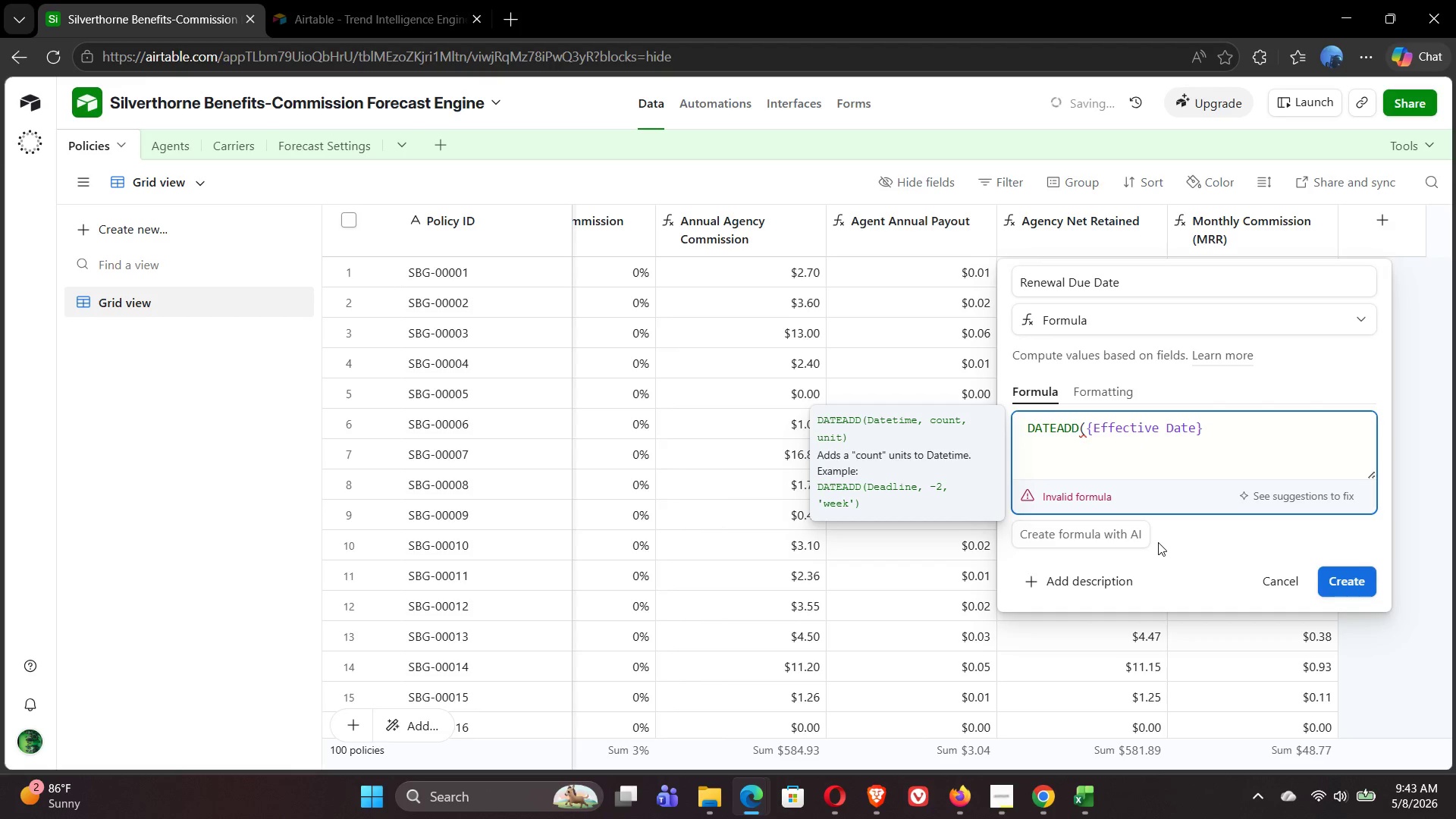 
key(Comma)
 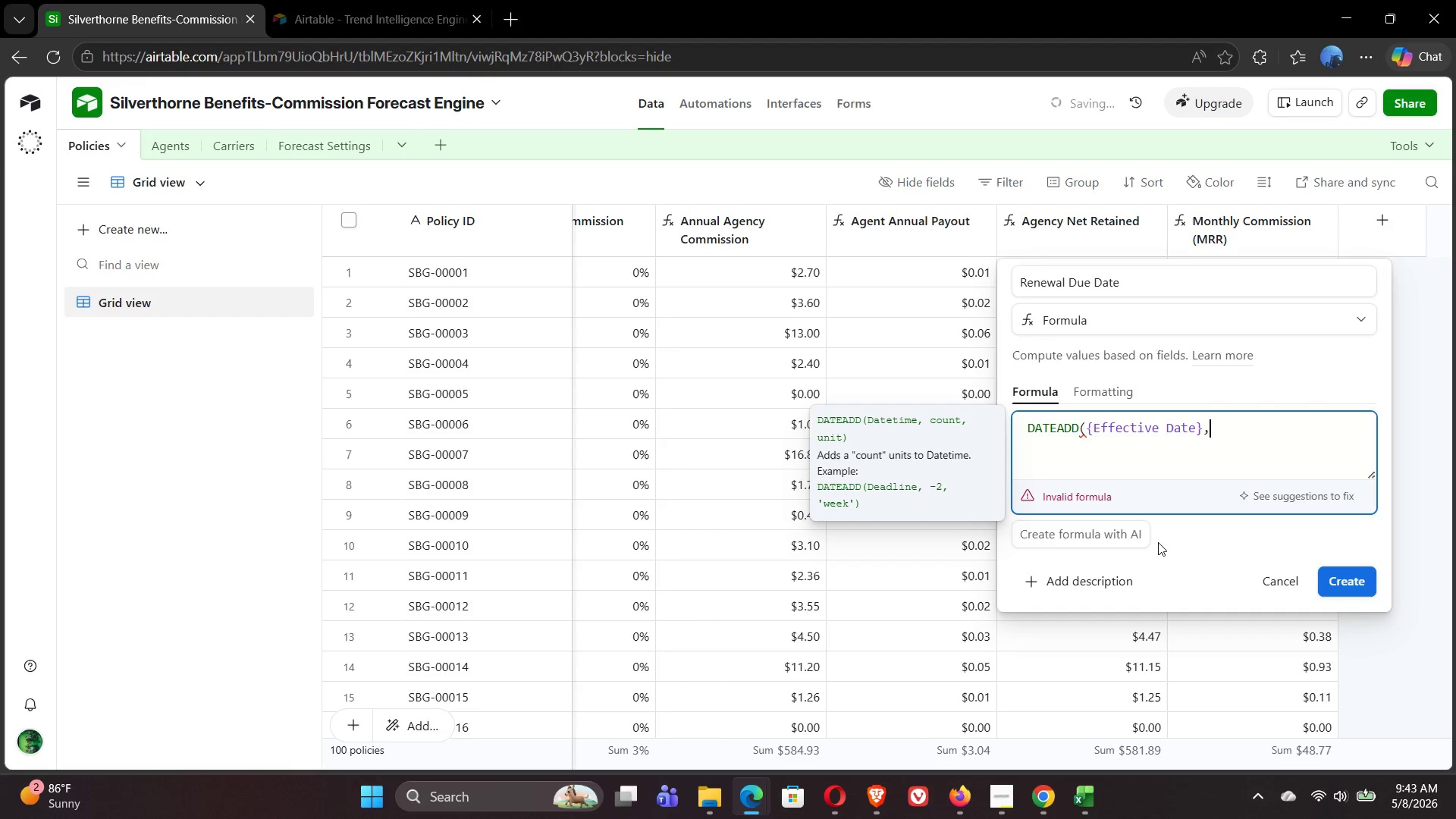 
key(1)
 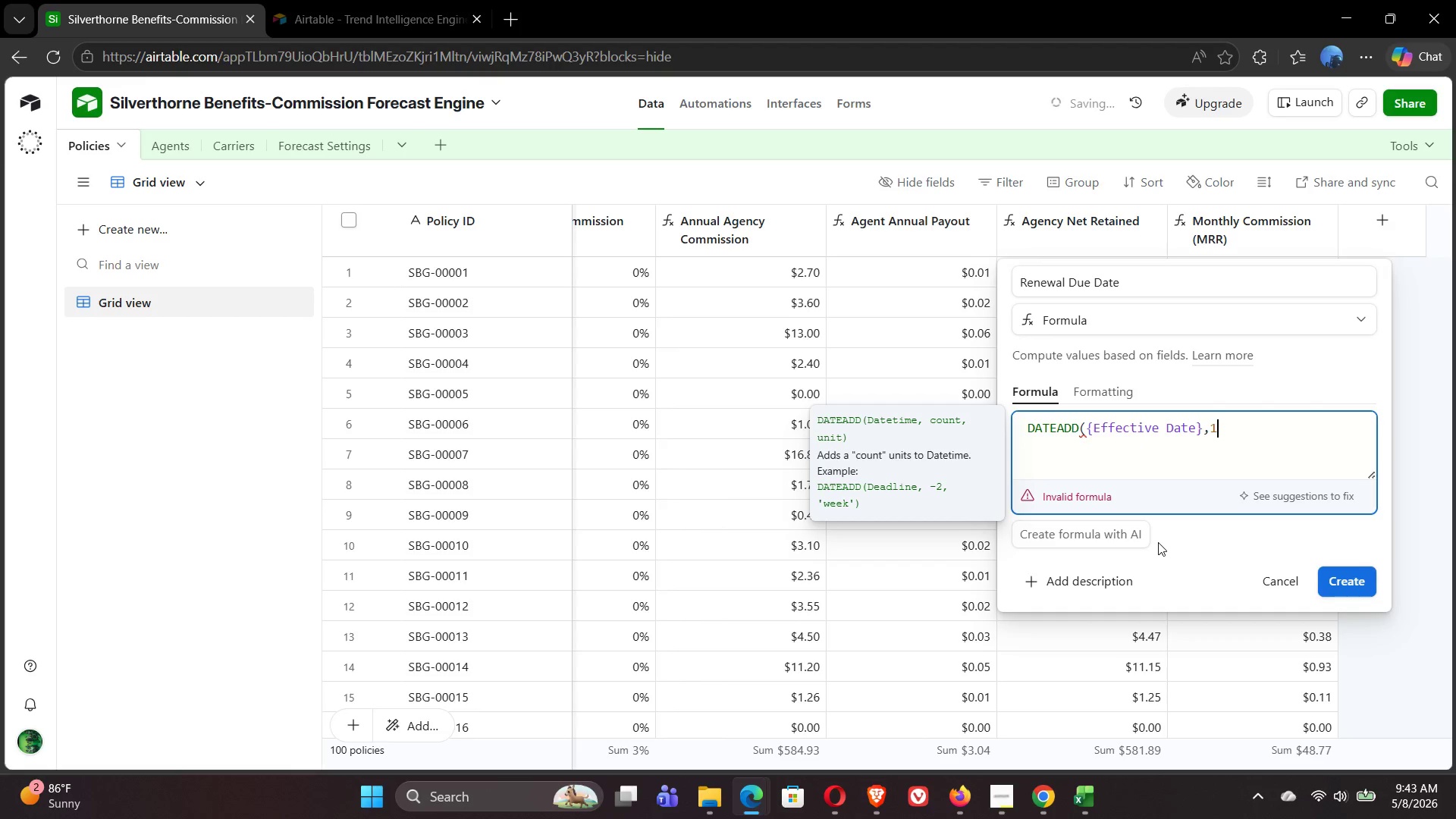 
key(Comma)
 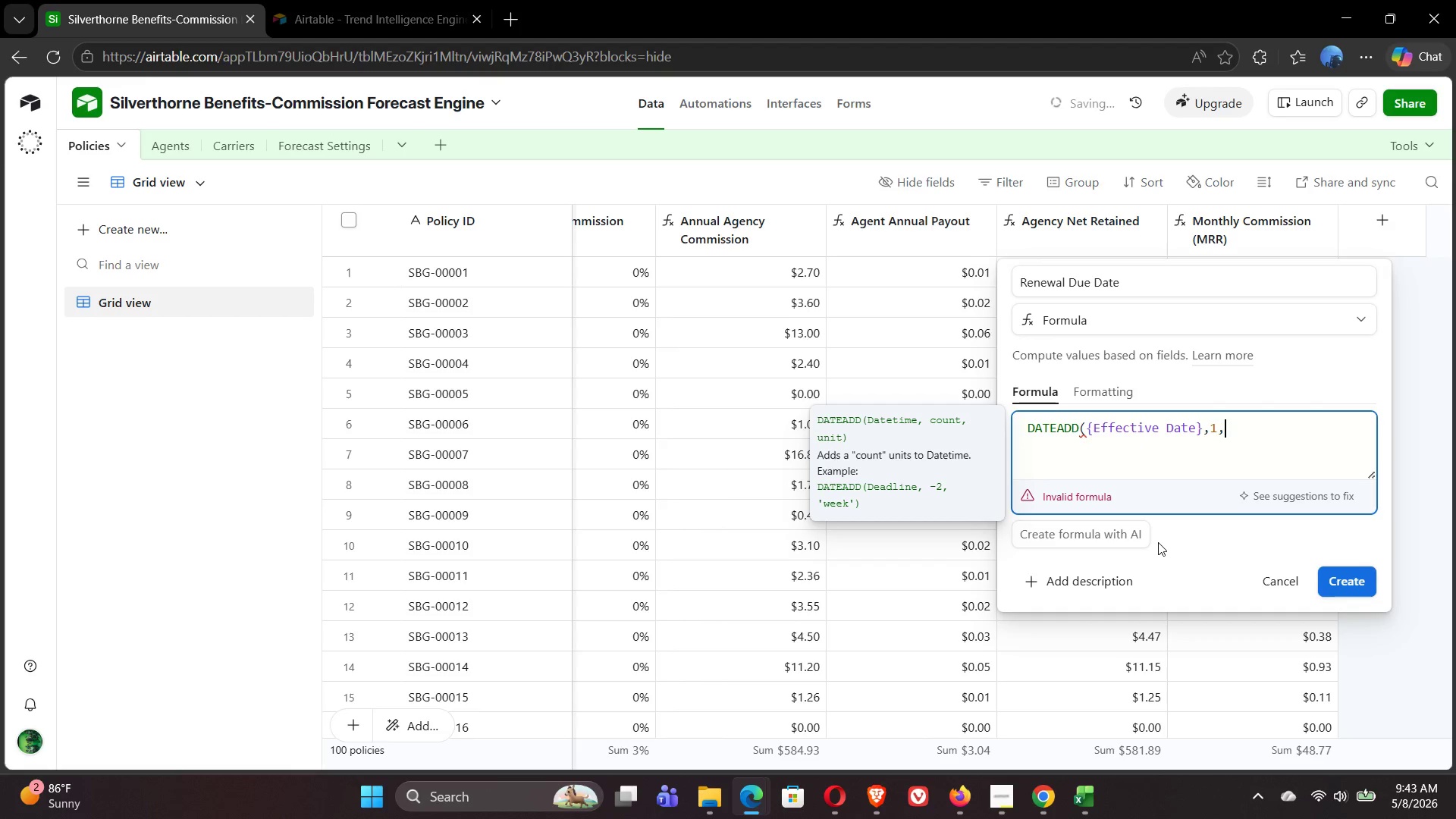 
type('Yeas)
key(Backspace)
type(rs)
 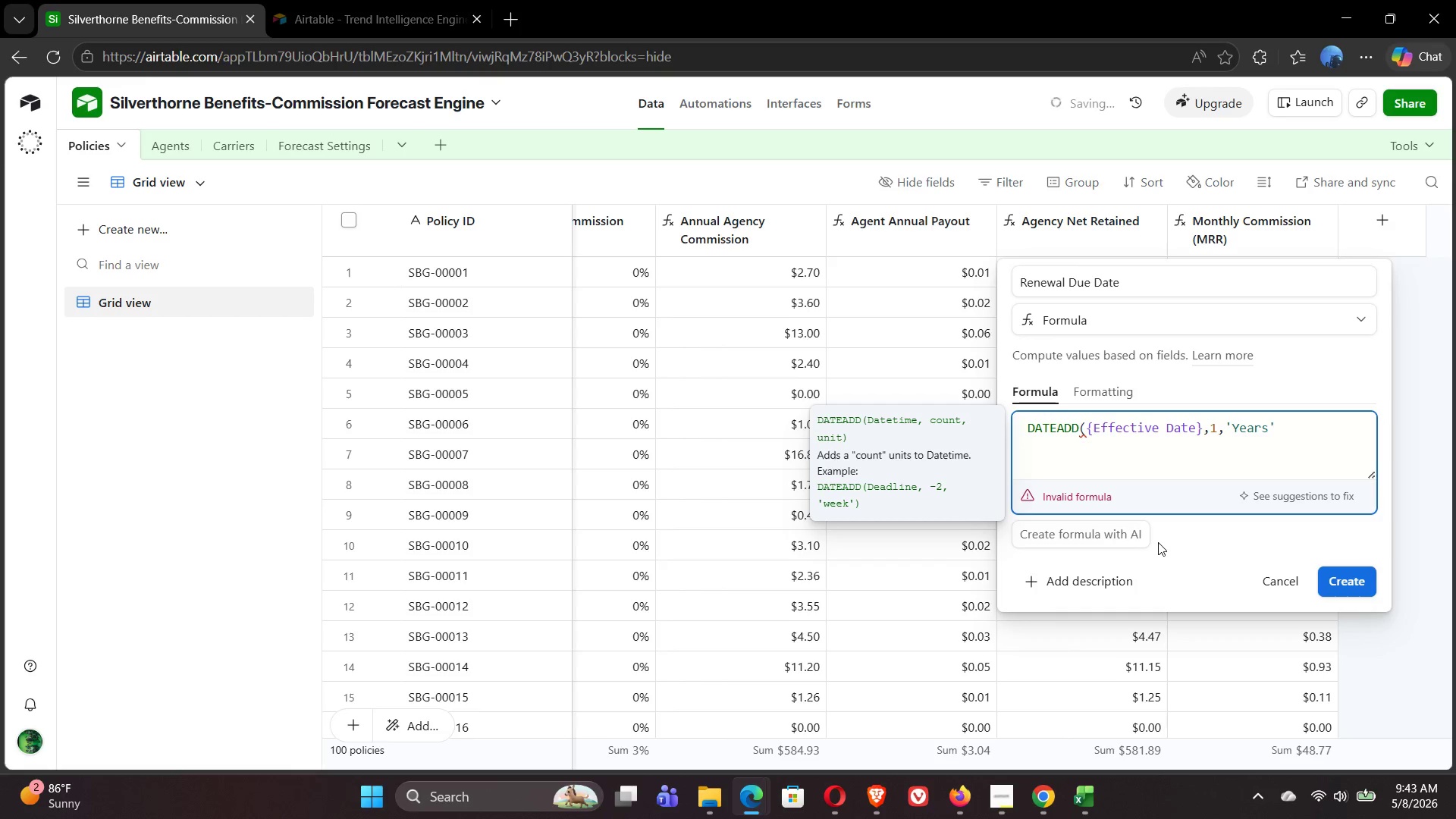 
key(ArrowRight)
 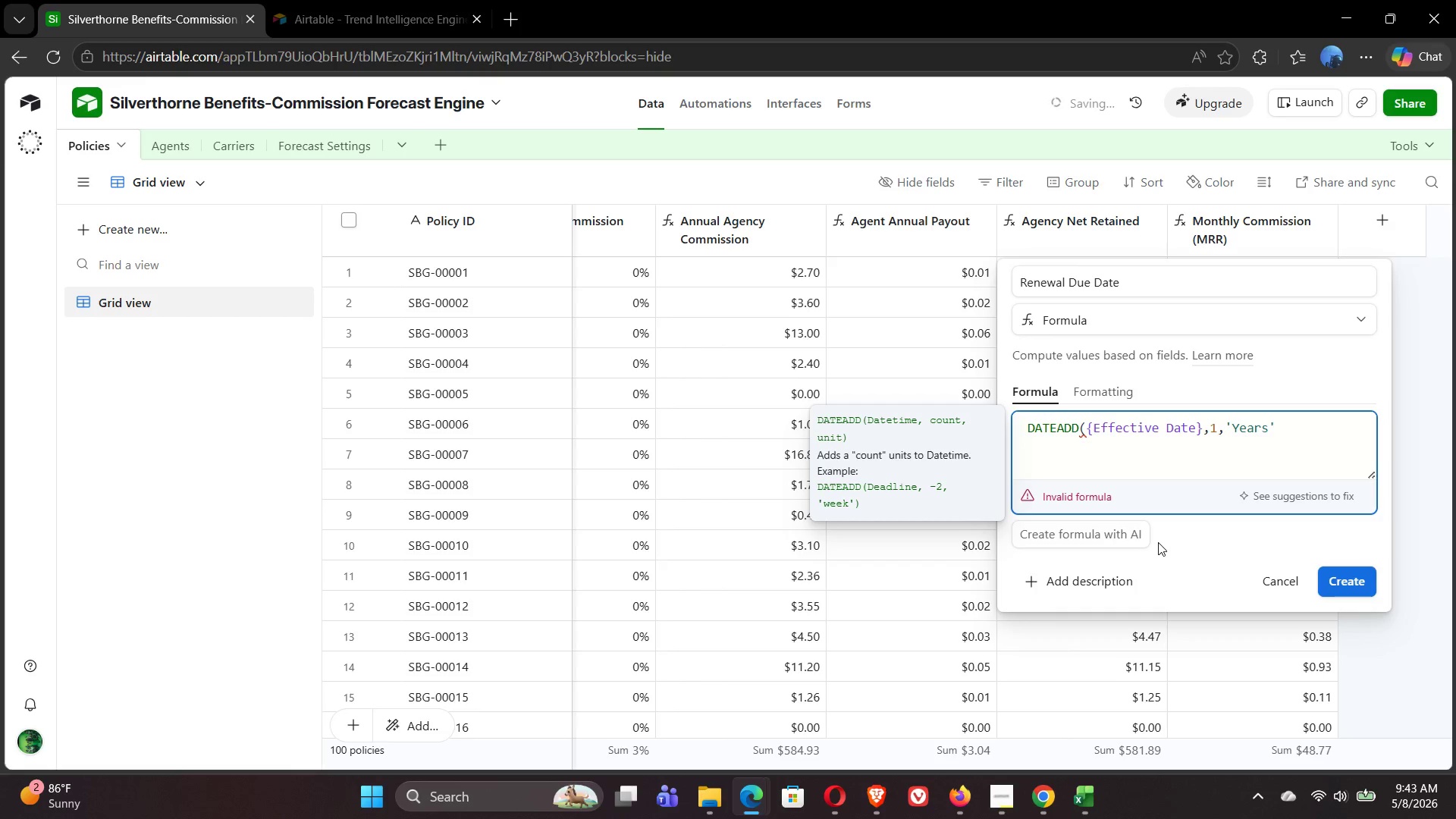 
hold_key(key=ShiftRight, duration=1.66)
 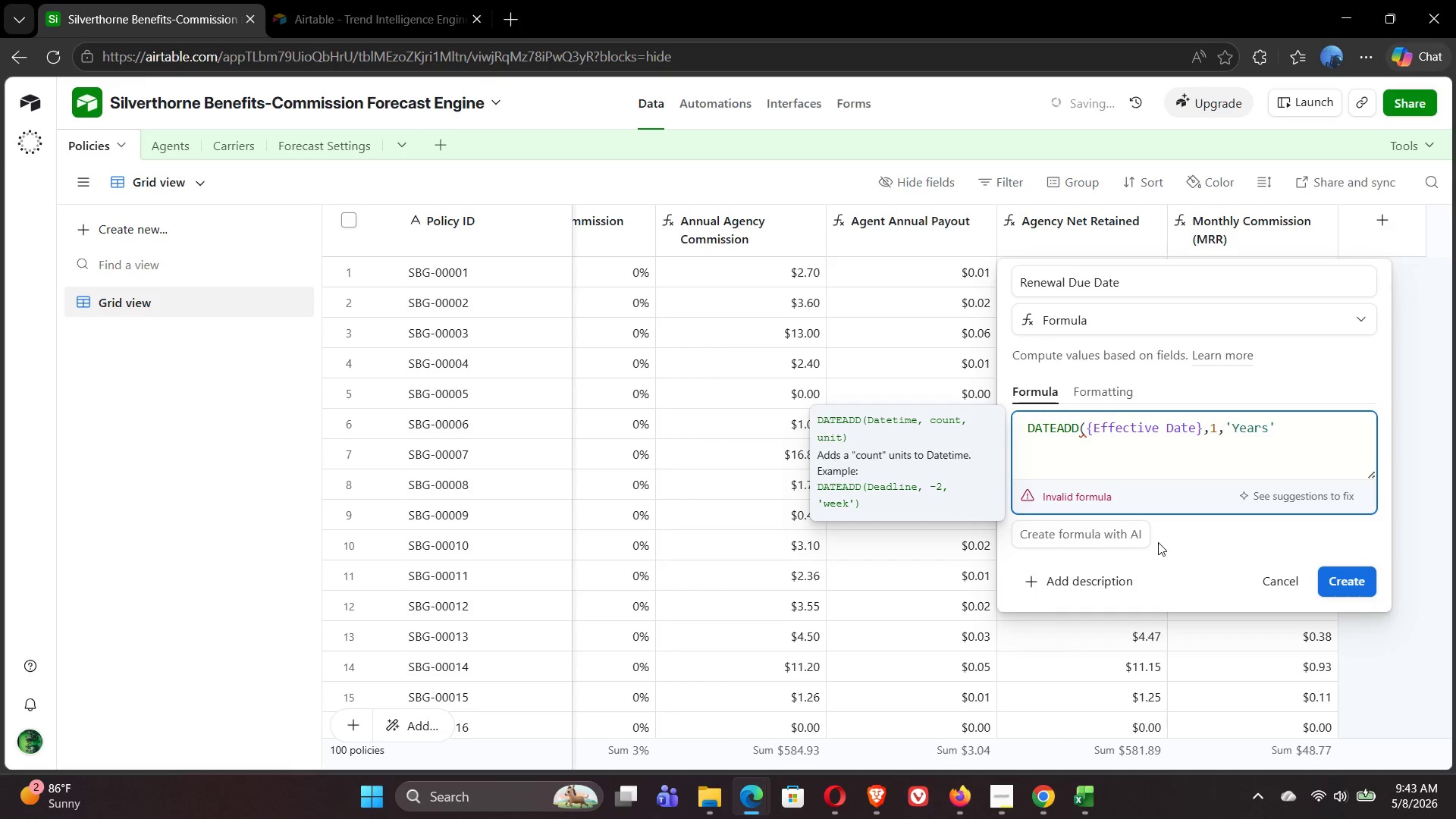 
key(Shift+0)
 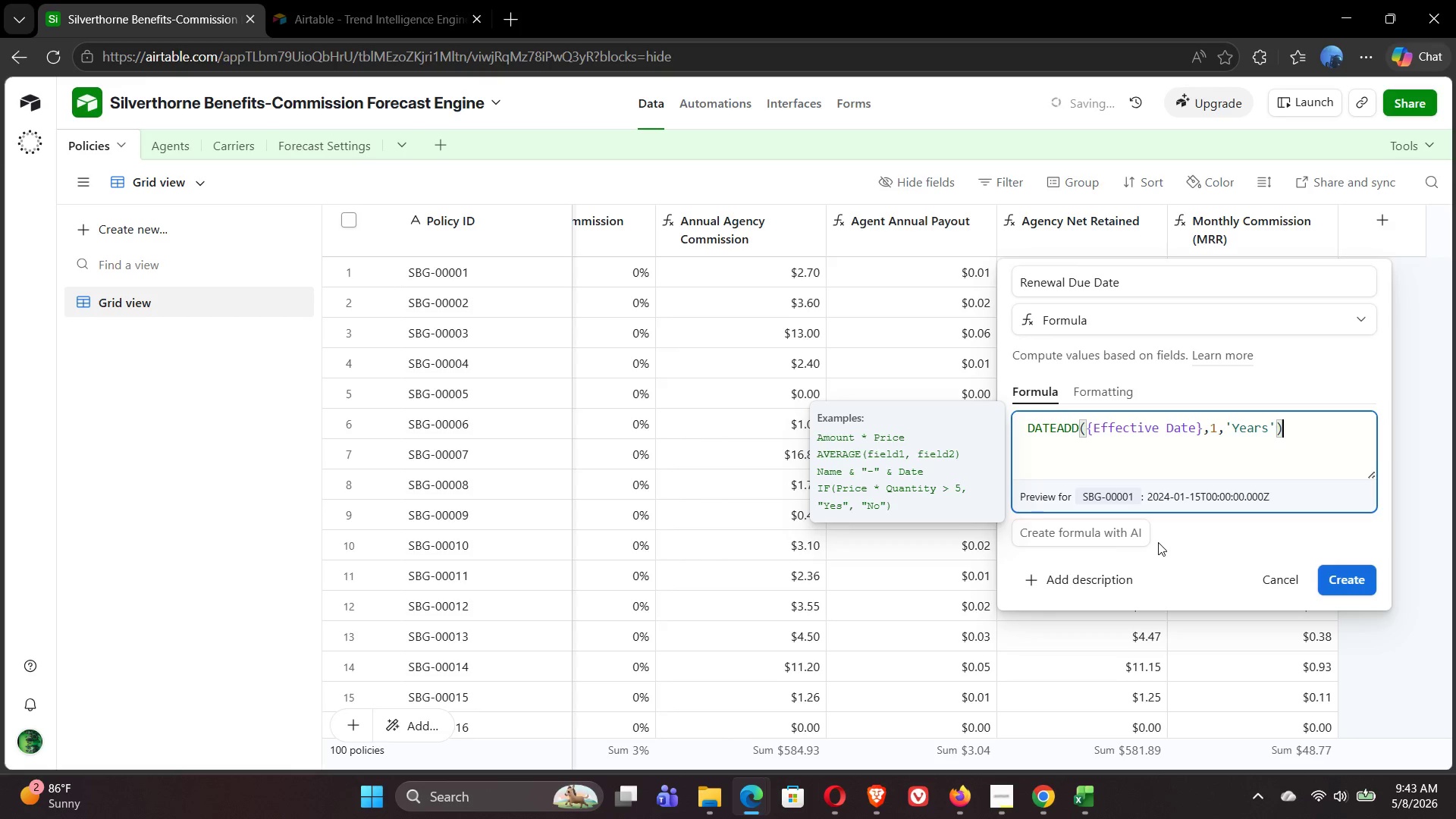 
wait(13.58)
 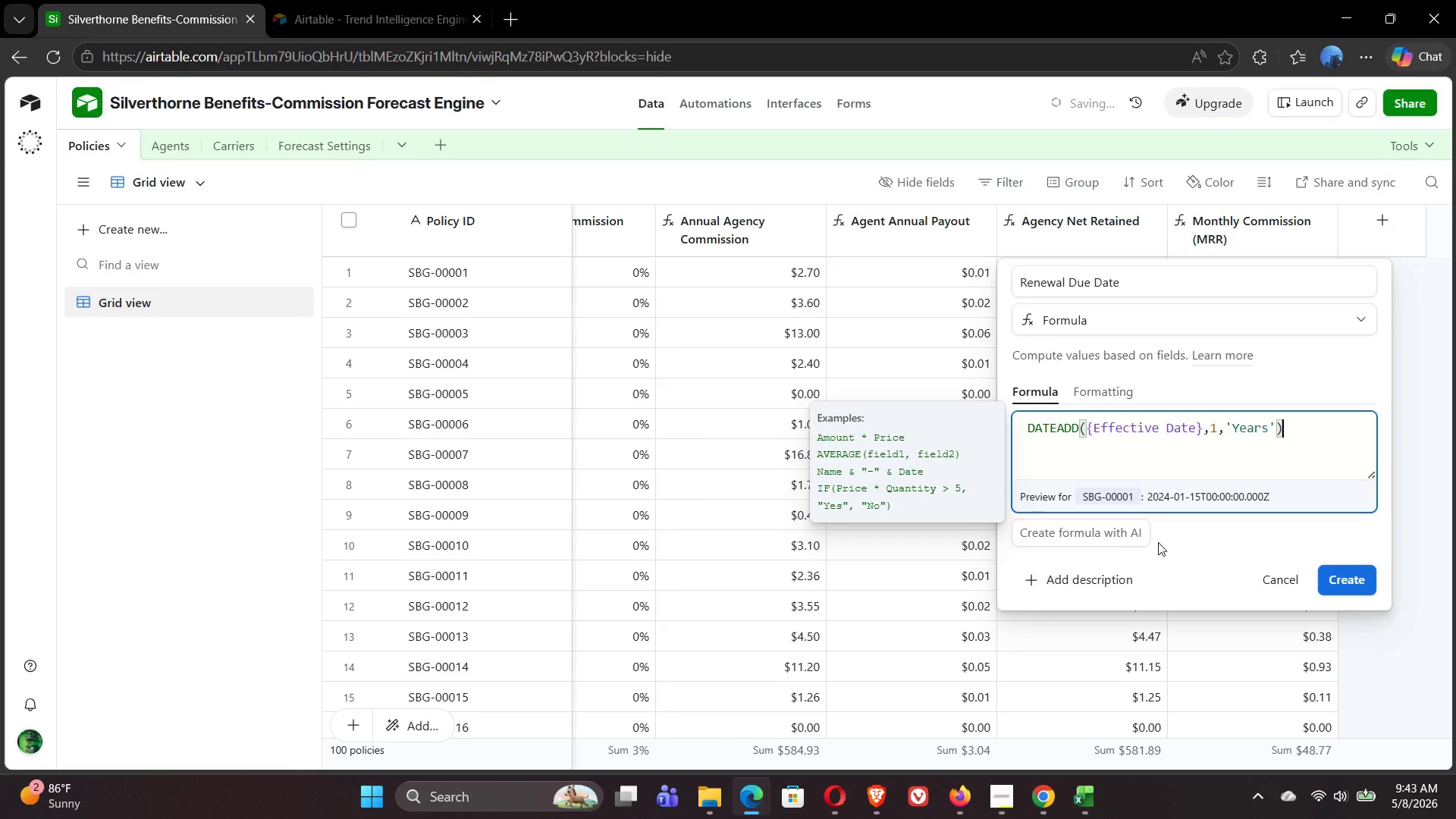 
left_click([1341, 588])
 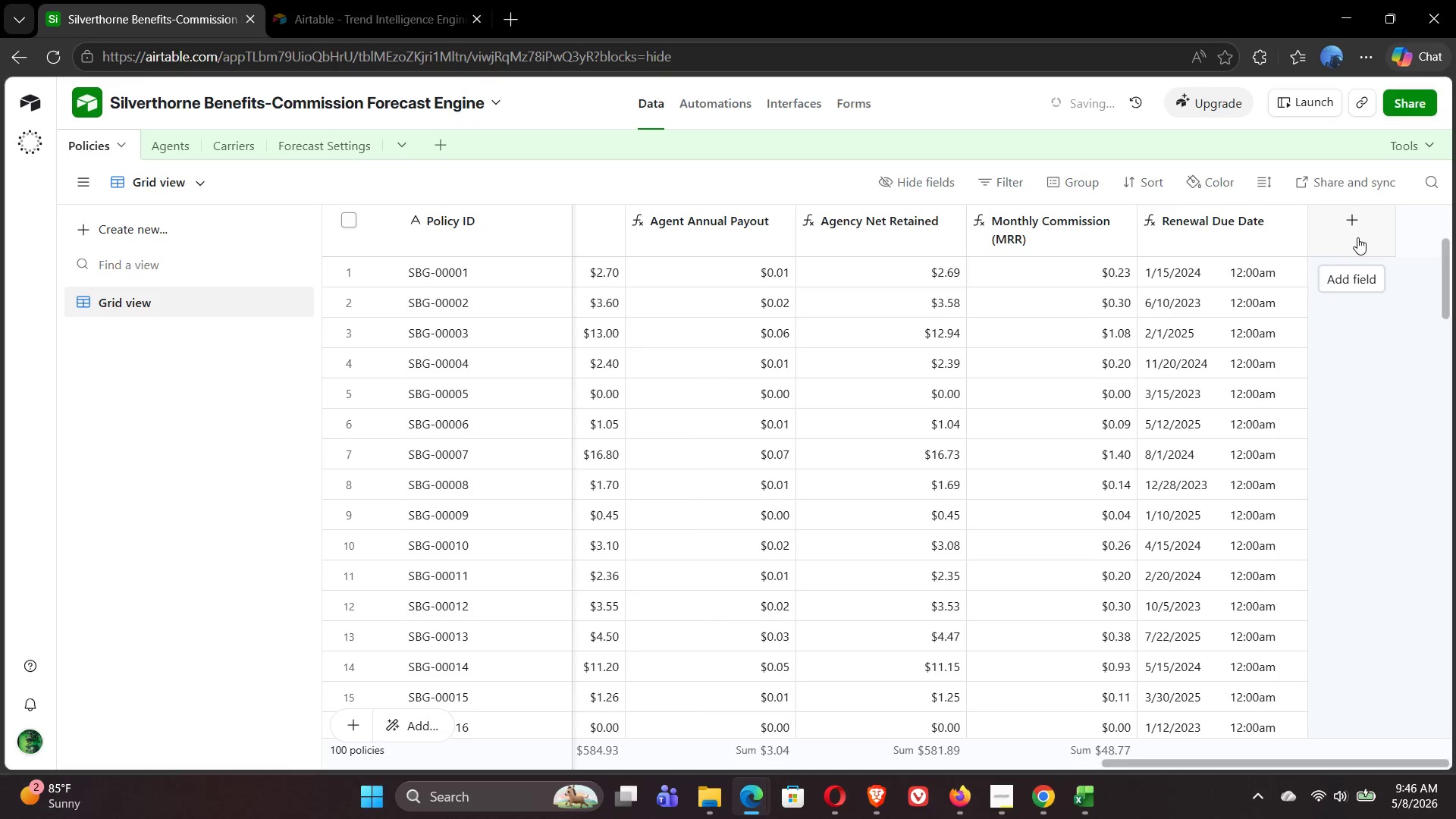 
wait(172.64)
 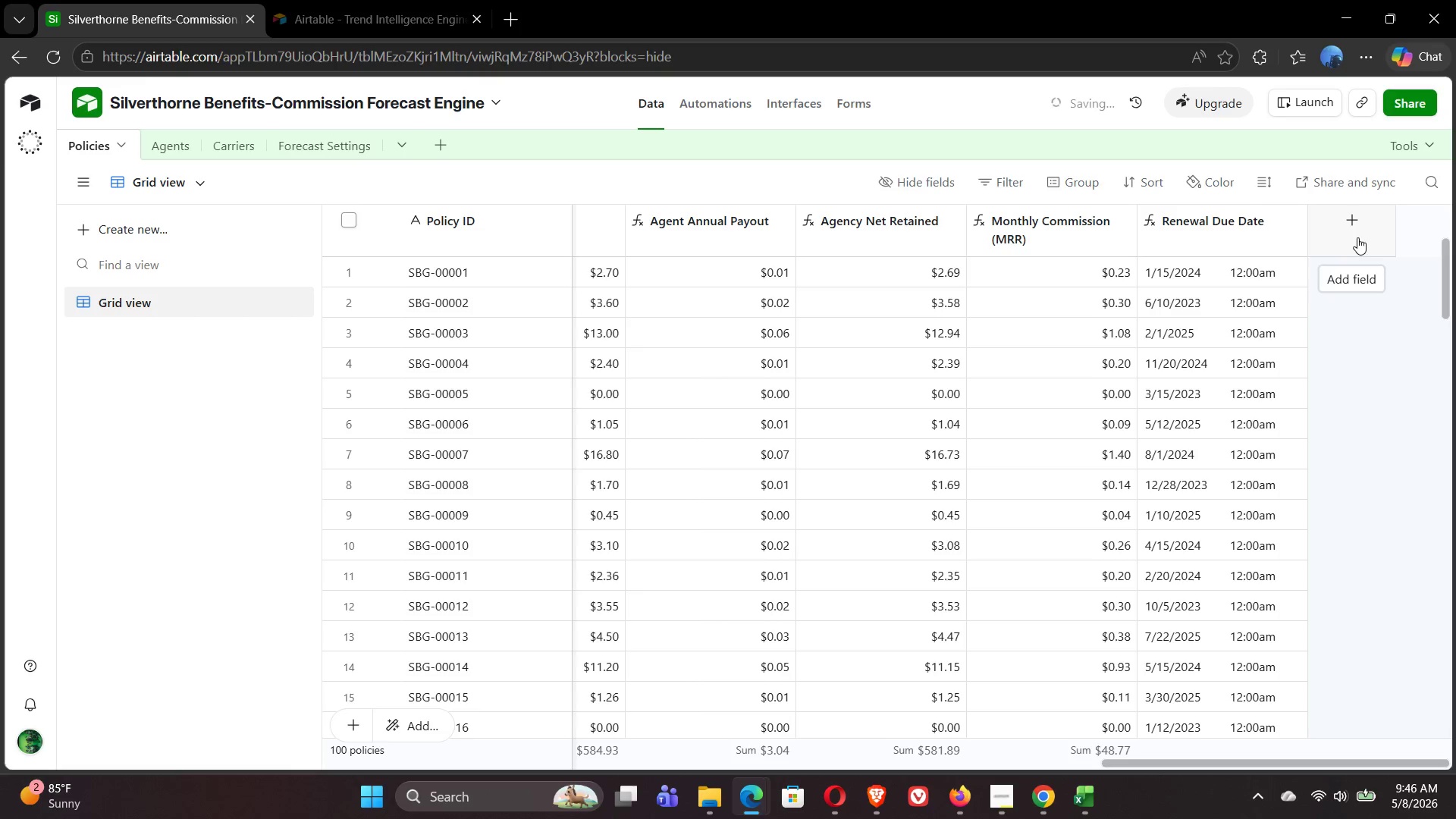 
left_click([1356, 234])
 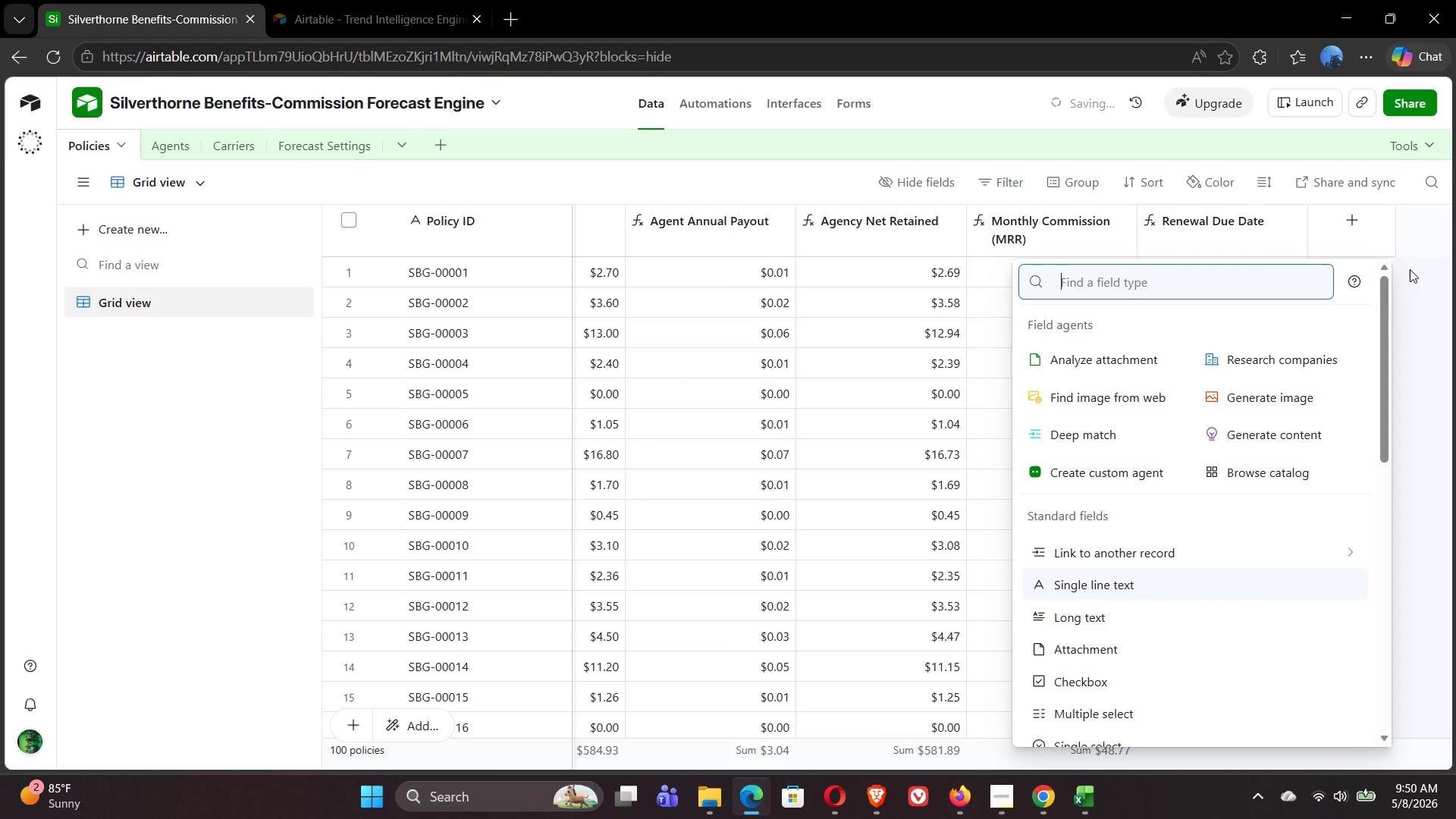 
wait(232.41)
 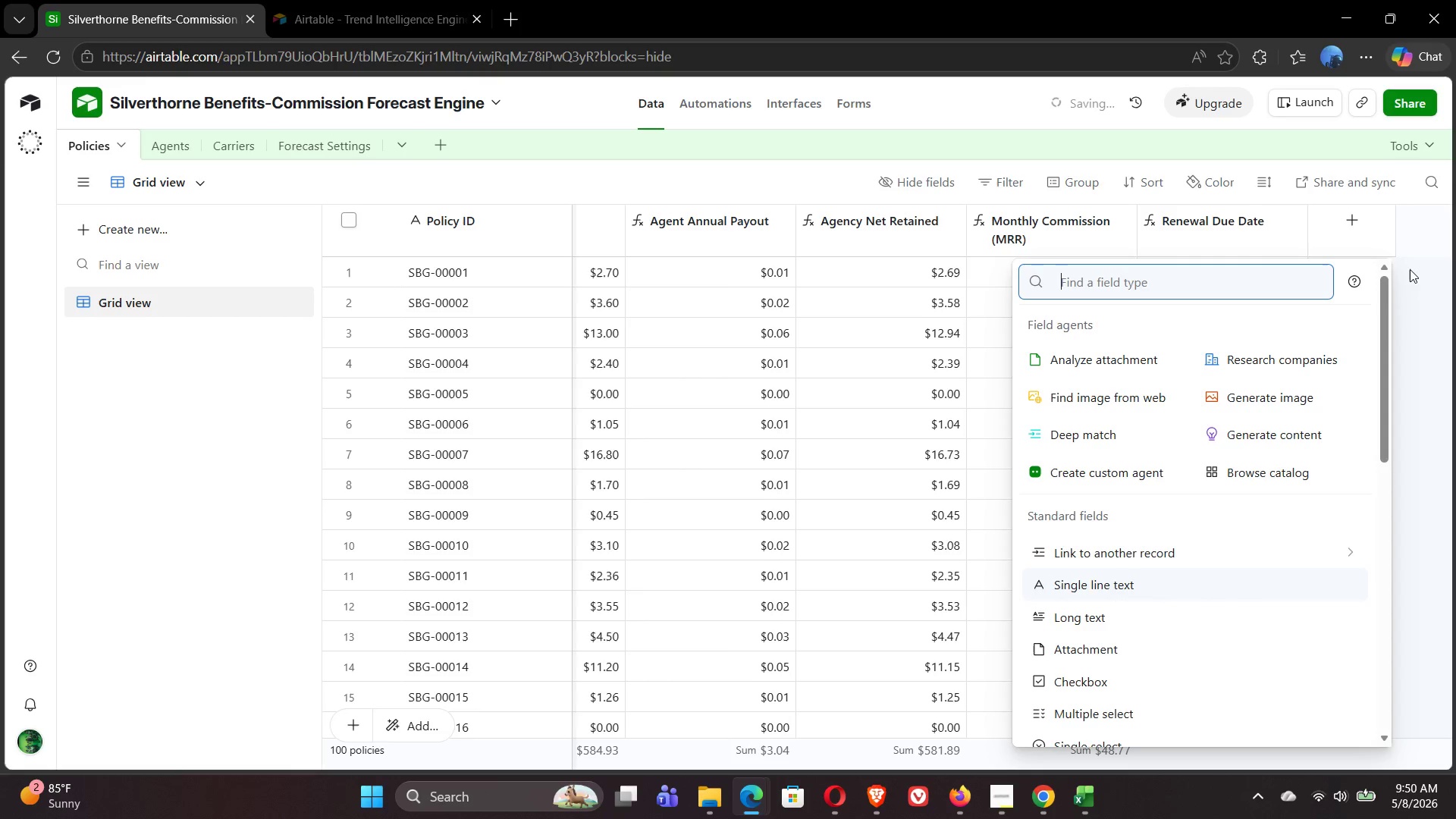 
type(for)
 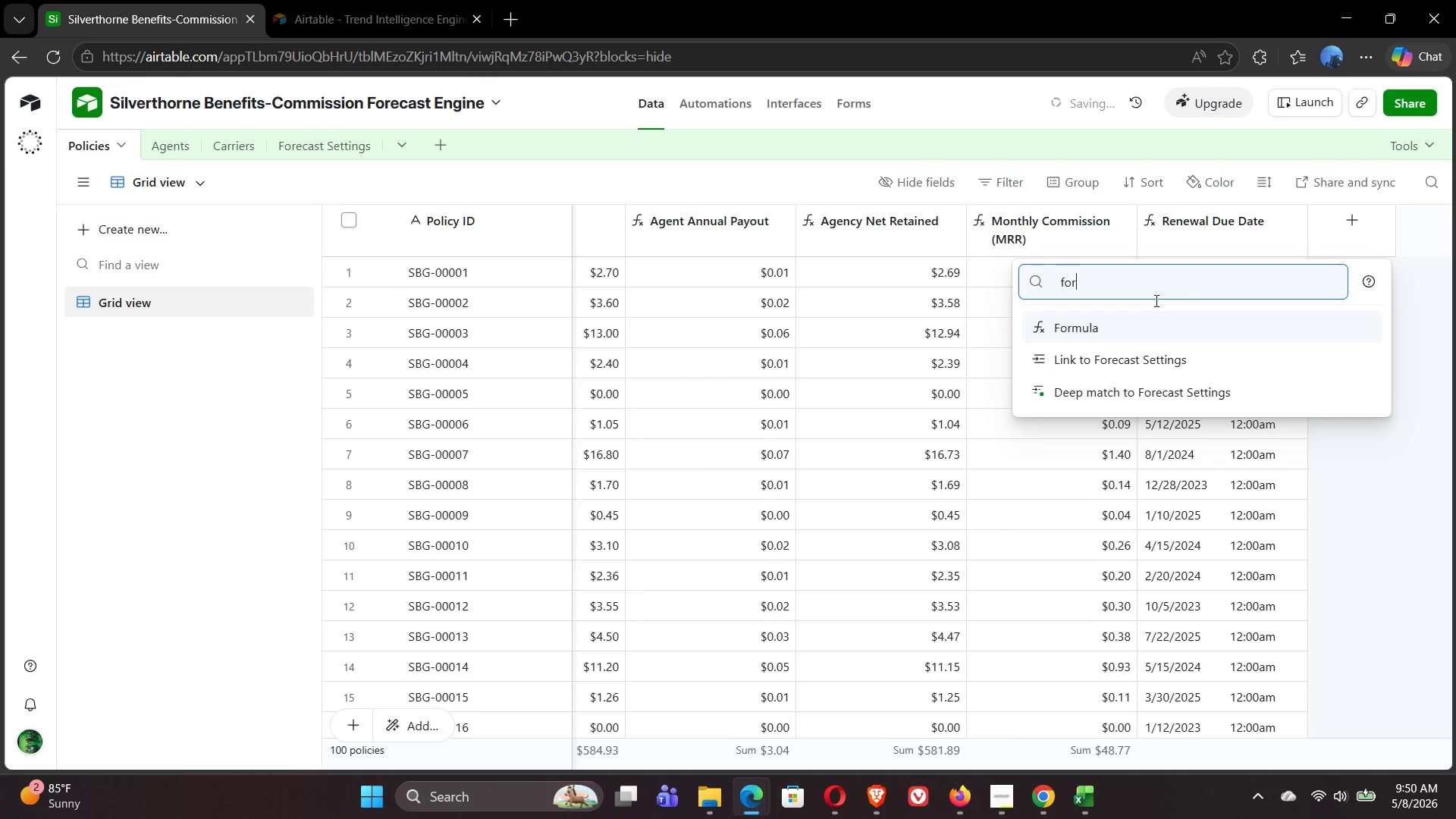 
left_click([1135, 337])
 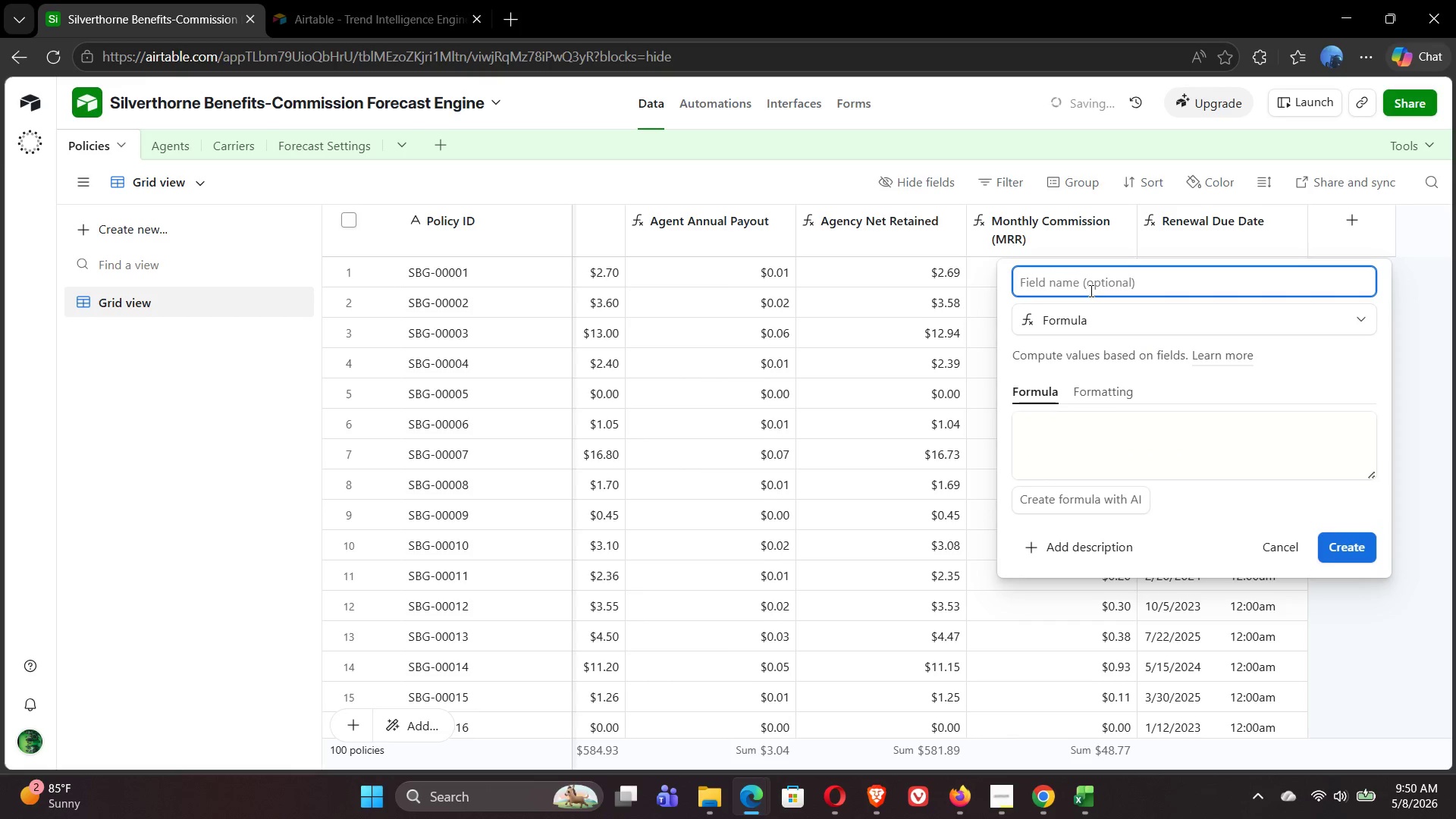 
wait(5.95)
 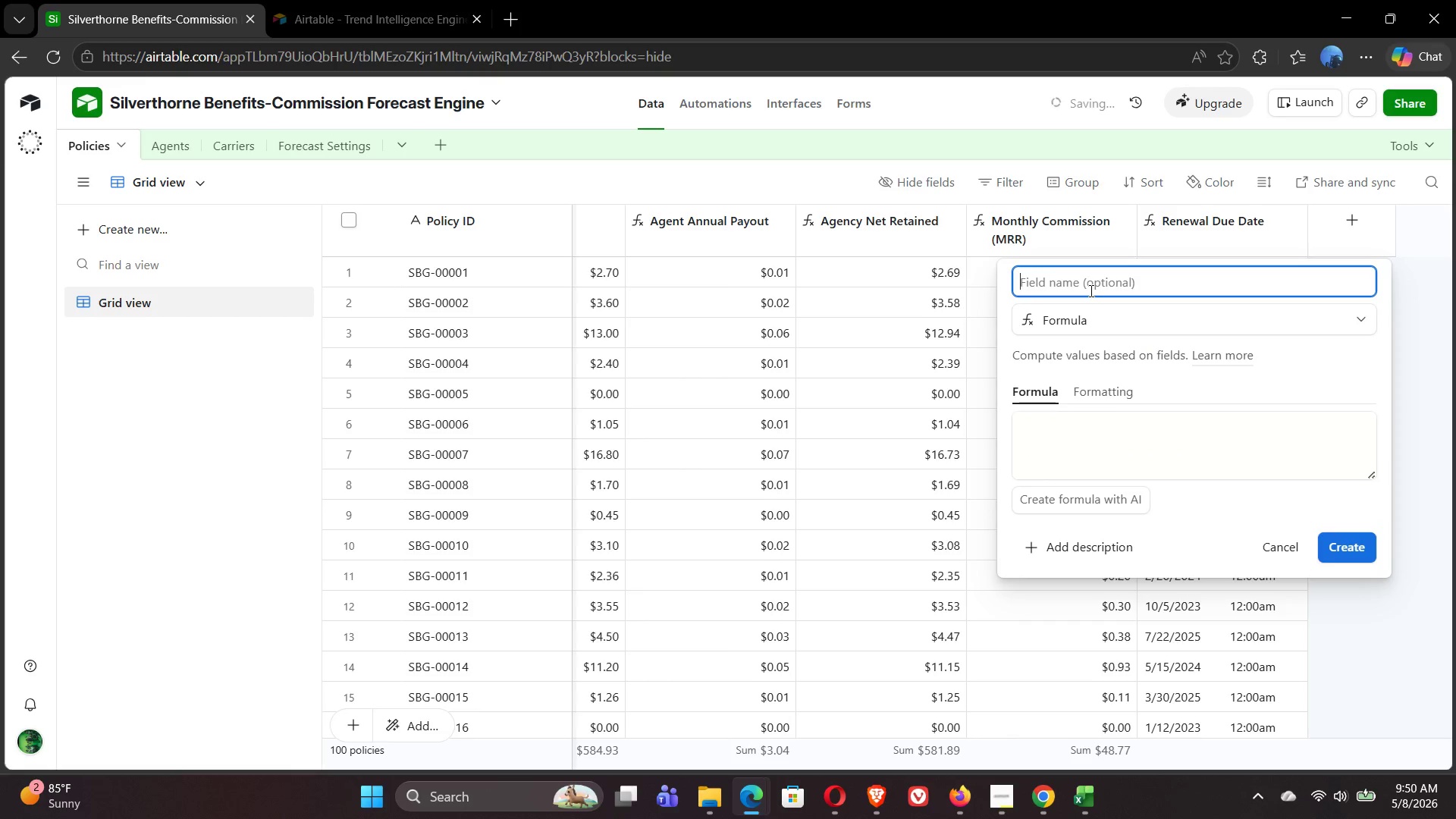 
type(Days until )
key(Backspace)
key(Backspace)
key(Backspace)
key(Backspace)
key(Backspace)
key(Backspace)
type(Until Renwe)
key(Backspace)
key(Backspace)
type(ewal)
 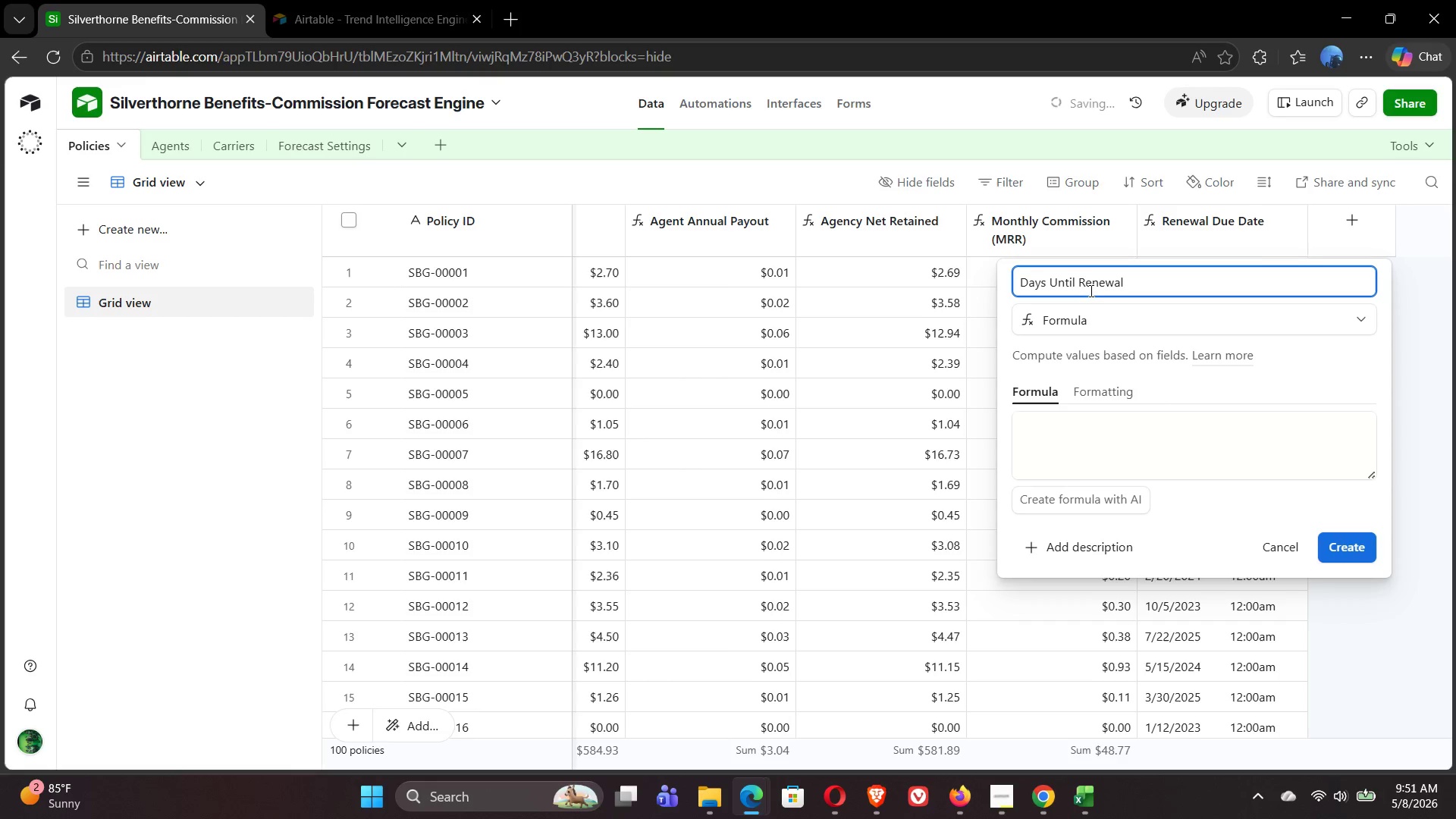 
wait(21.89)
 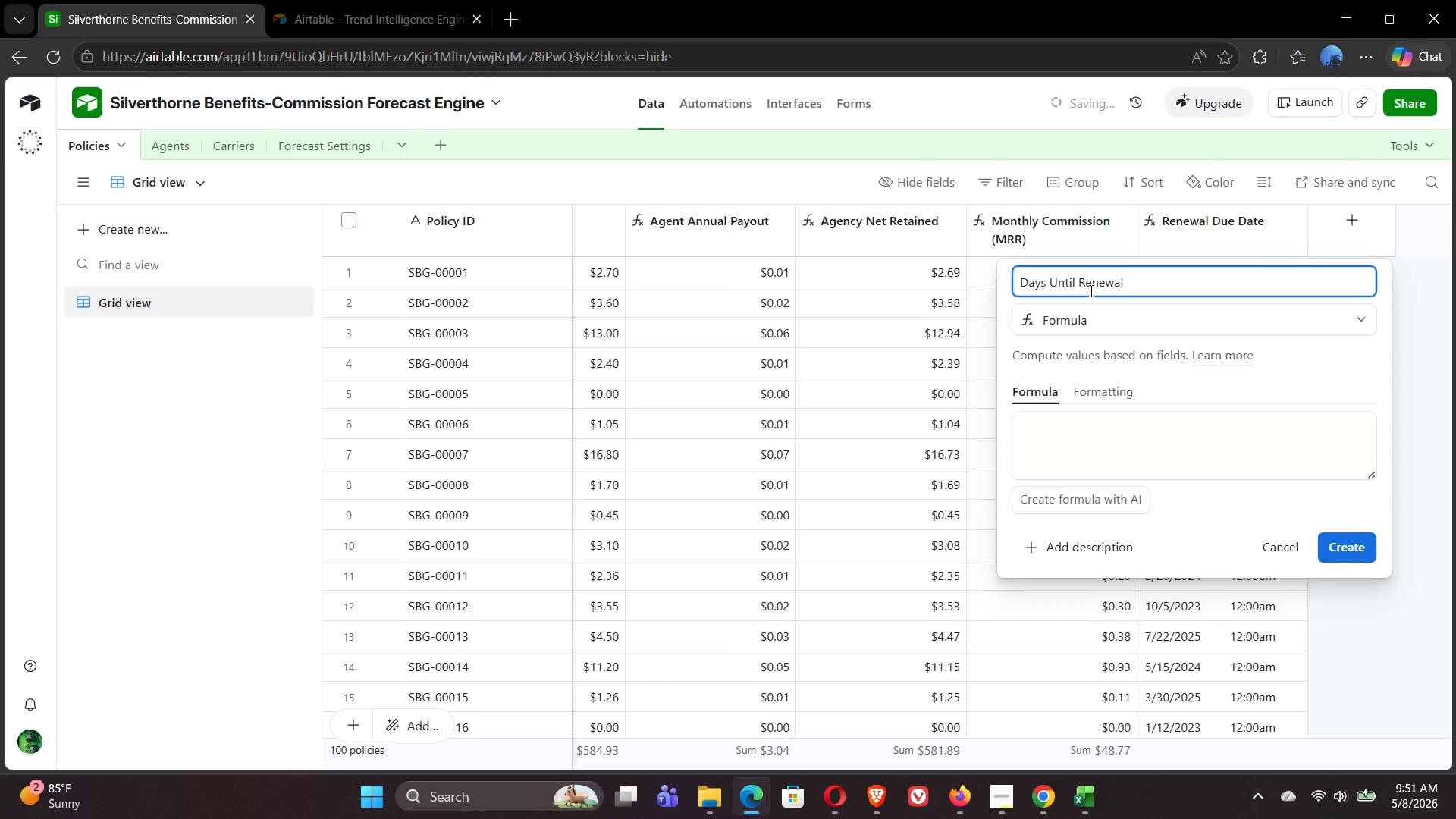 
left_click([1071, 445])
 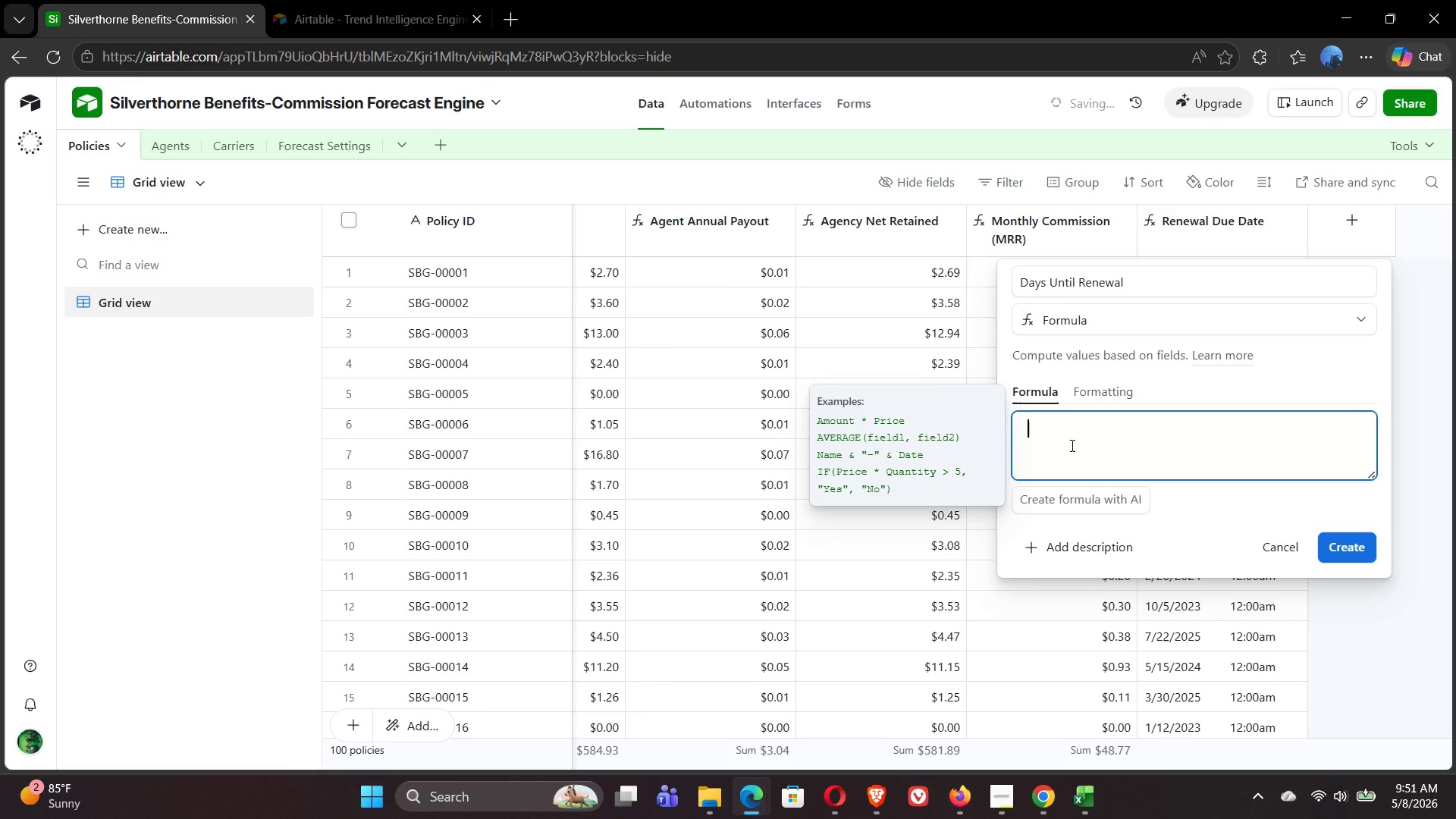 
type(DATETIM)
 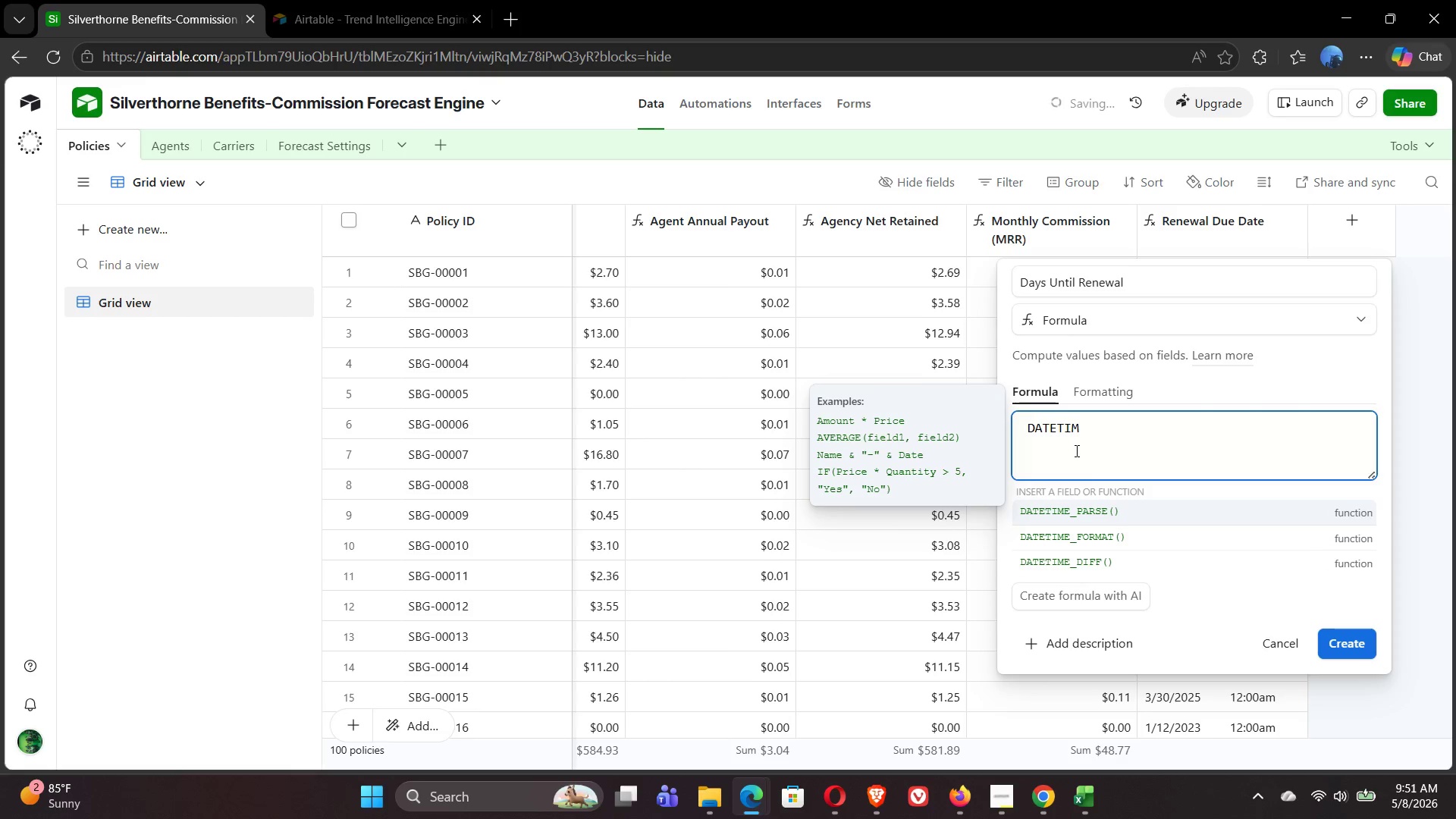 
left_click([1121, 560])
 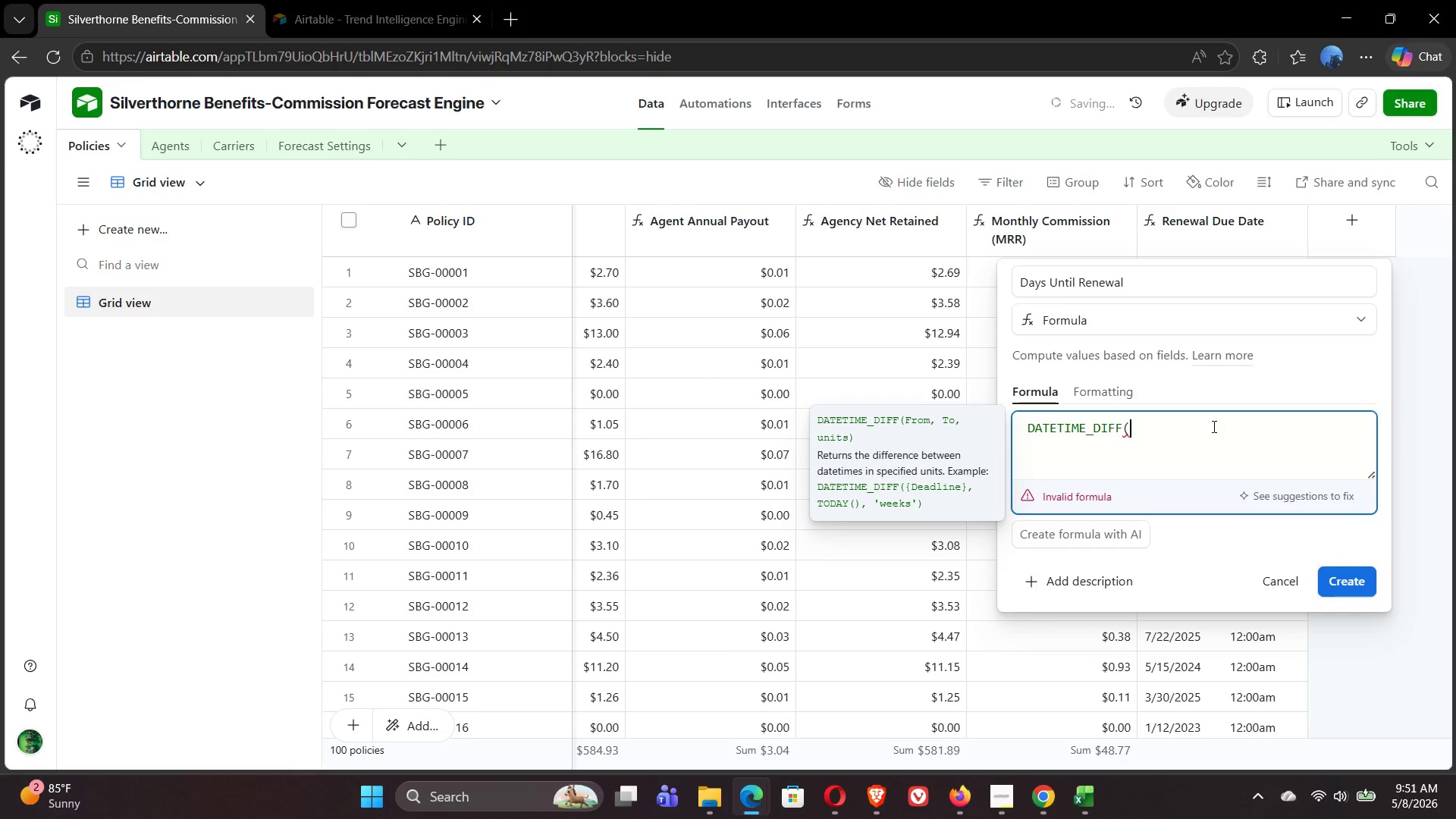 
type({RENE)
 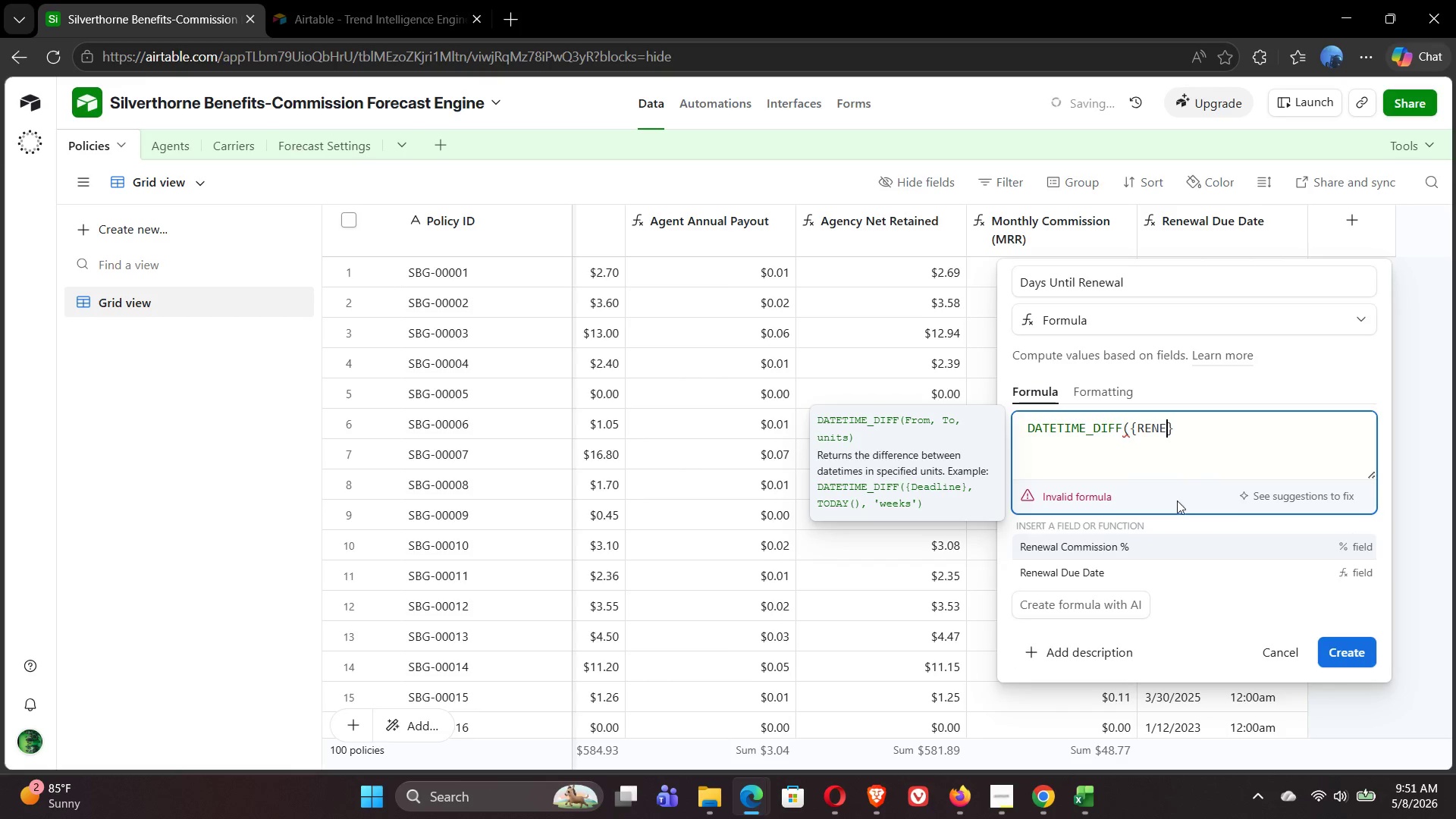 
left_click([1145, 574])
 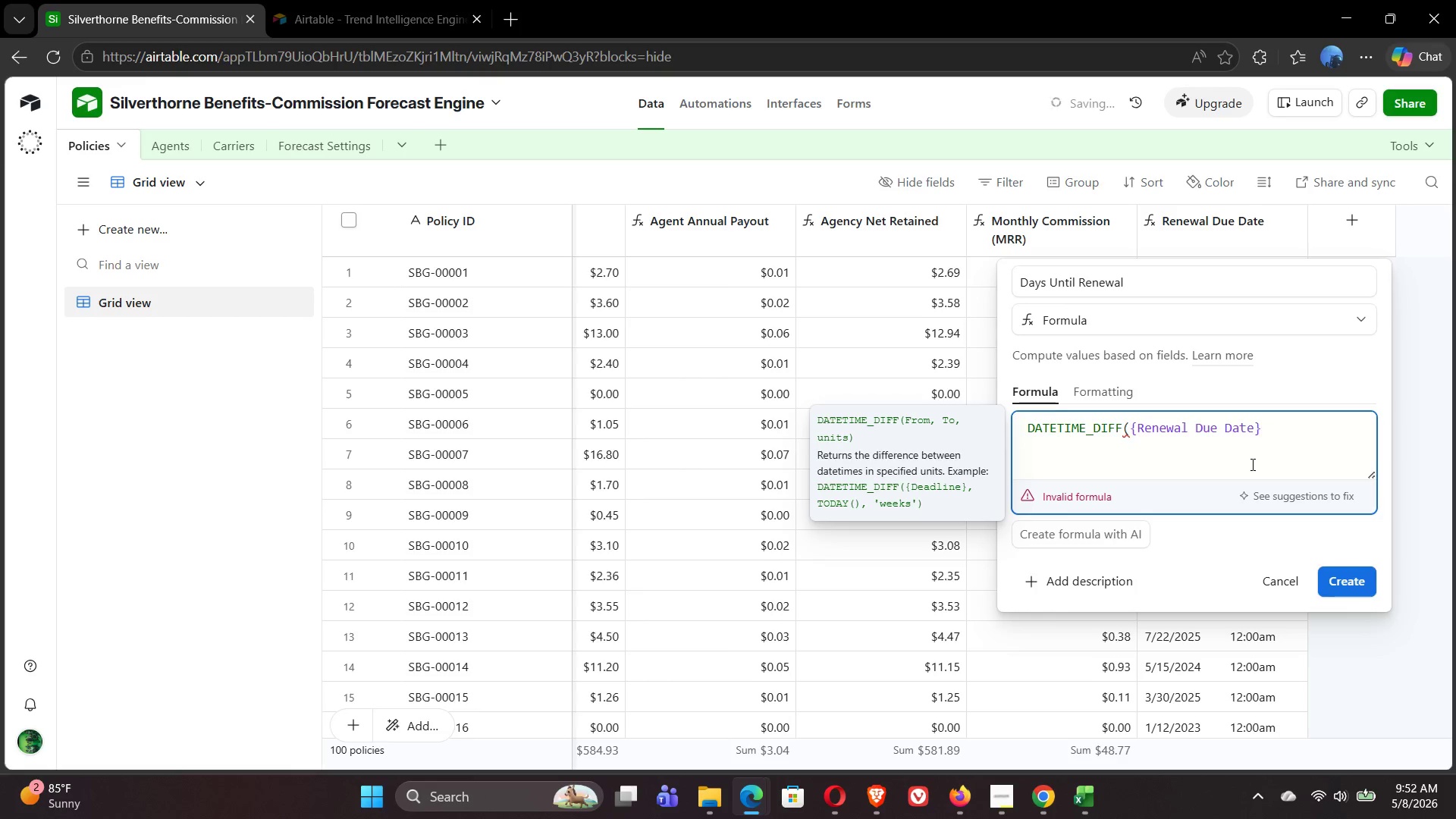 
key(Comma)
 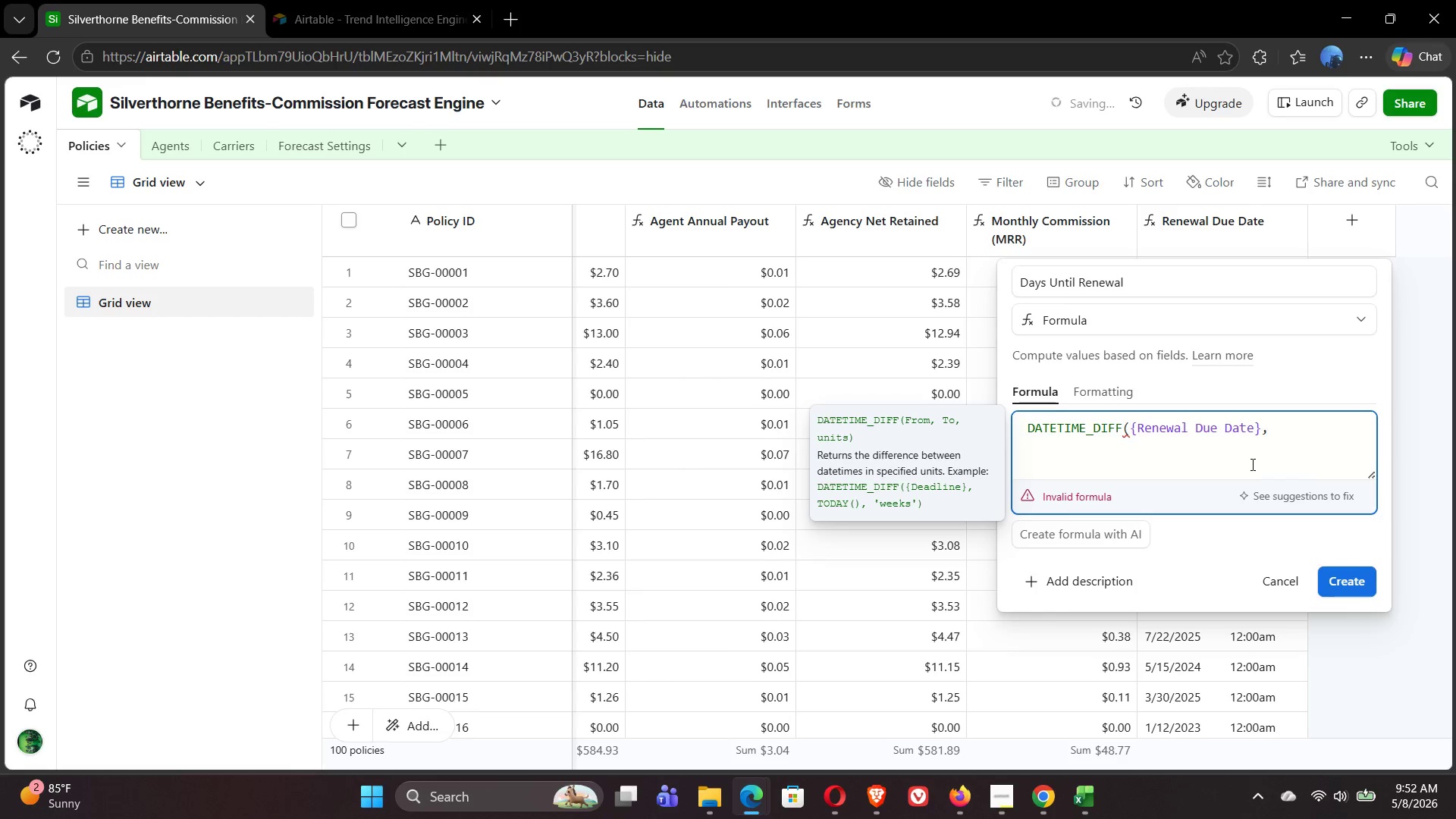 
type(TODAY(),)
 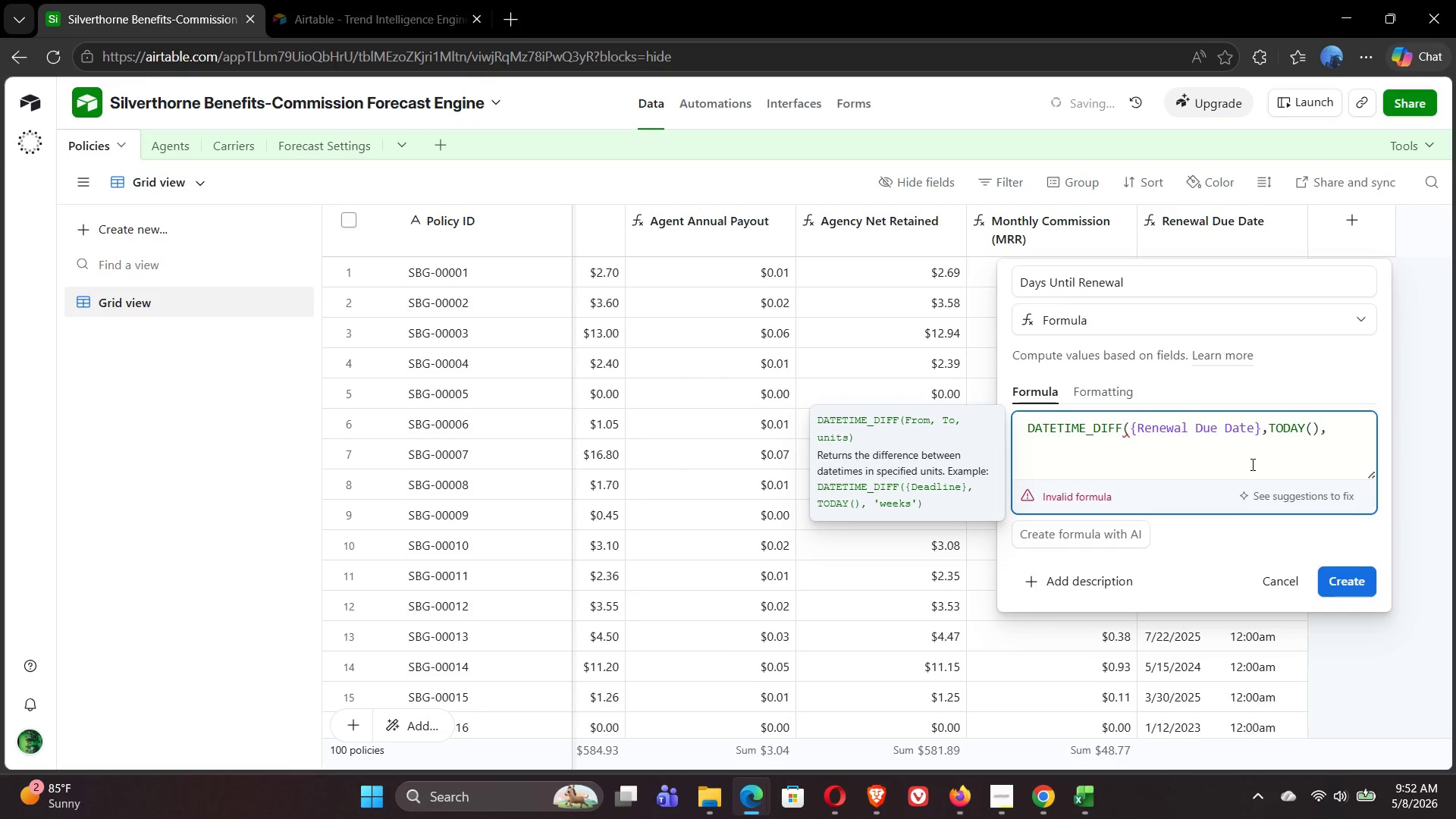 
type( 'D)
key(Backspace)
type(days)
 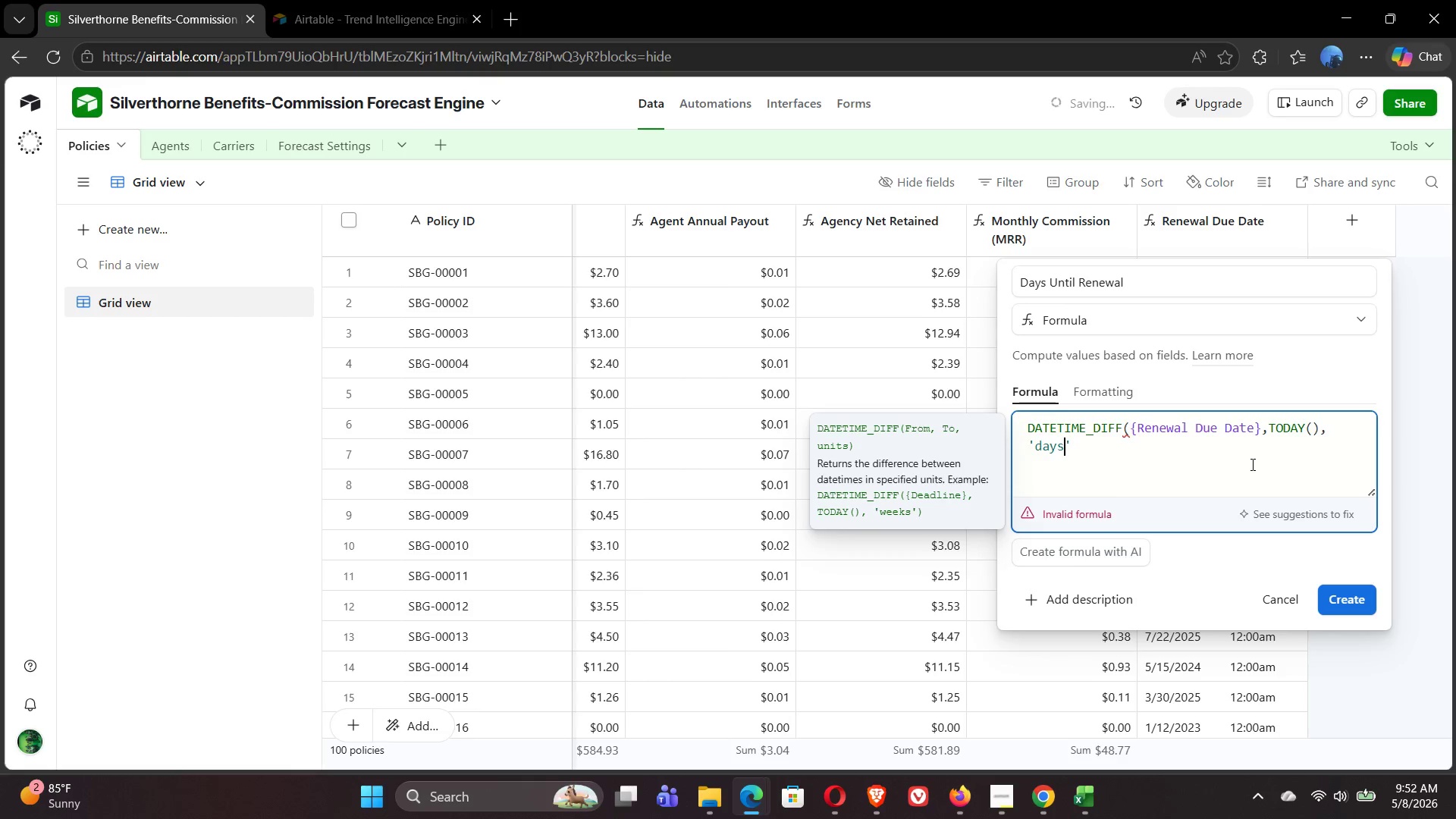 
wait(10.11)
 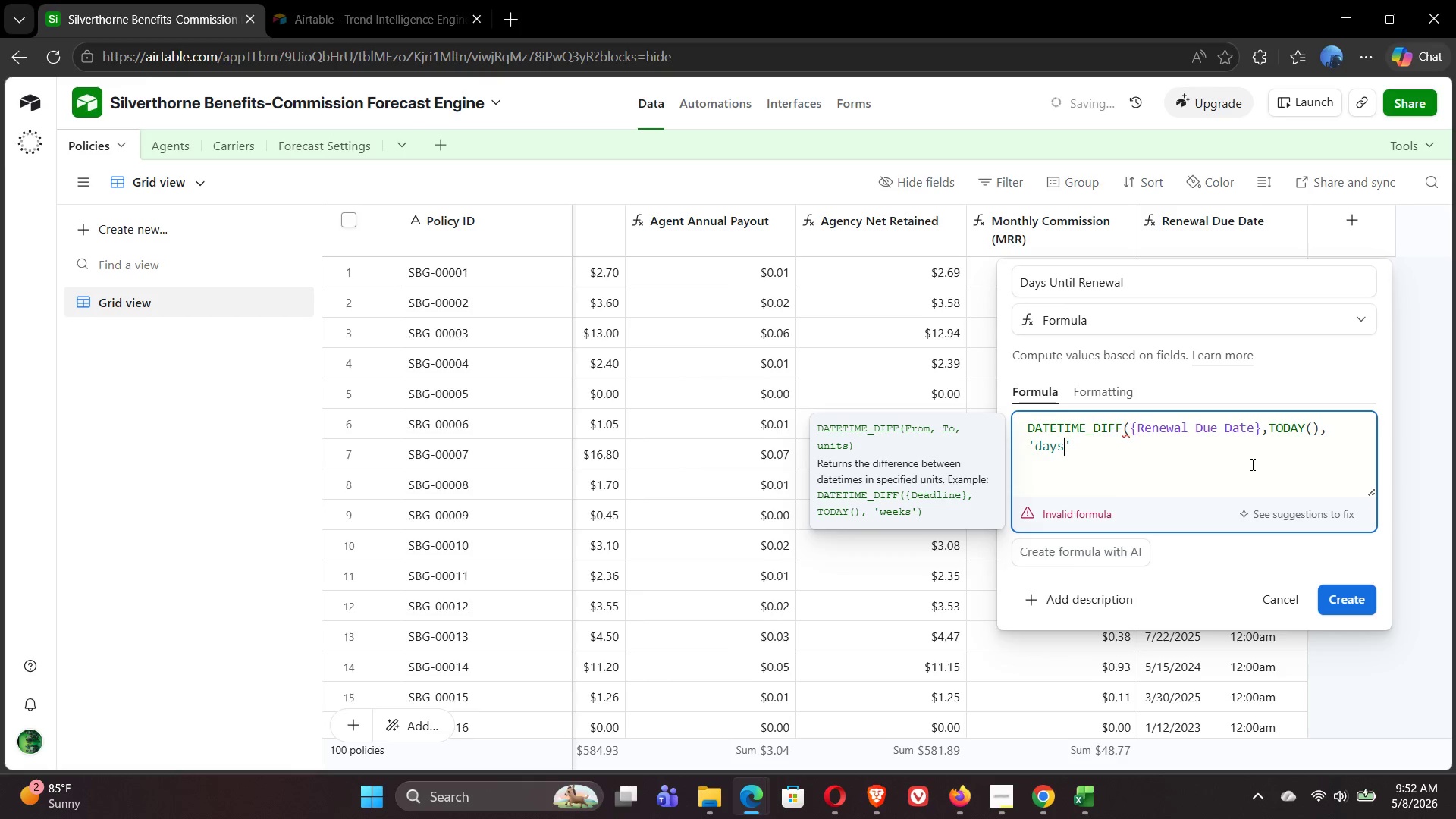 
key(ArrowRight)
 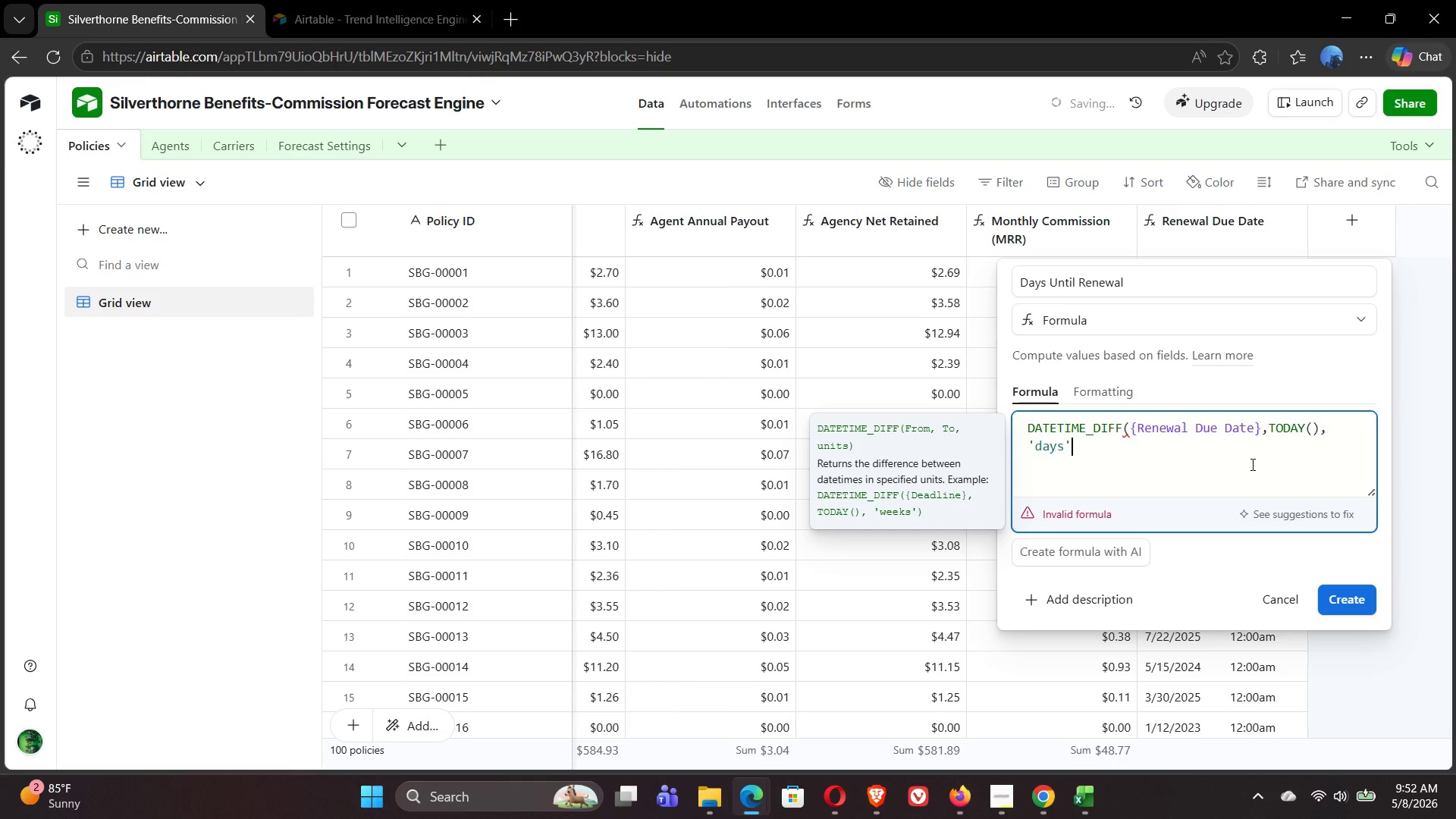 
key(Shift+0)
 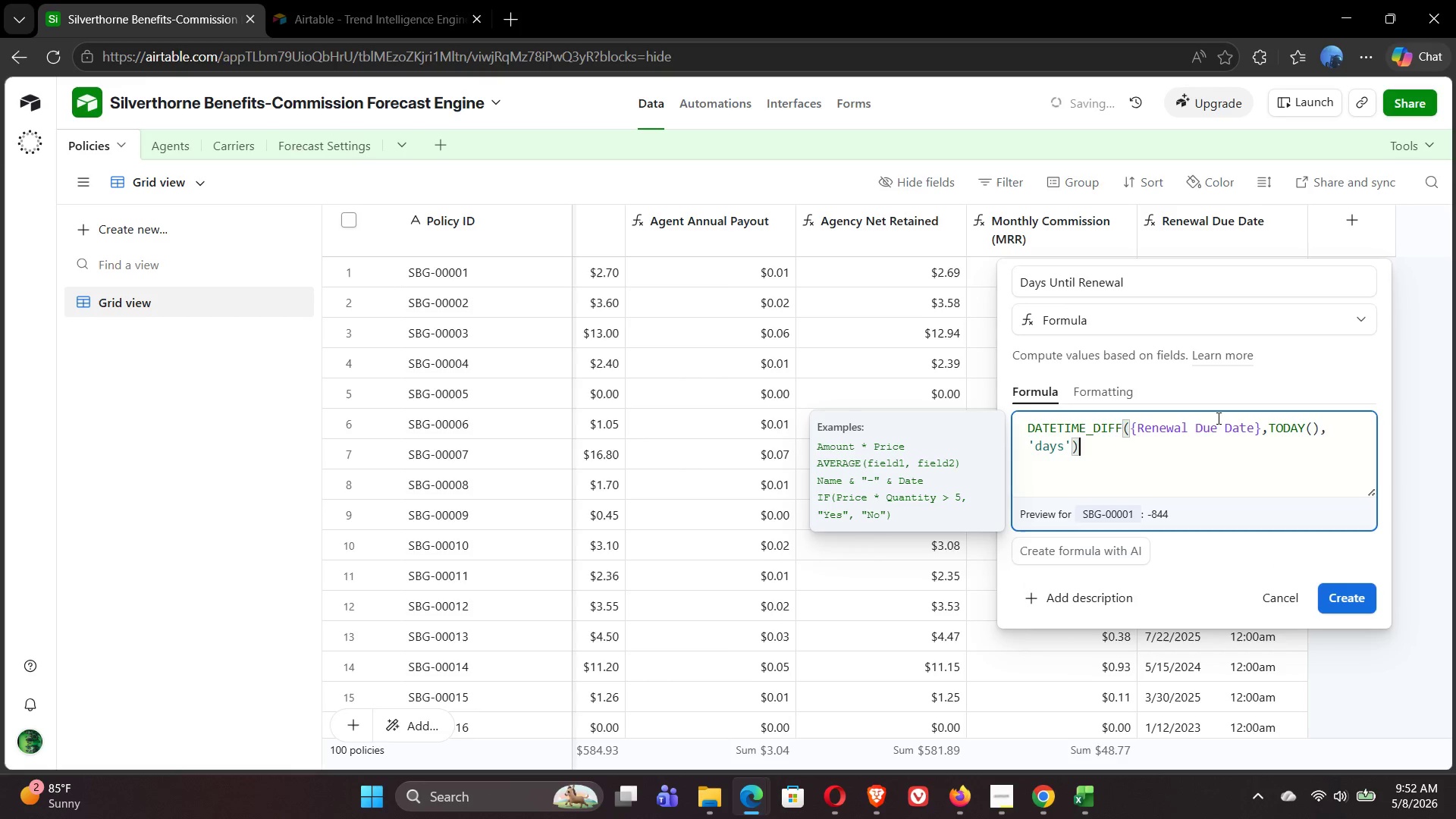 
left_click([1102, 395])
 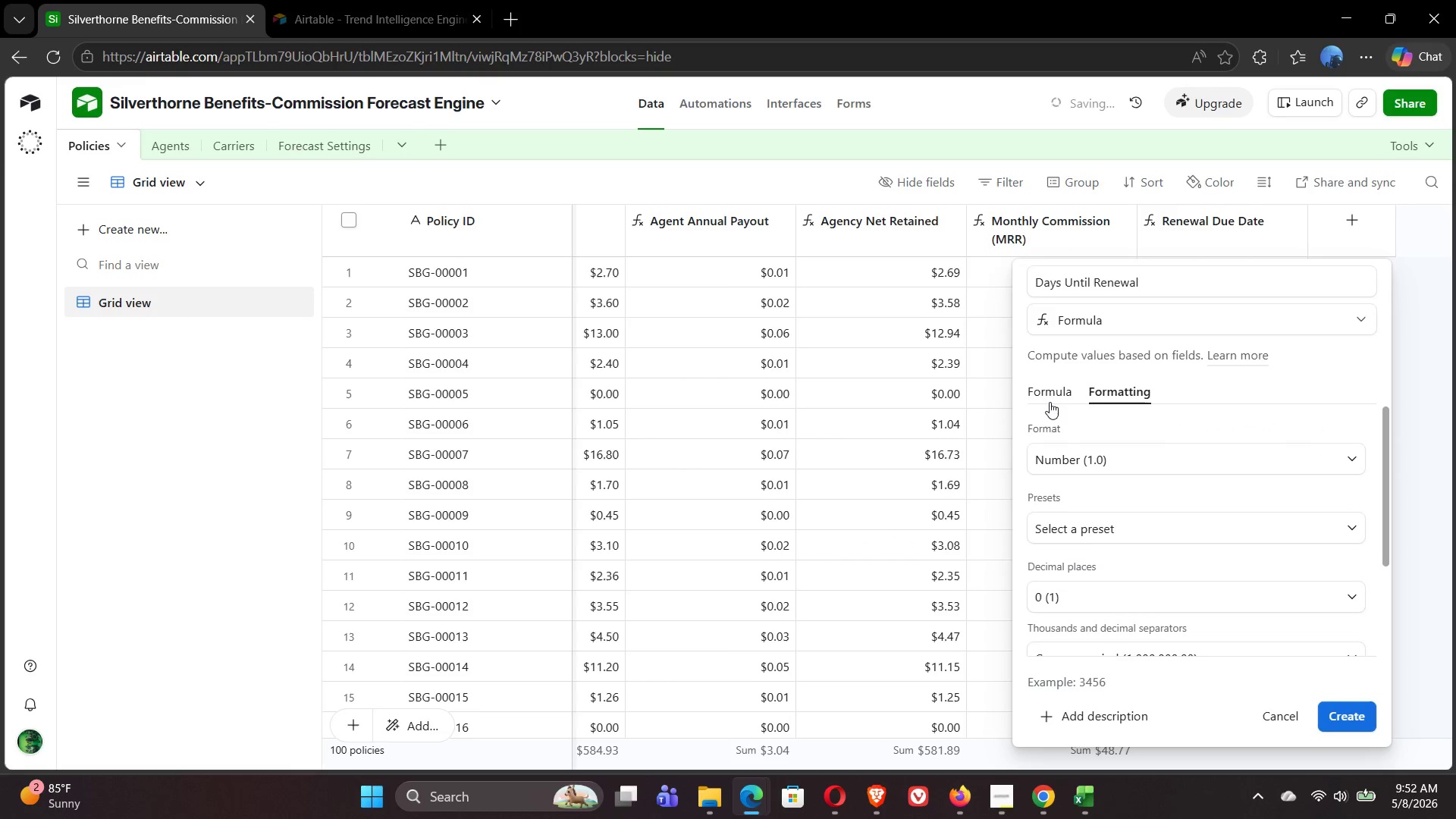 
left_click([1049, 395])
 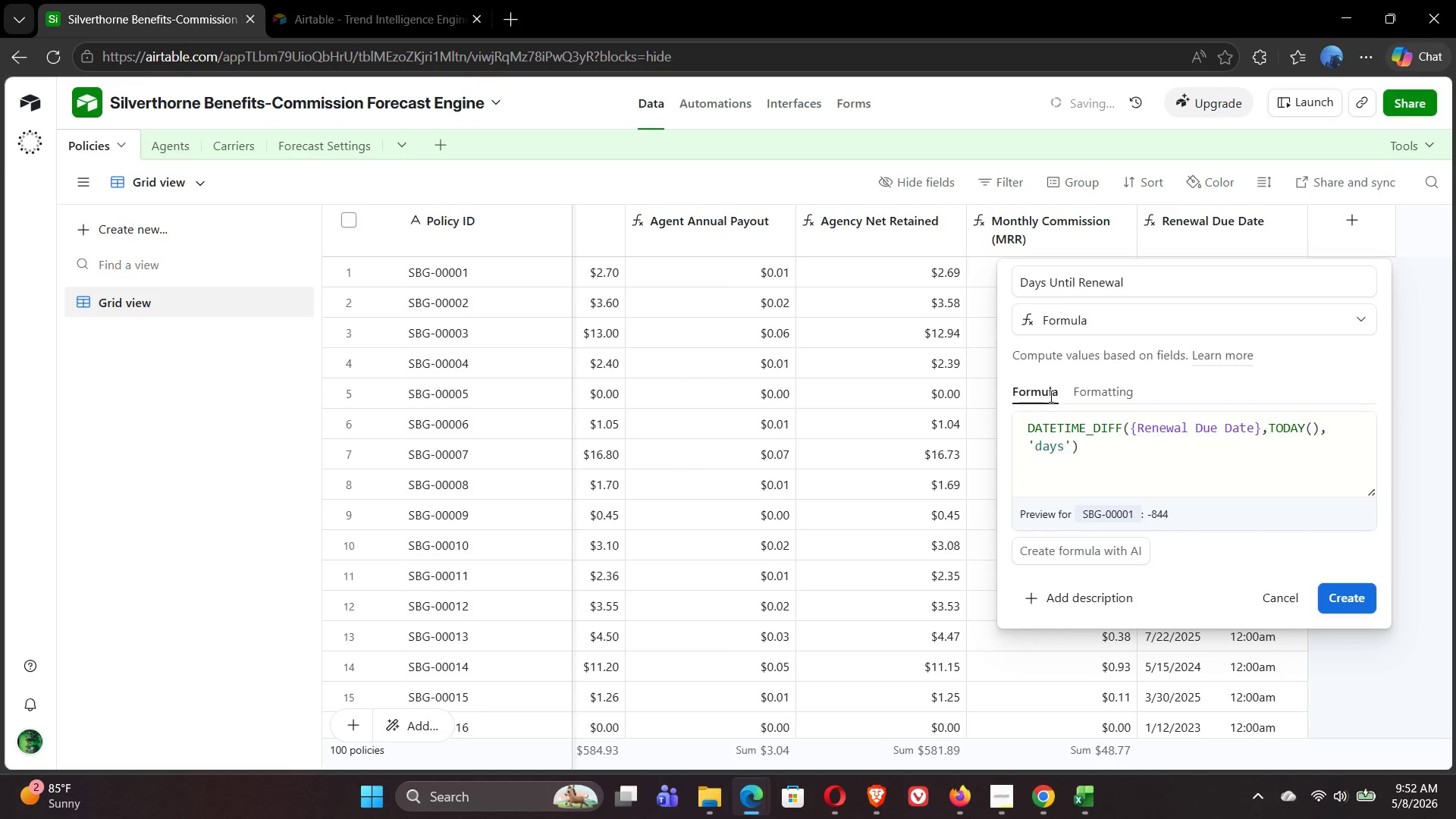 
wait(7.17)
 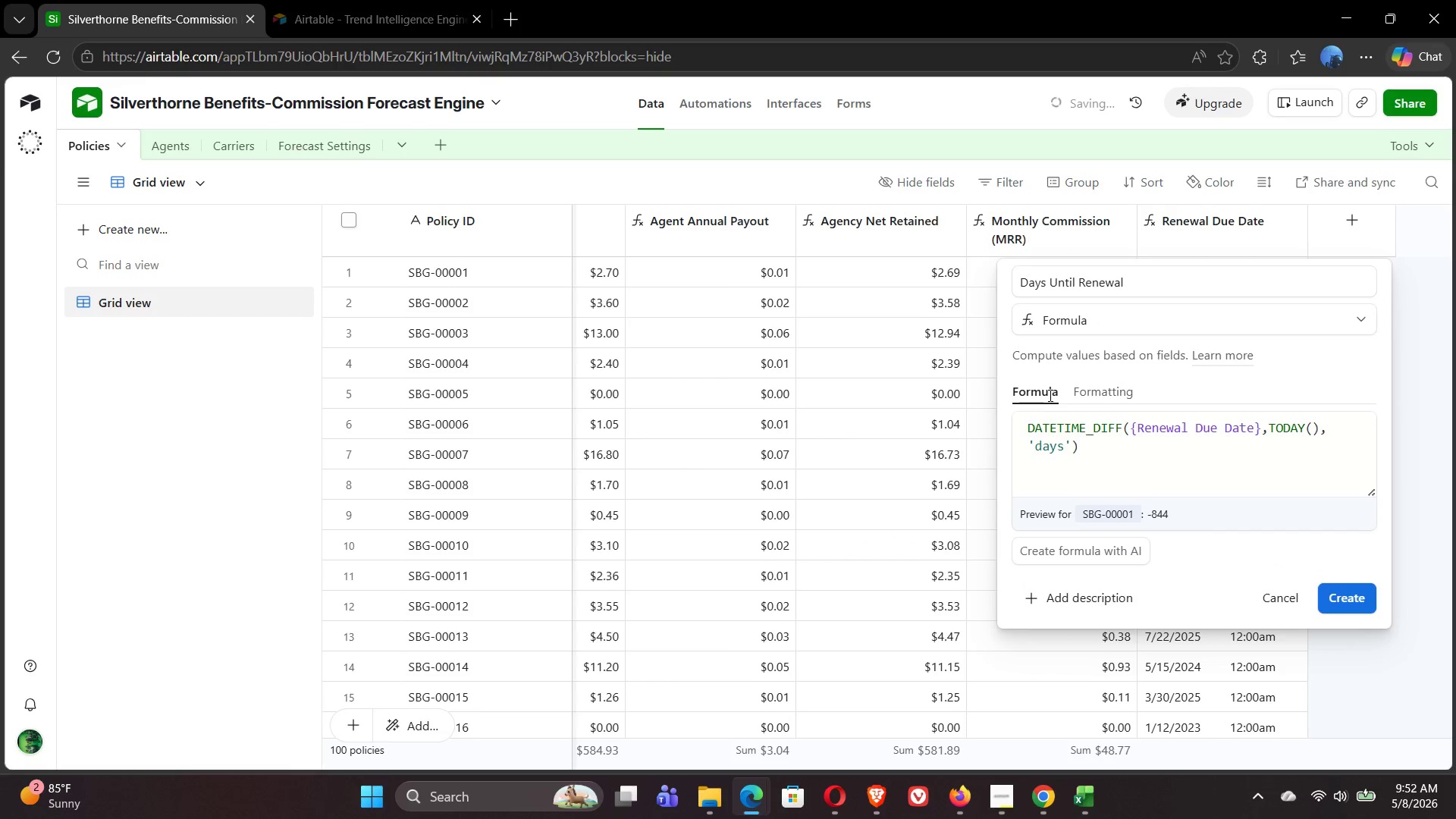 
left_click([1348, 598])
 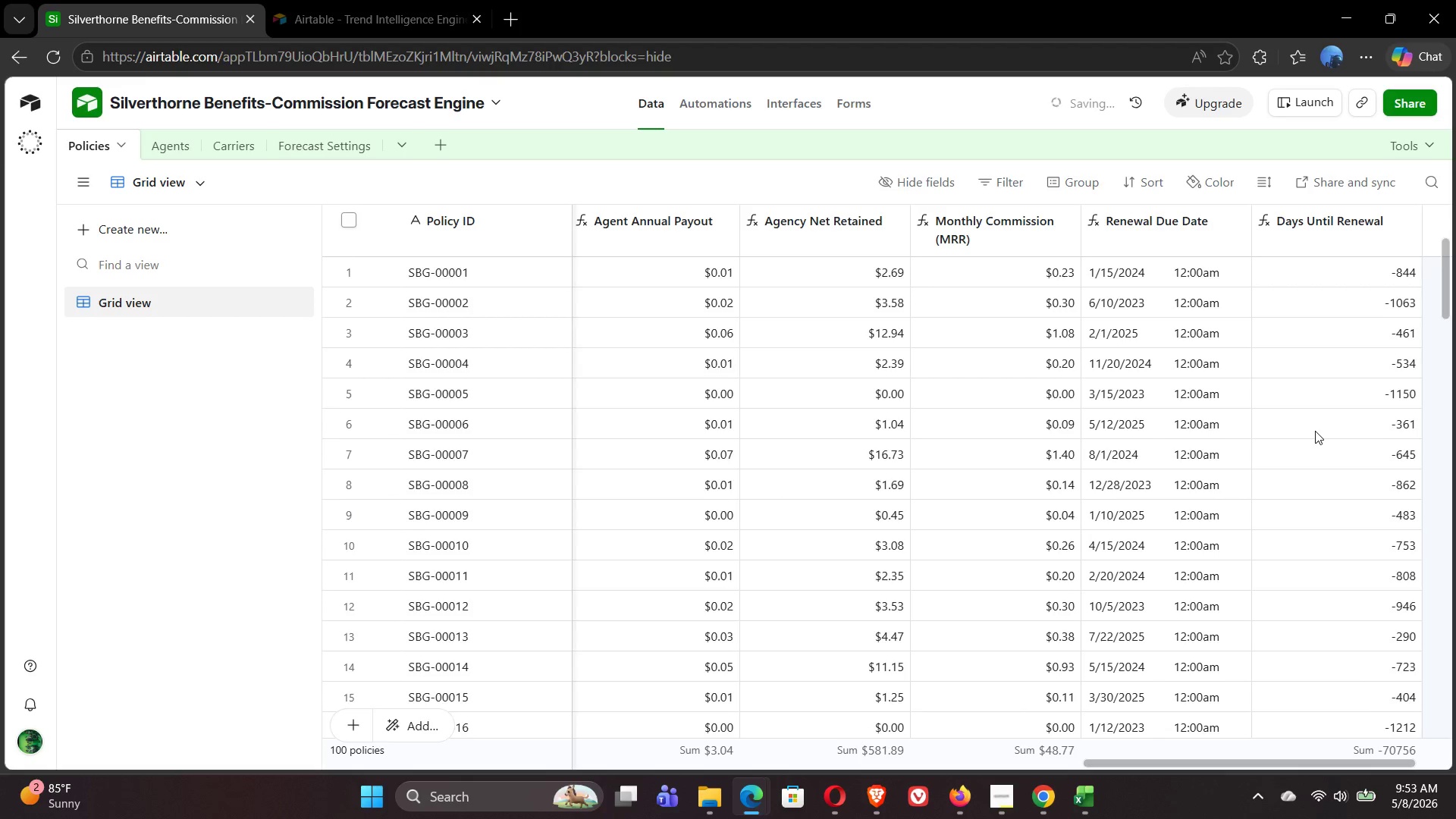 
wait(29.73)
 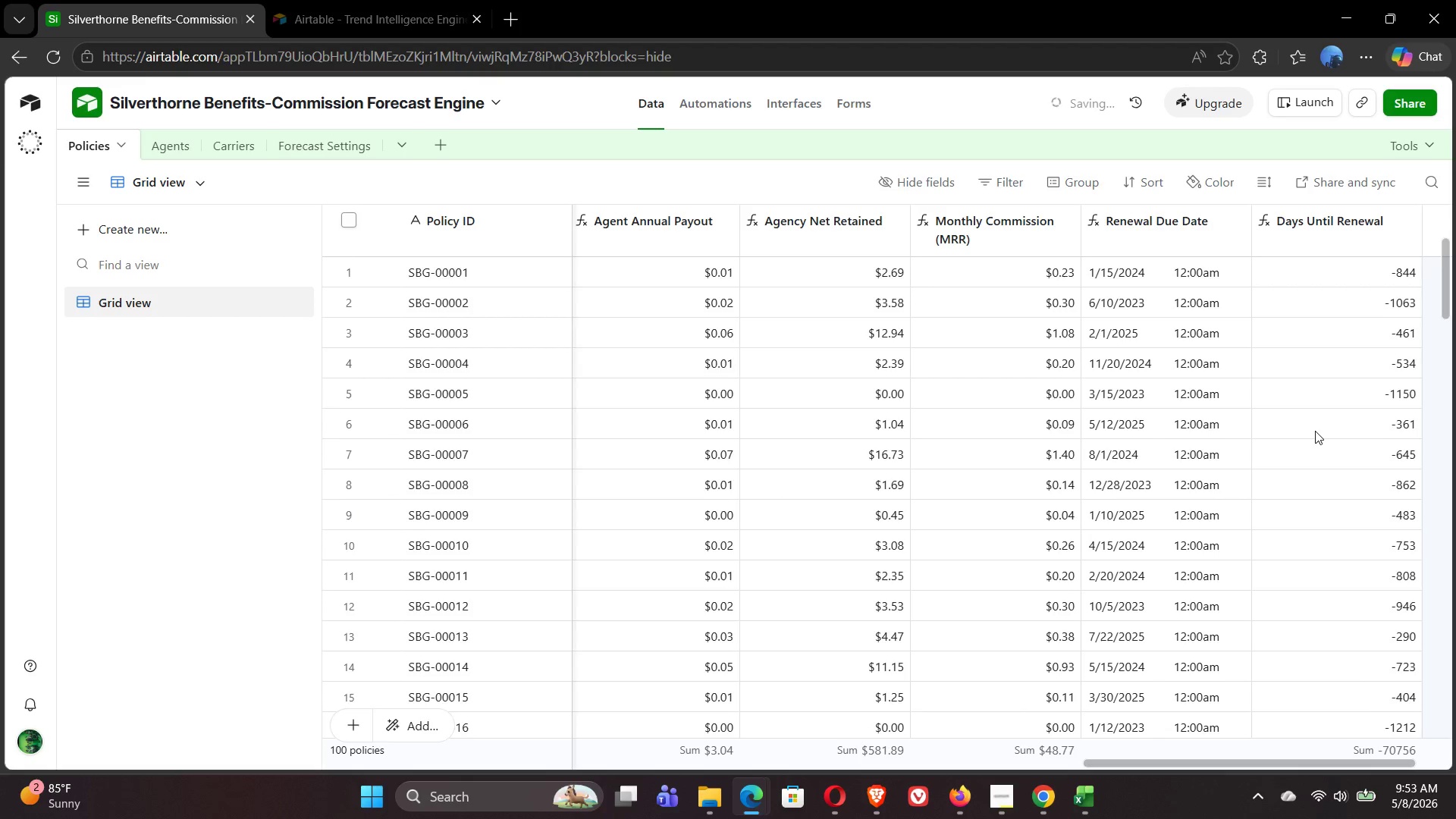 
left_click([1358, 230])
 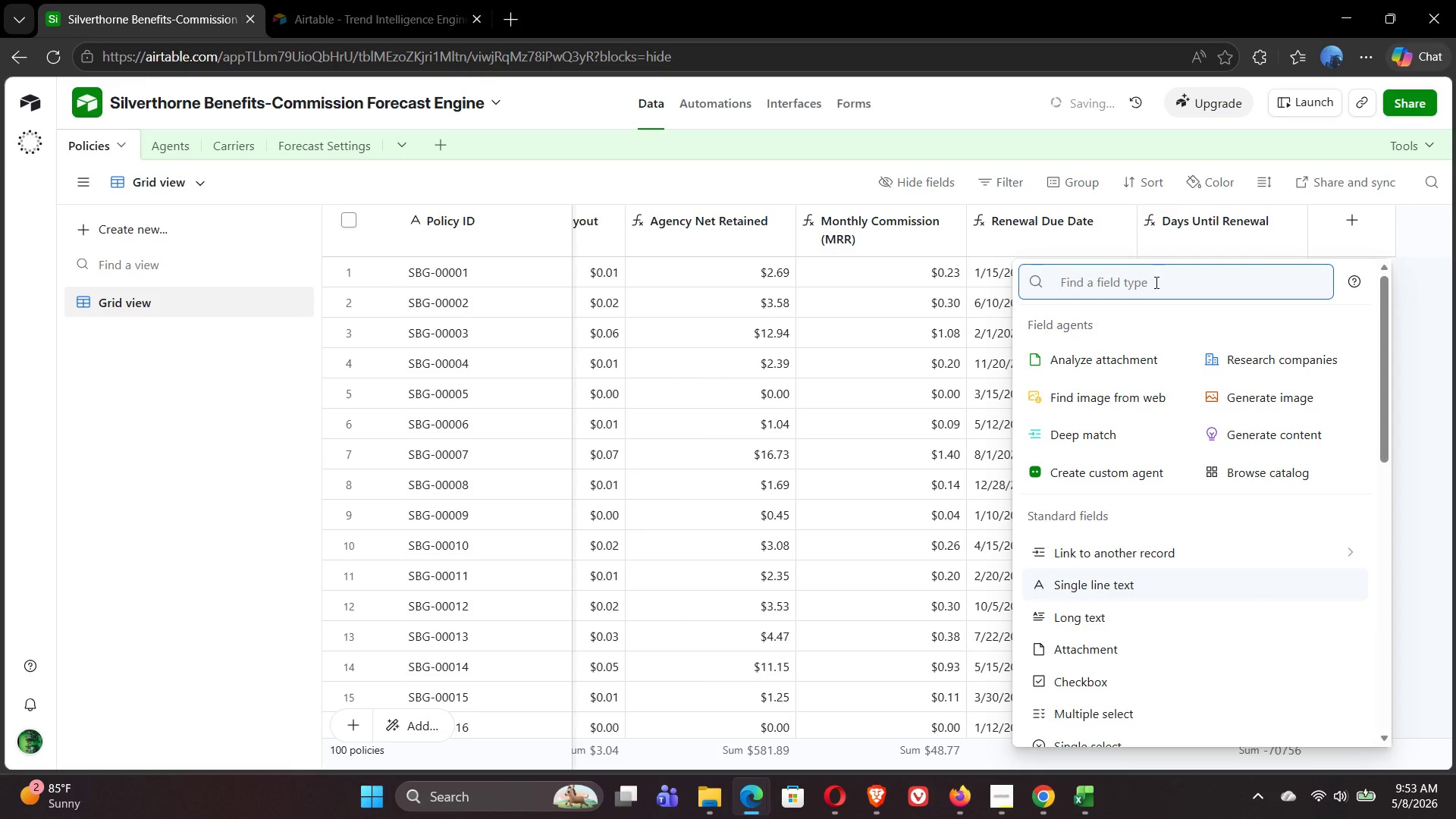 
wait(16.77)
 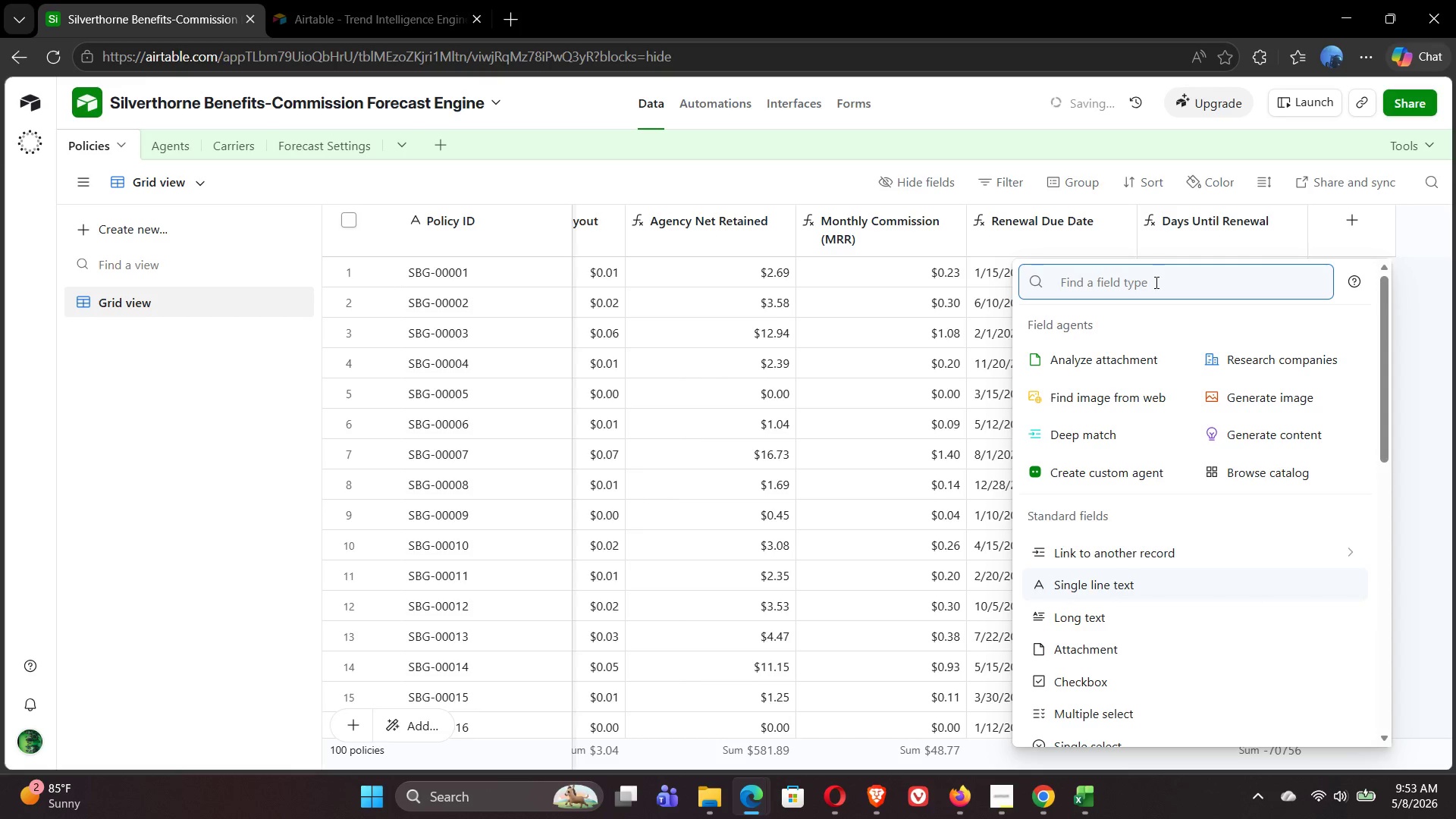 
type(for)
 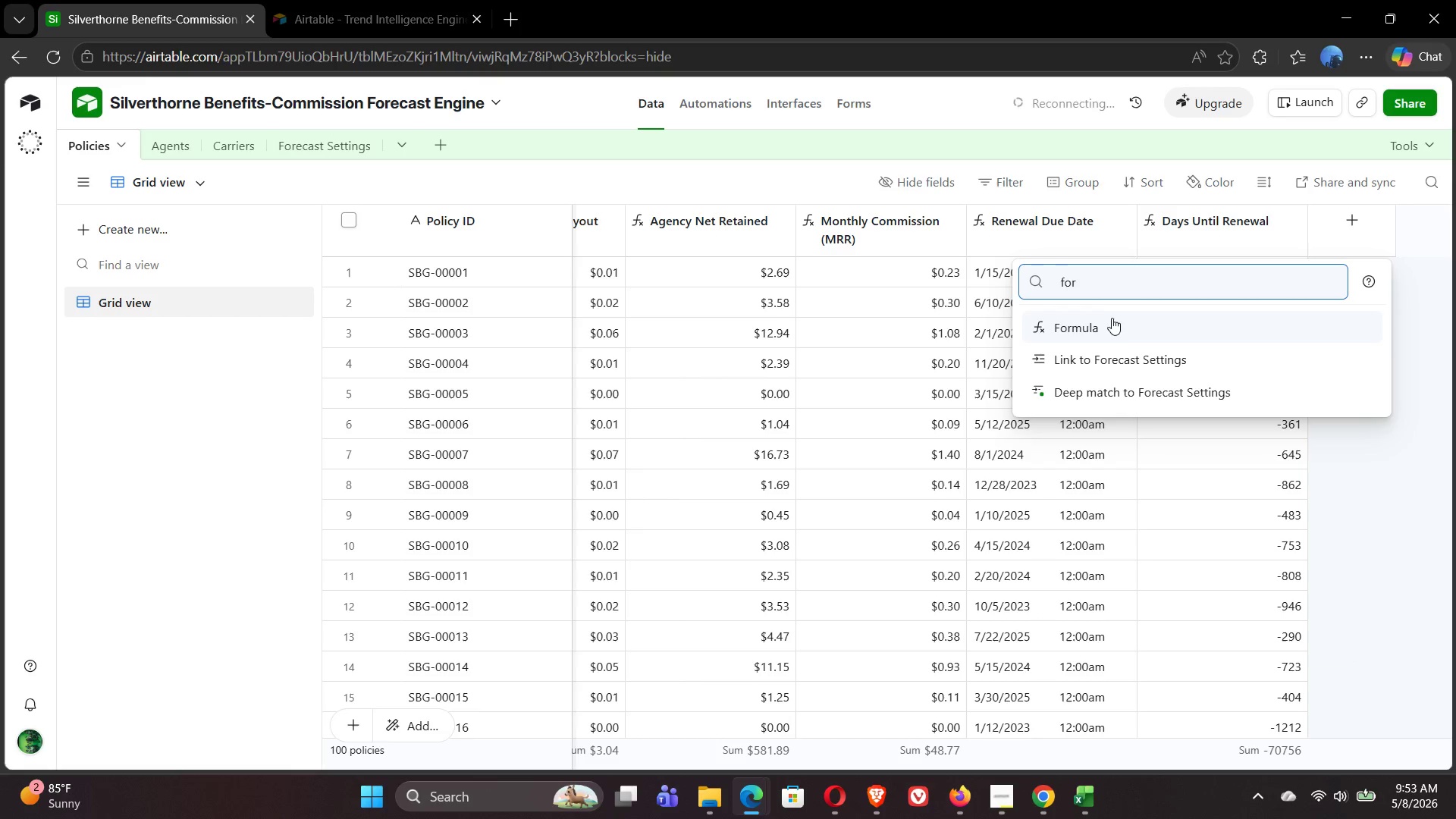 
left_click([1106, 325])
 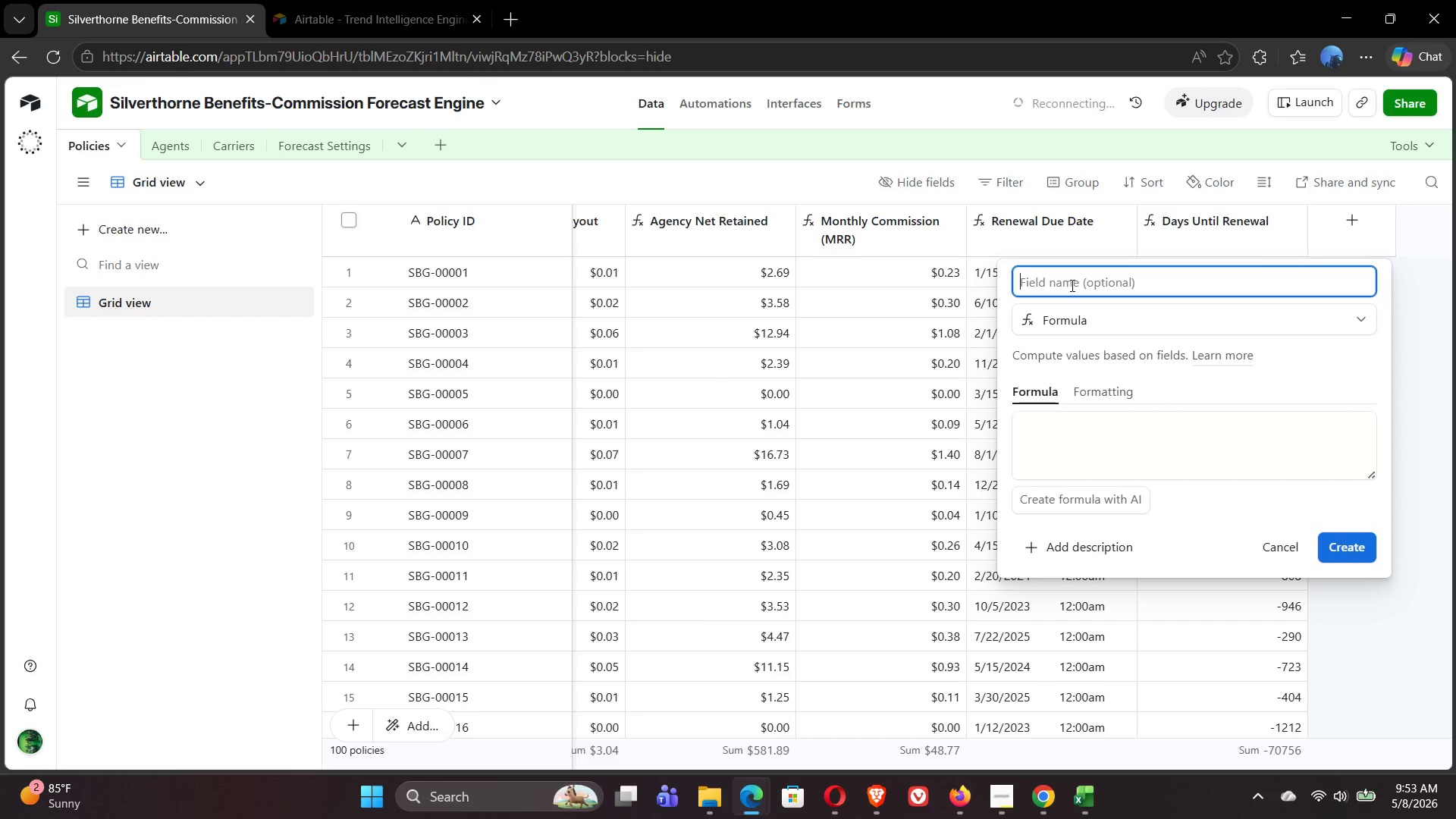 
type(Renewal Alert)
 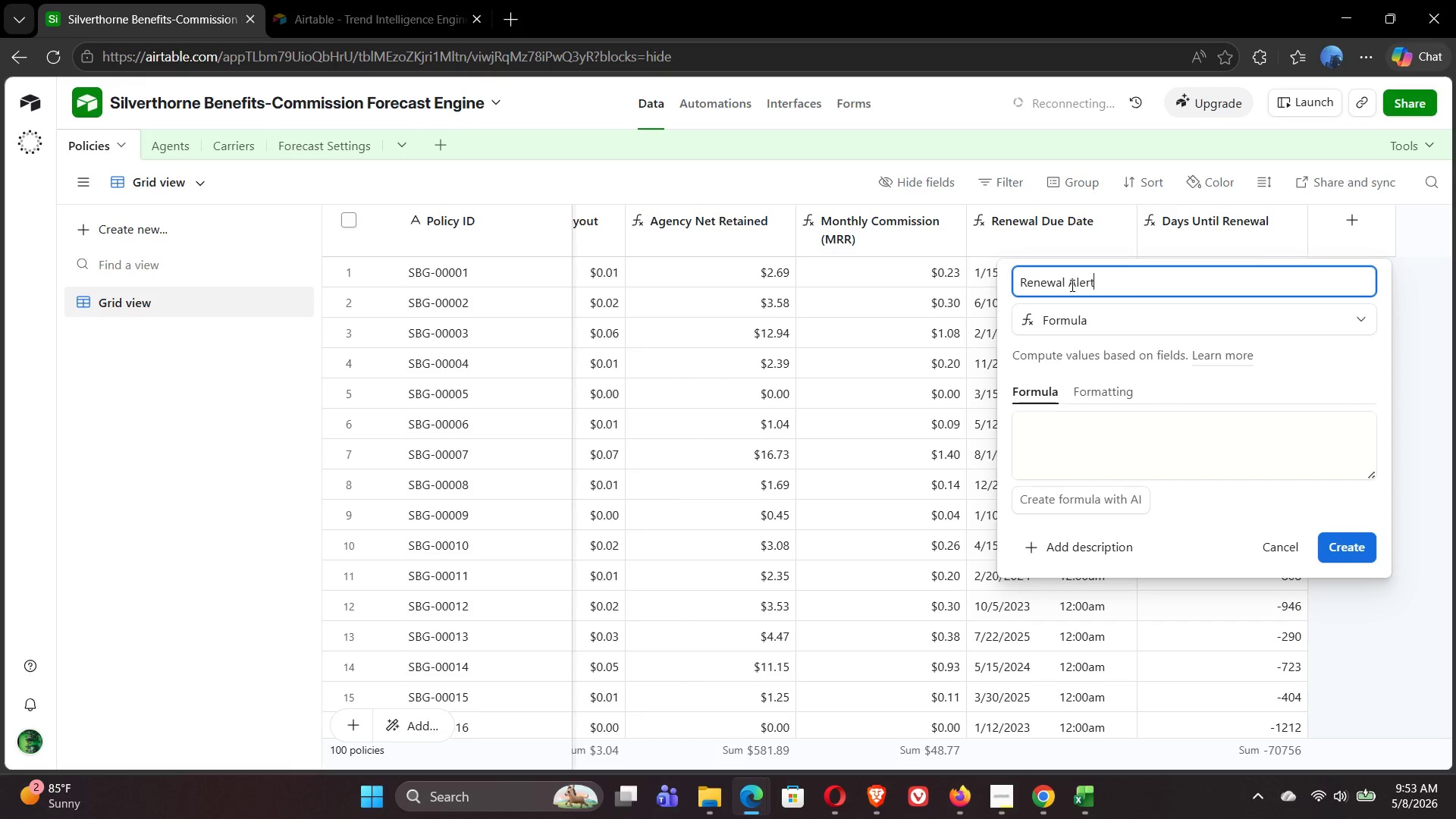 
left_click([1059, 435])
 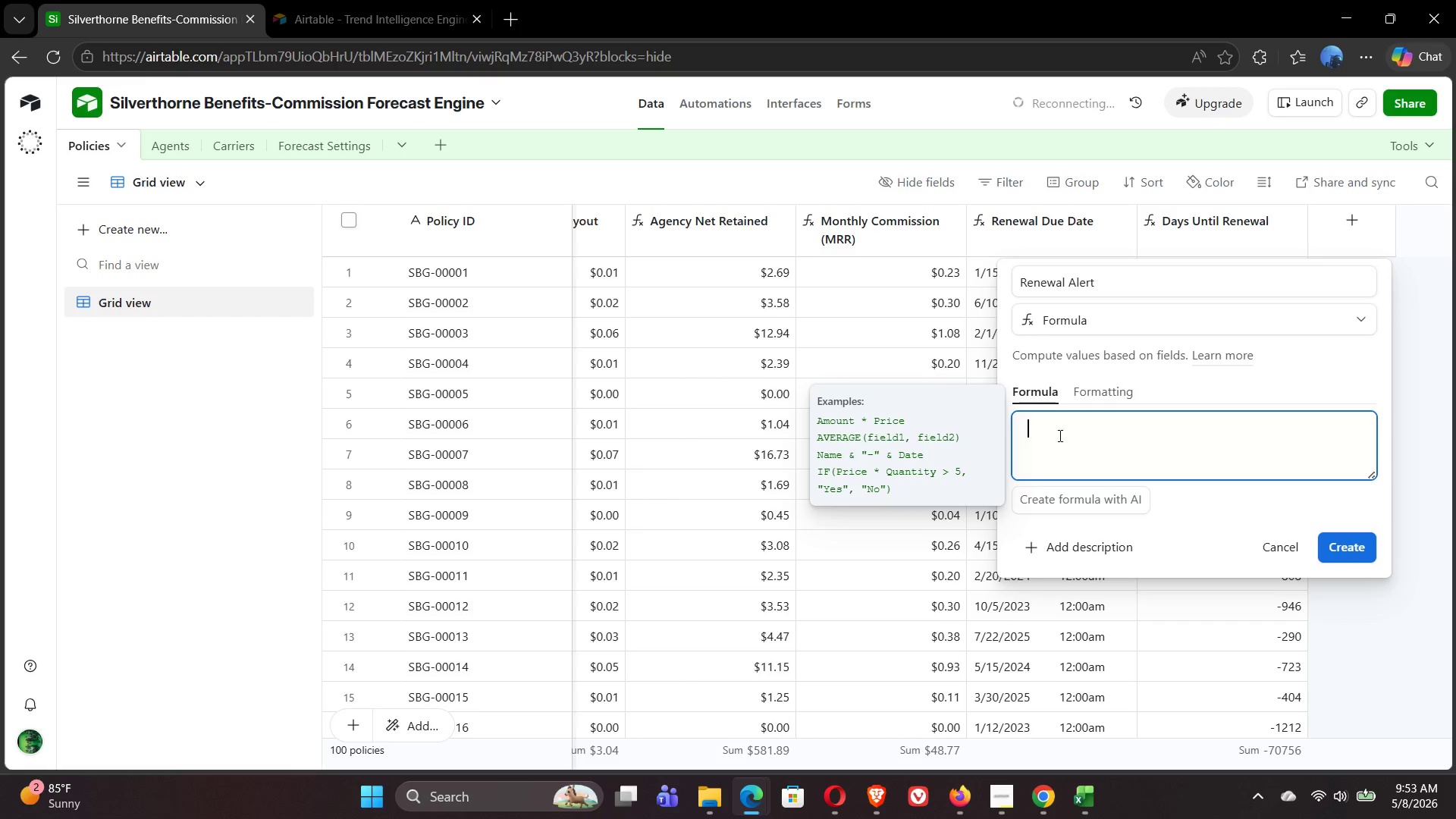 
type(IF(AND(OR({CUR)
 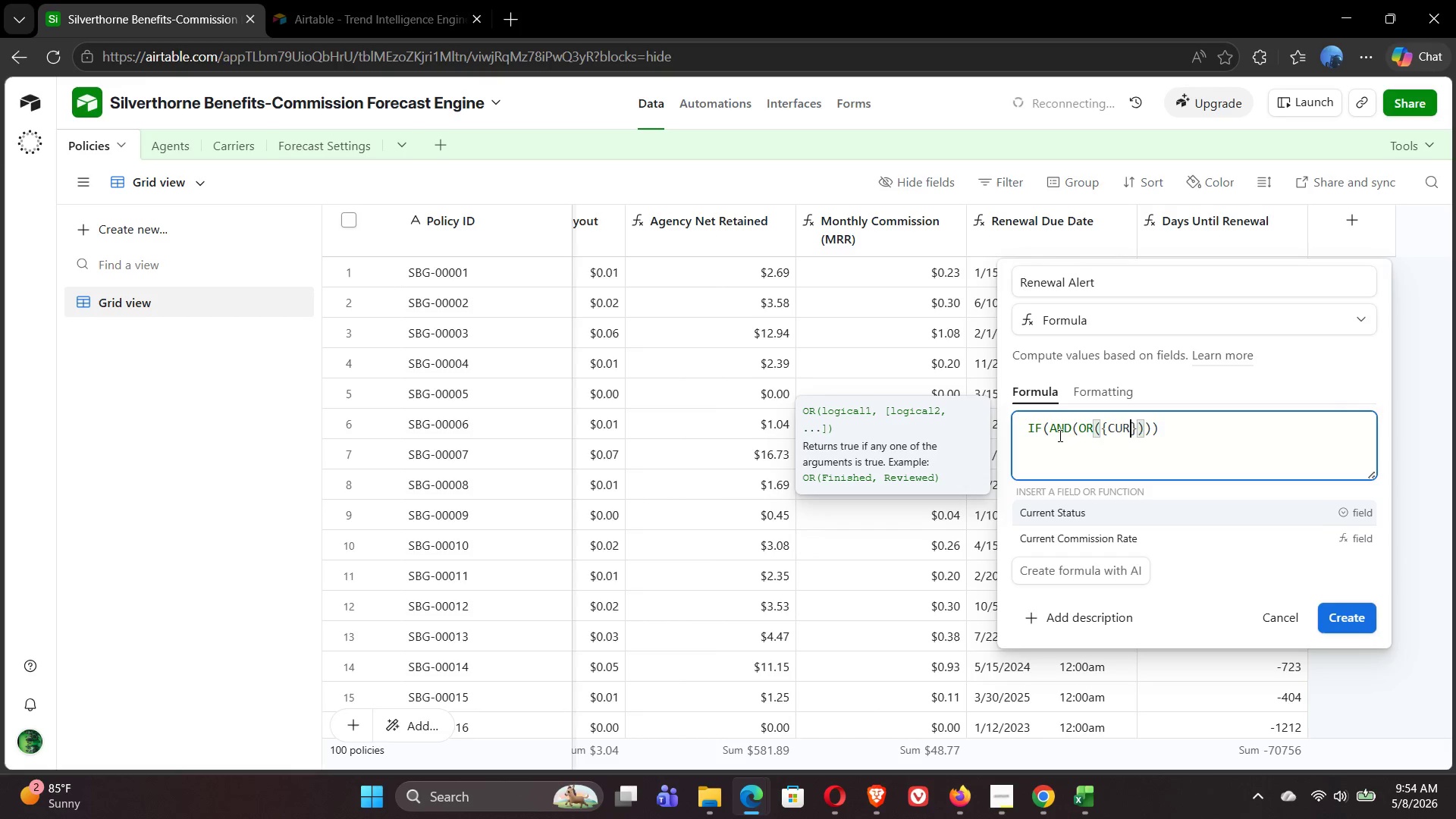 
left_click([1095, 512])
 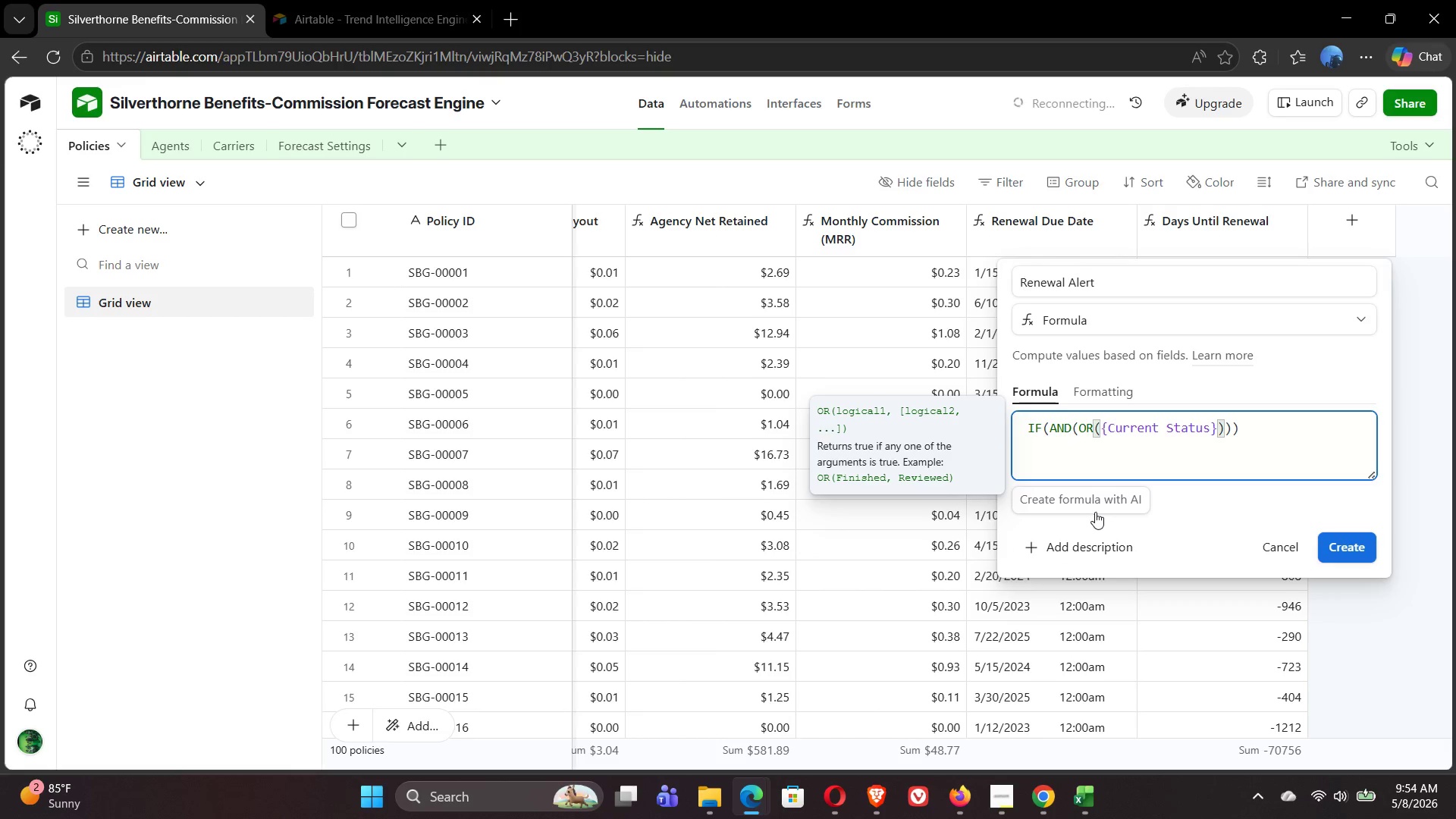 
type(= "Active)
 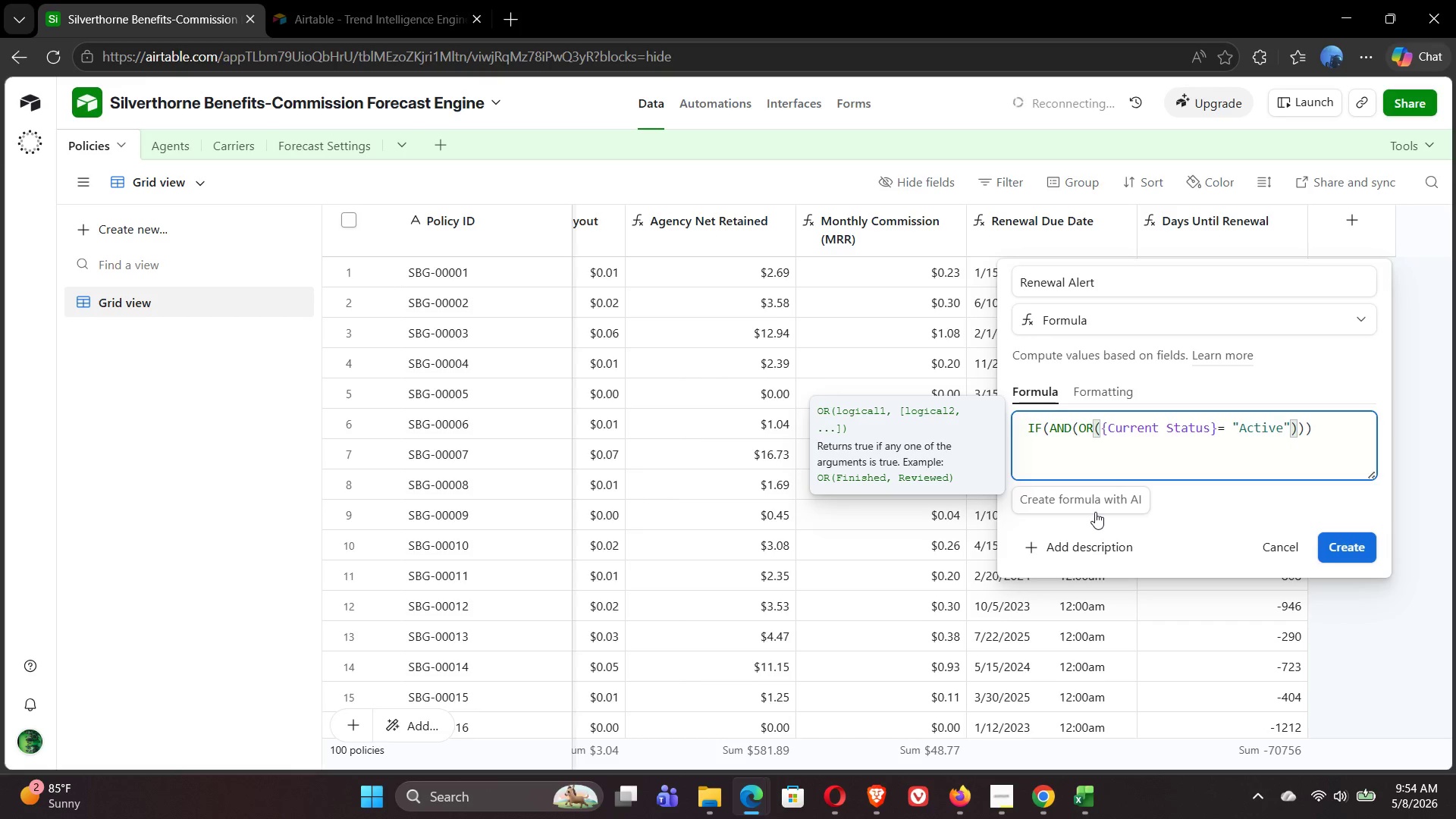 
key(ArrowRight)
 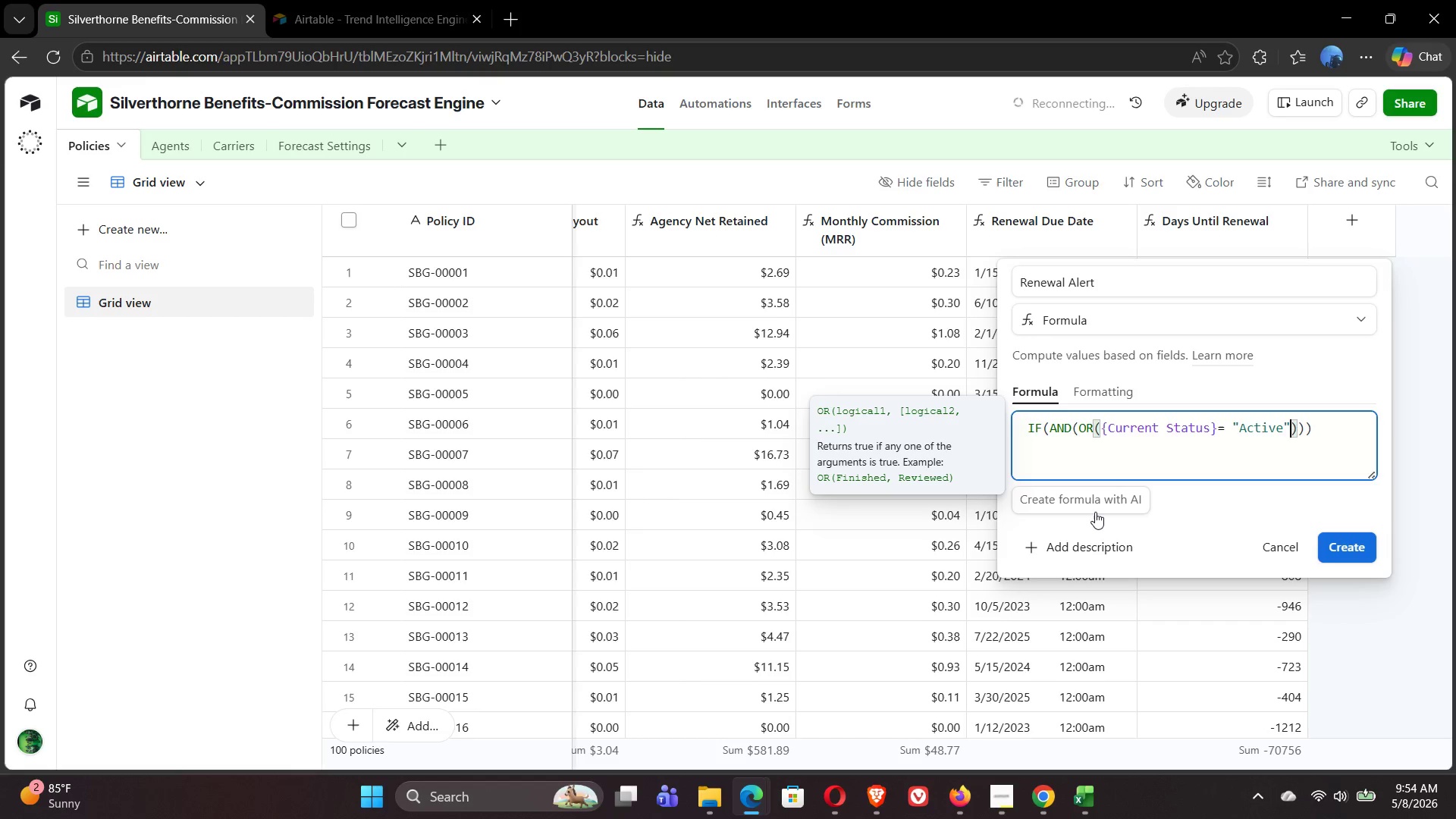 
type(,{curr)
 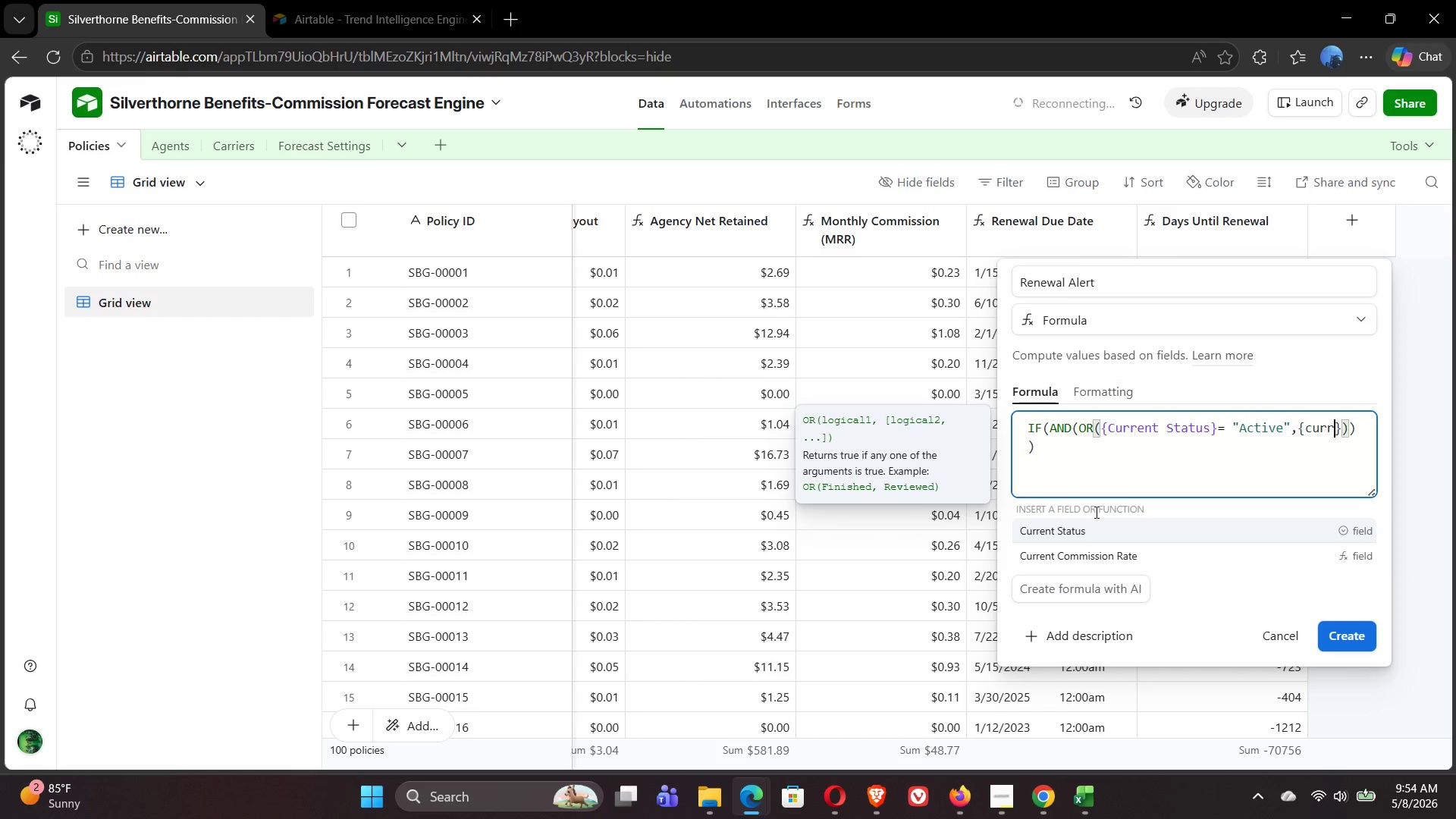 
left_click([1119, 526])
 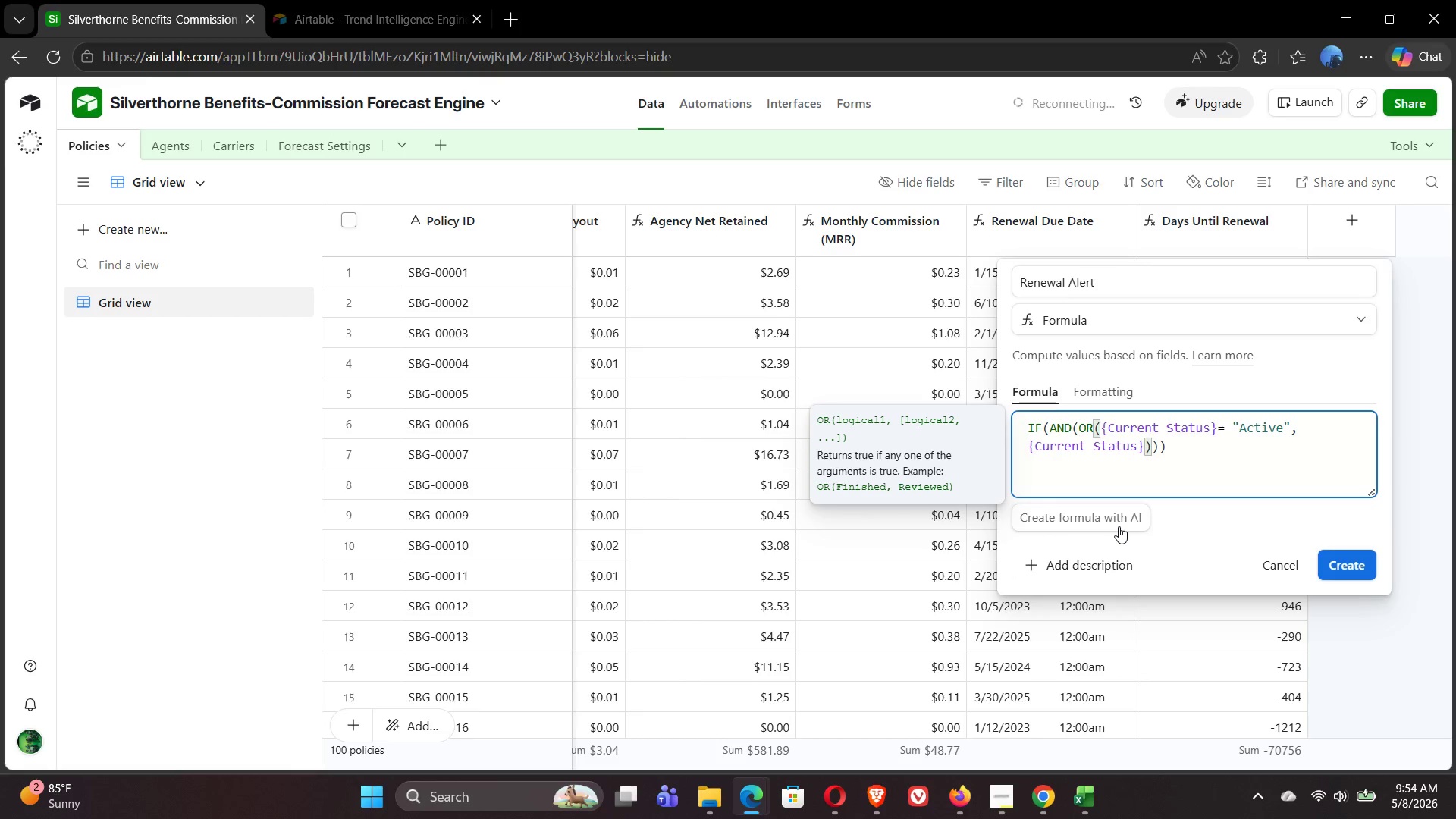 
type(= "Pending )
 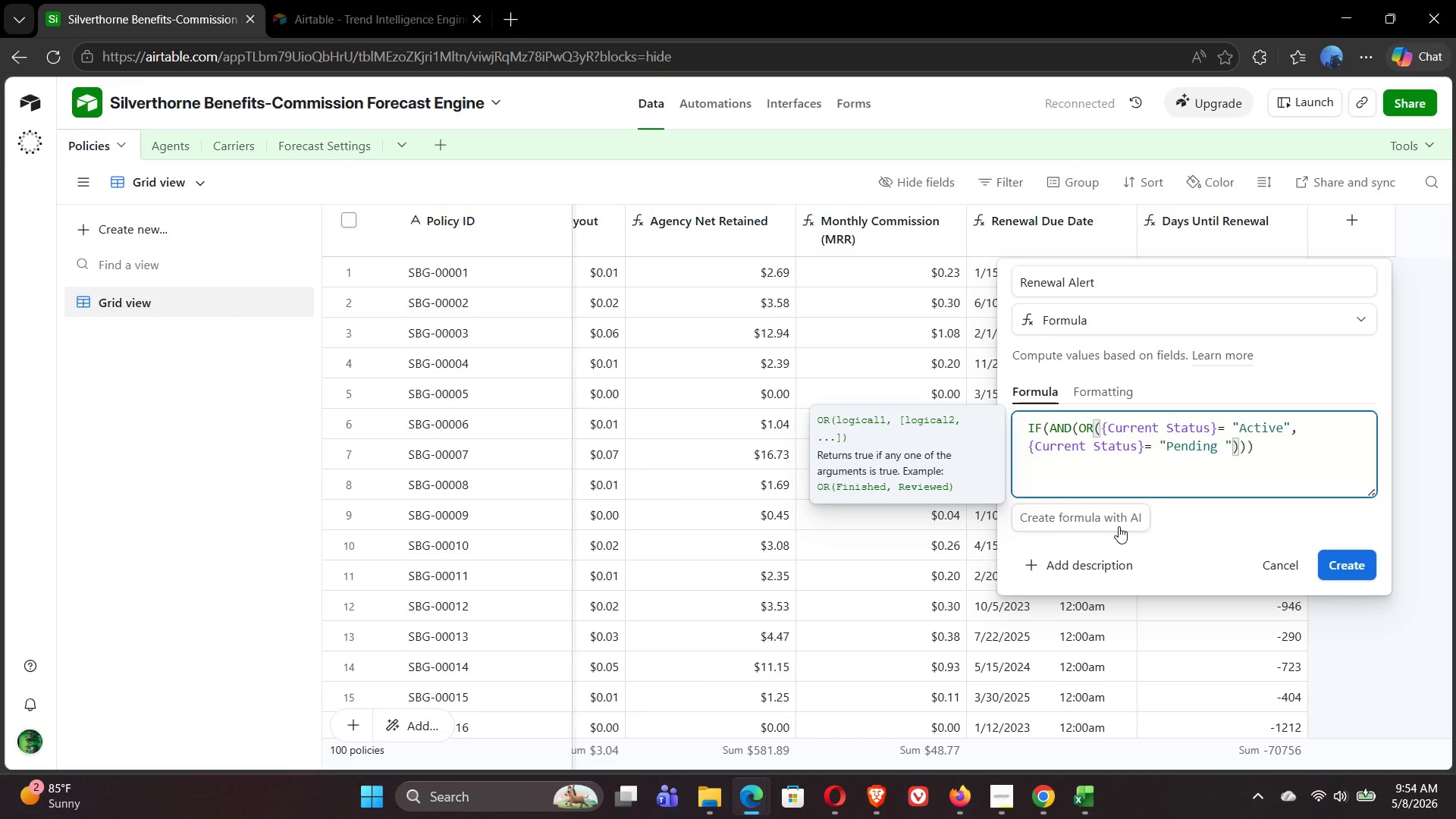 
type(Renewal)
 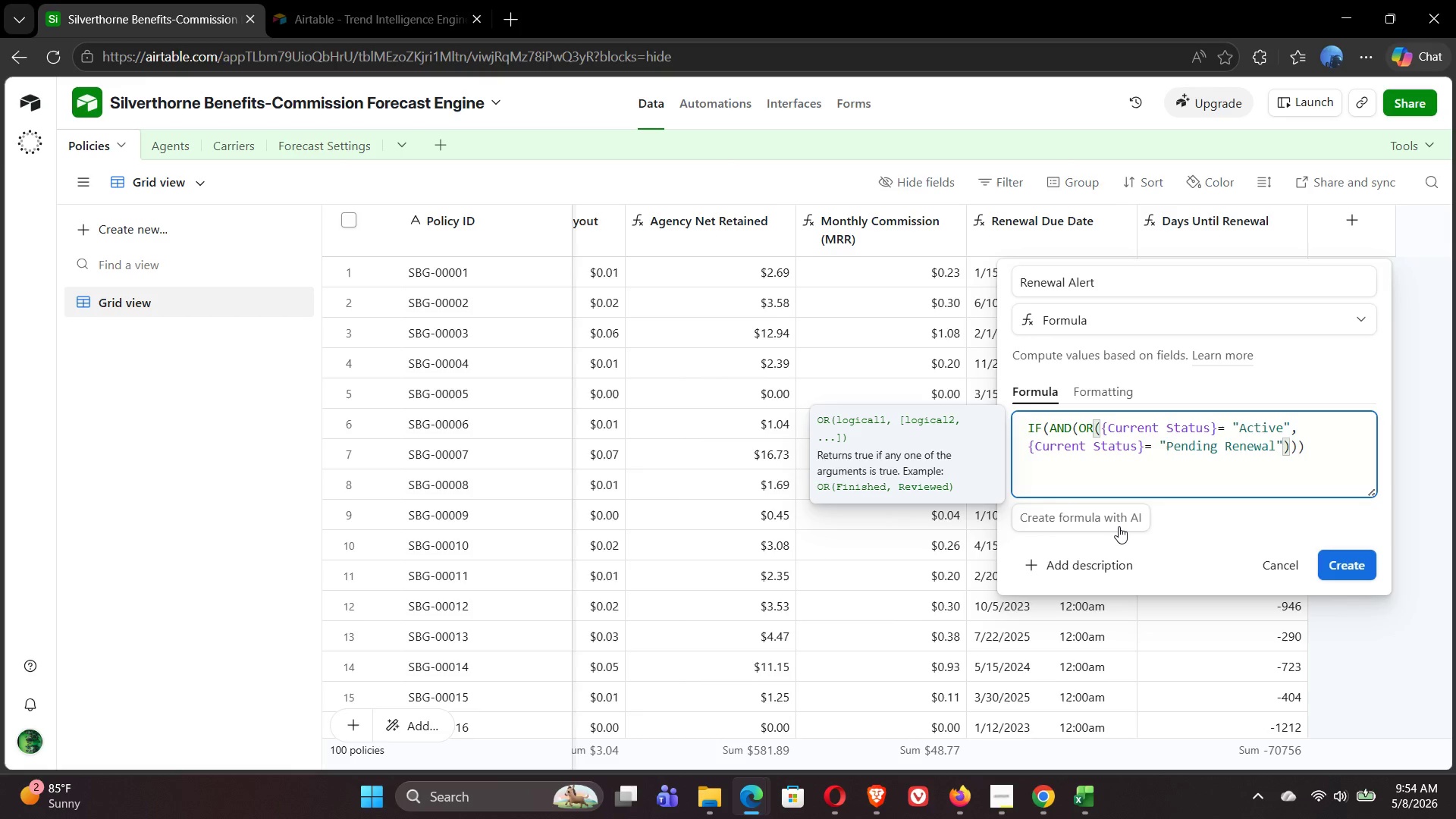 
key(ArrowRight)
 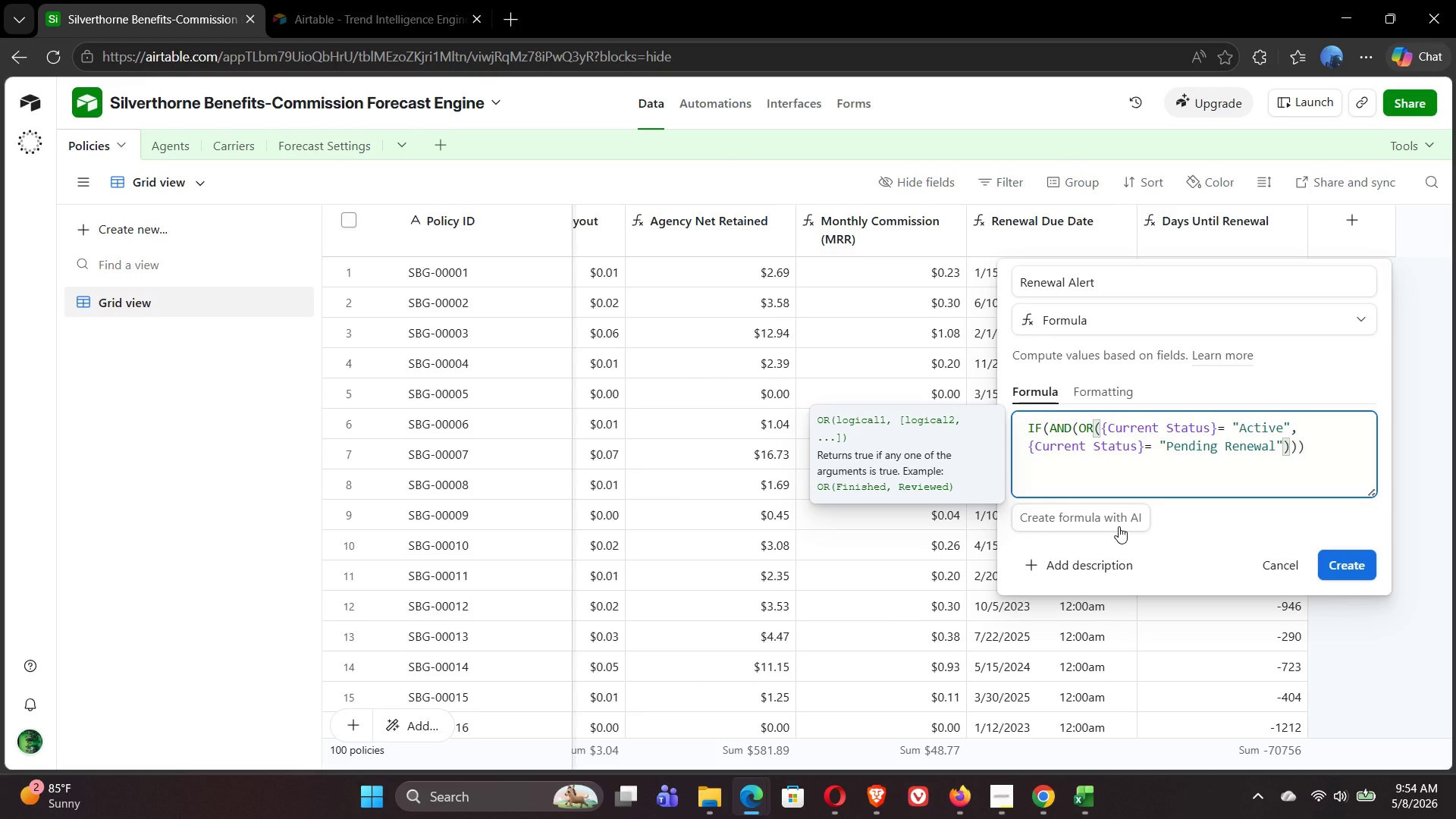 
key(ArrowRight)
 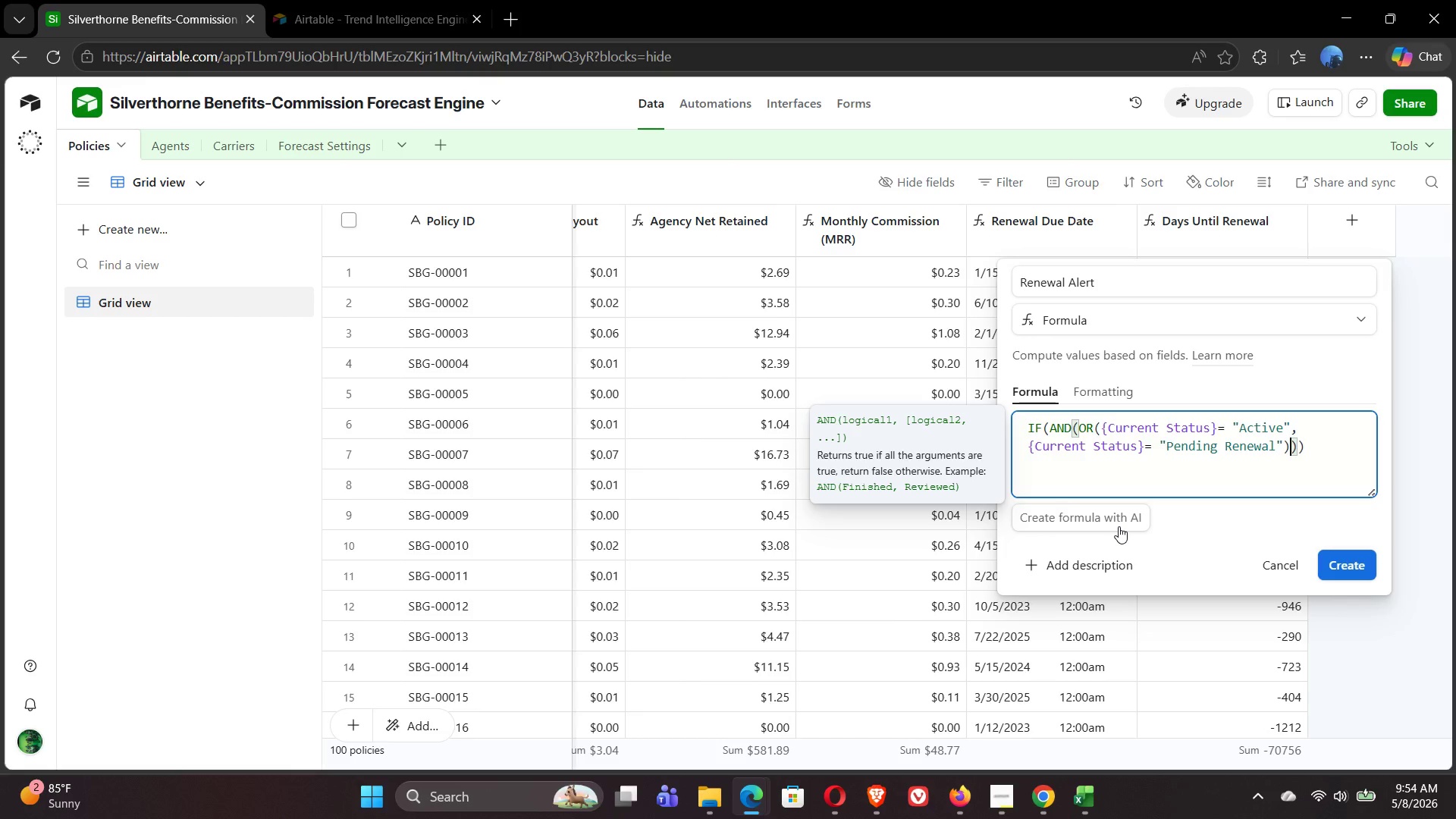 
key(Comma)
 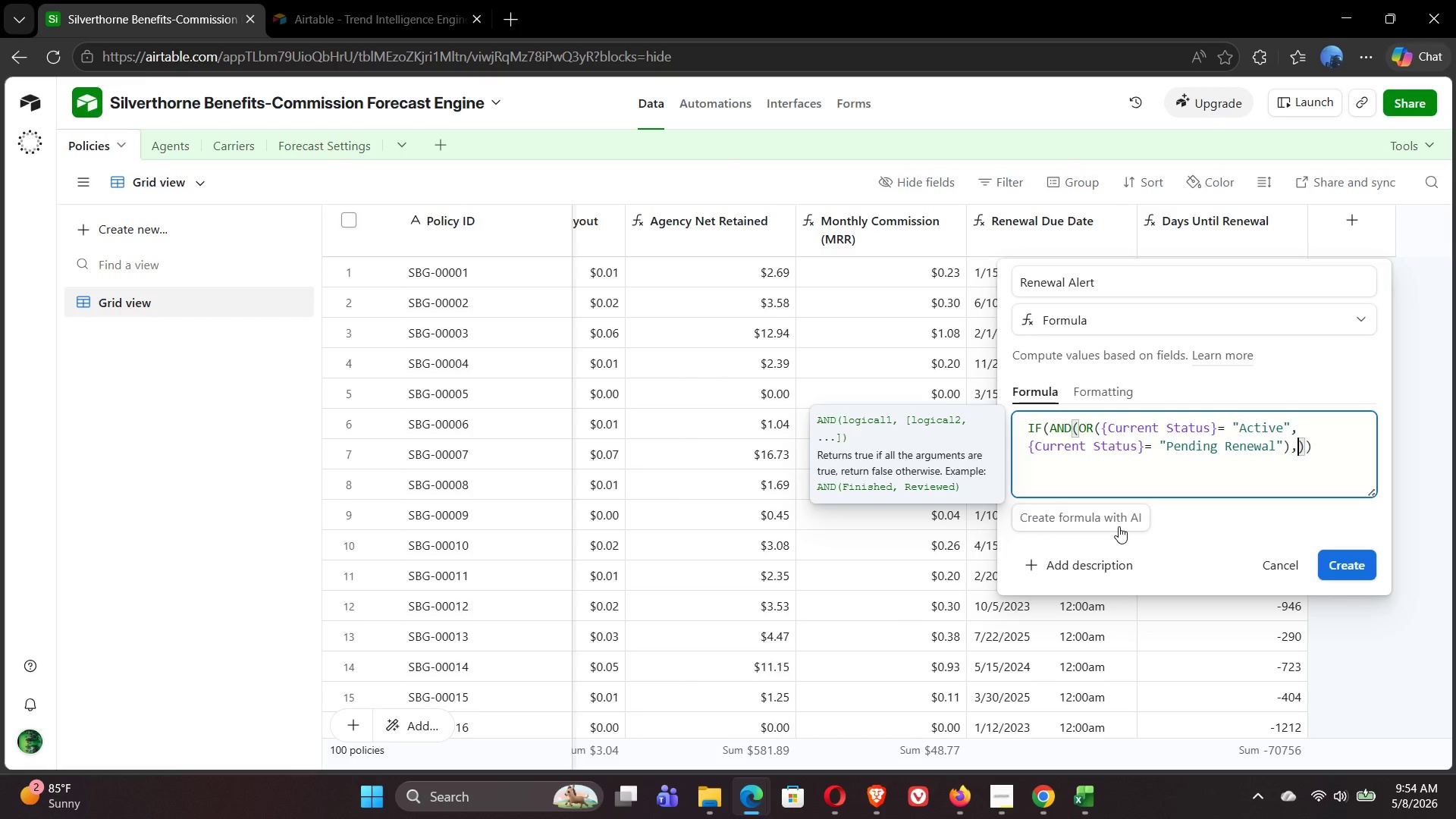 
type({day)
 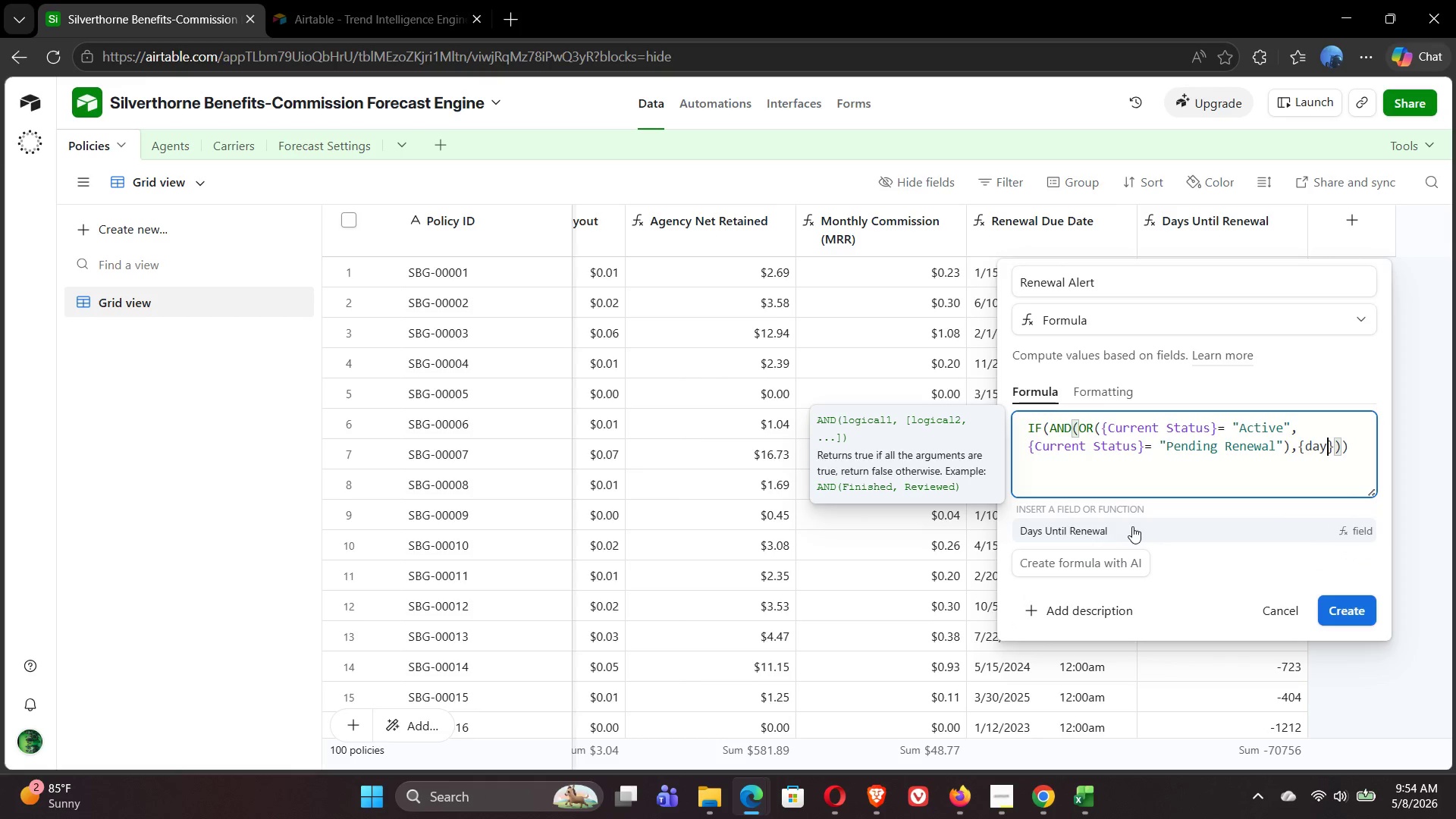 
left_click([1133, 526])
 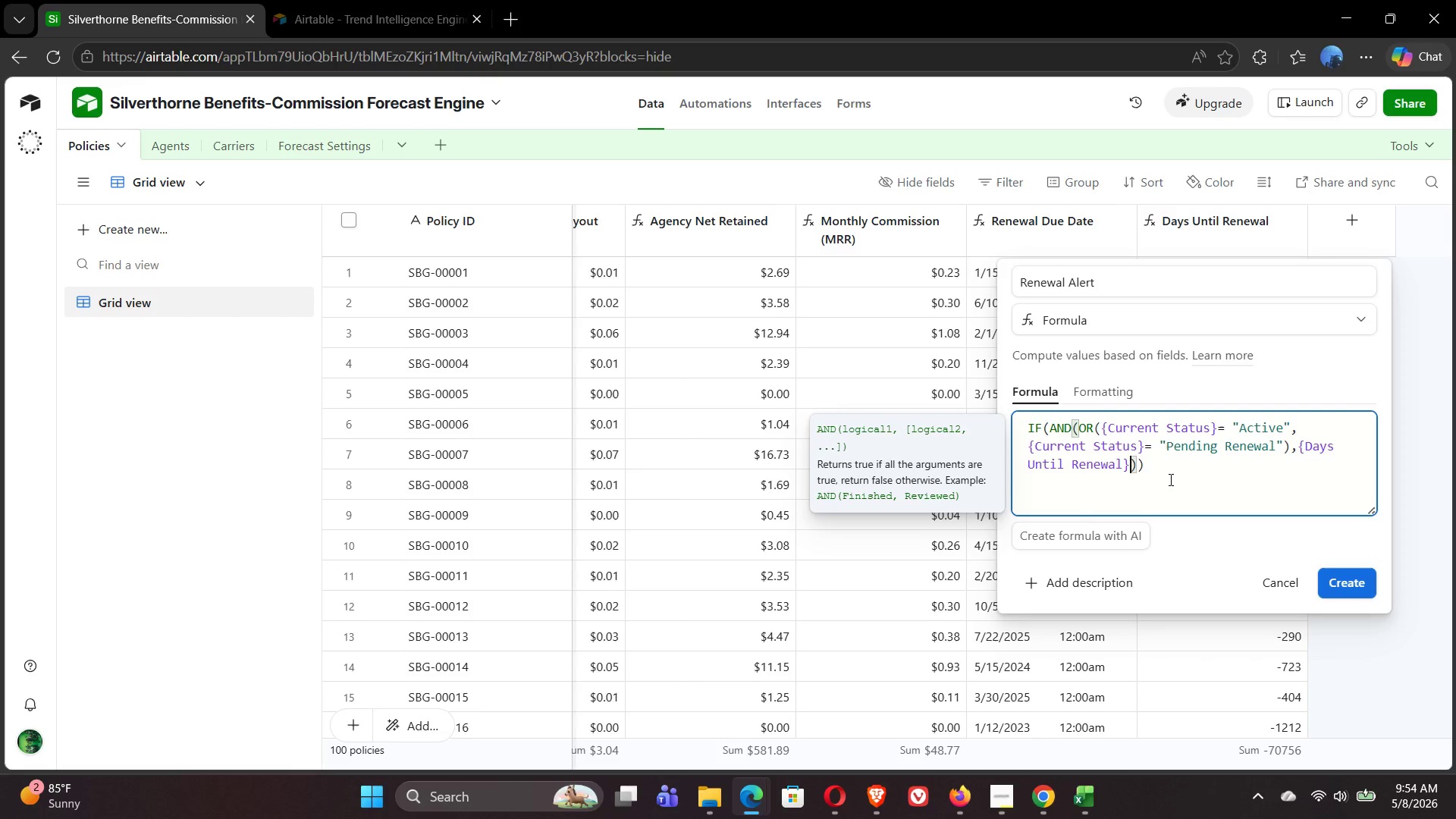 
key(Shift+Comma)
 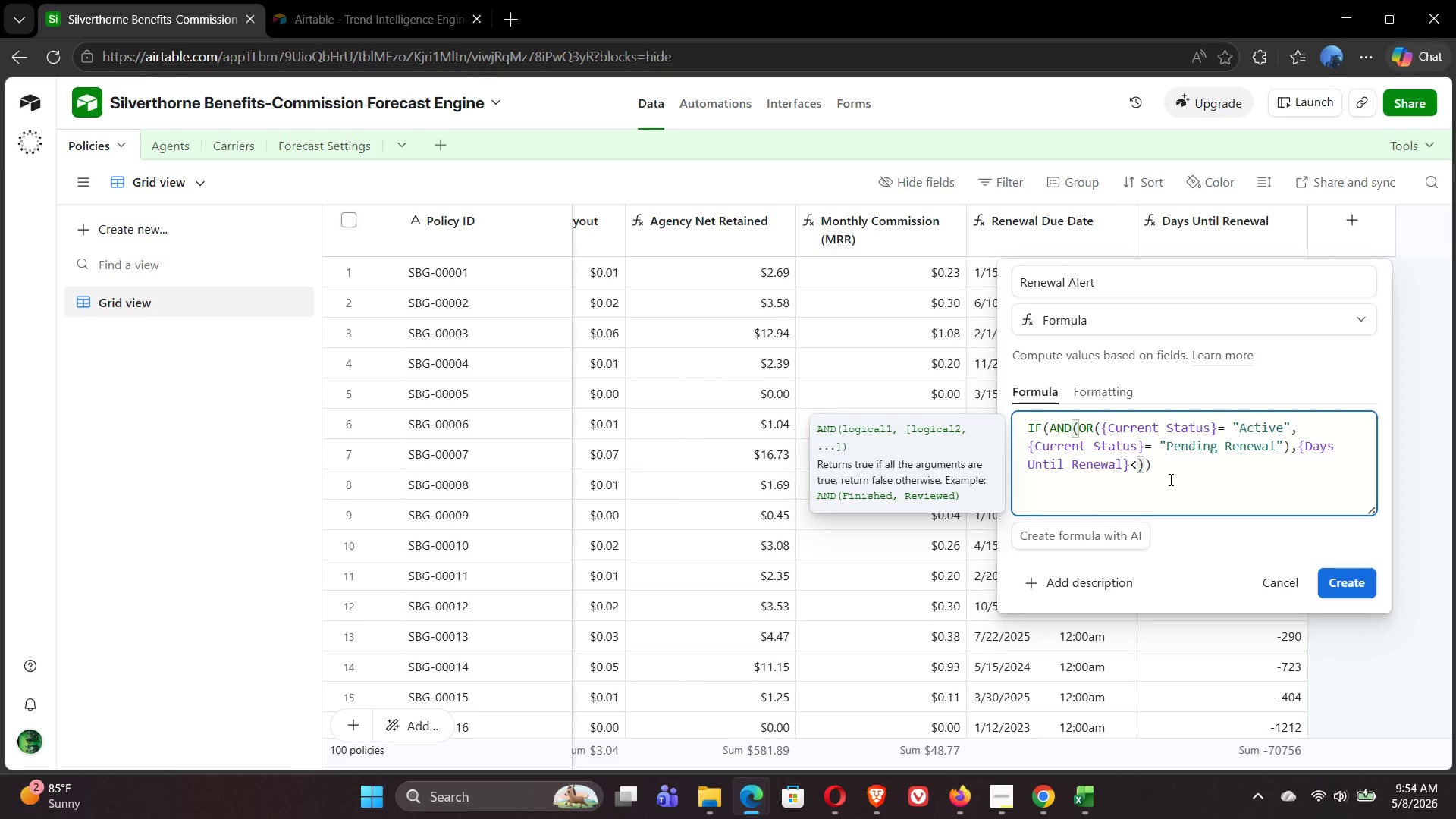 
key(Equal)
 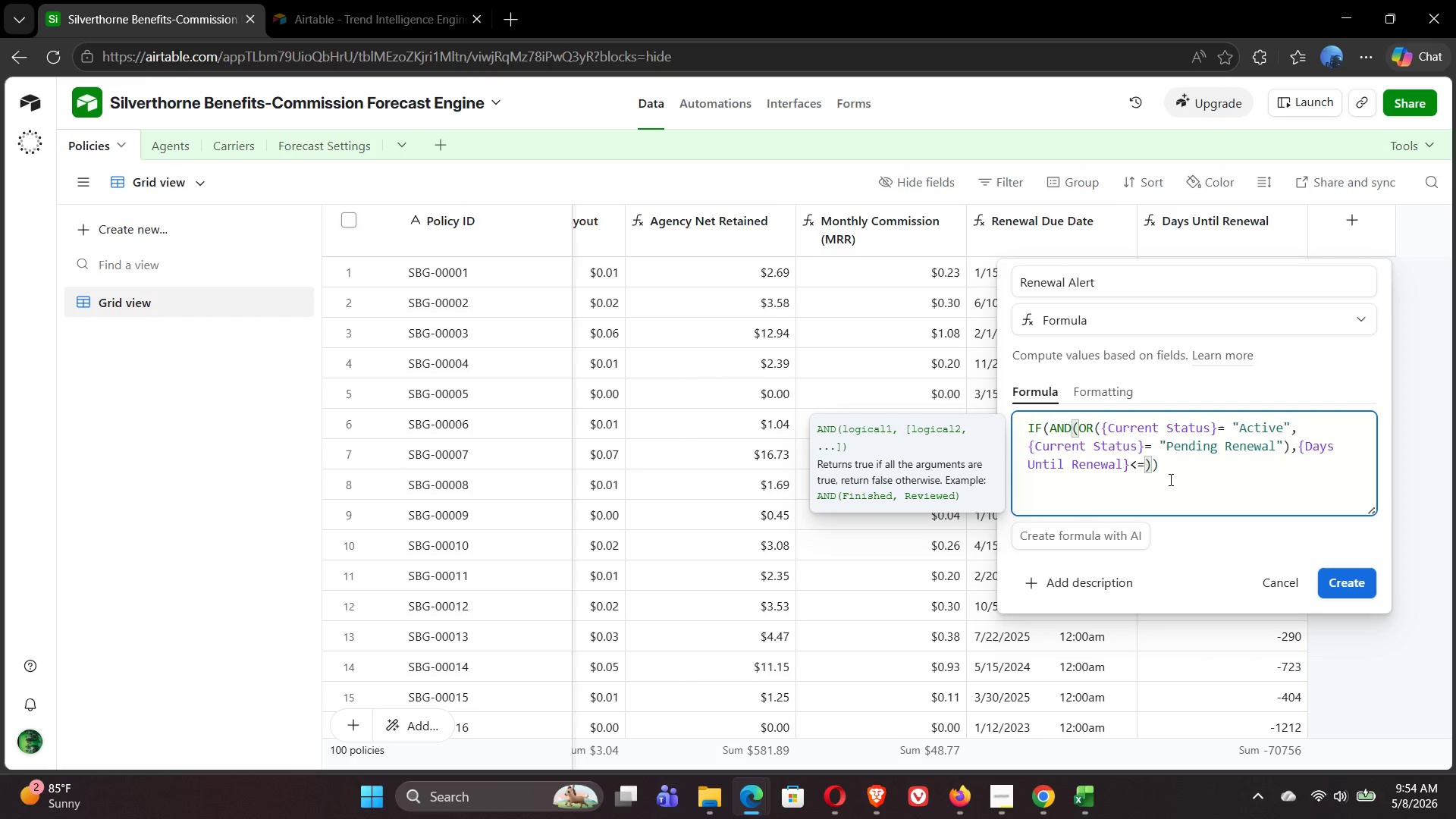 
type( 30)
 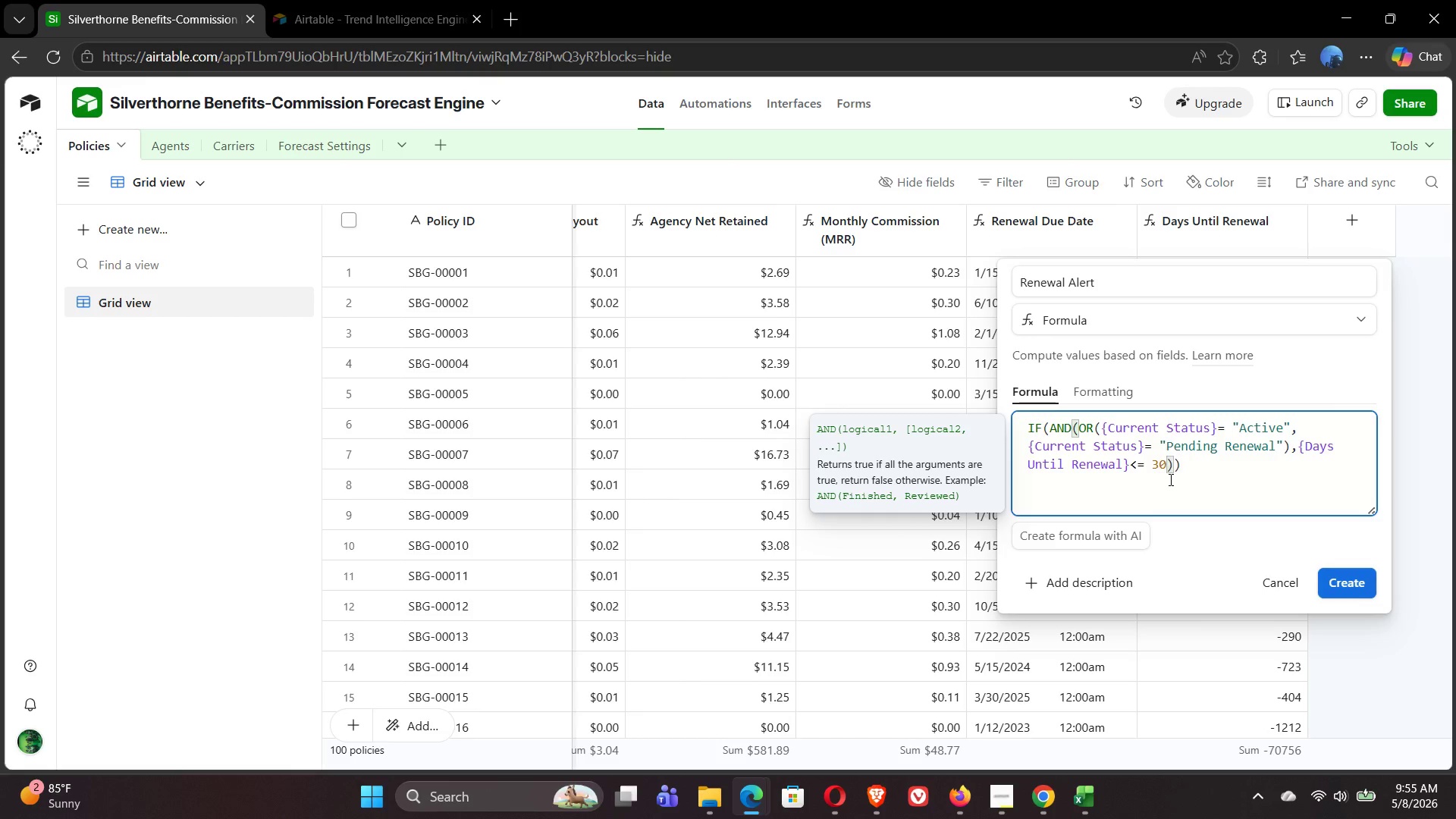 
wait(12.42)
 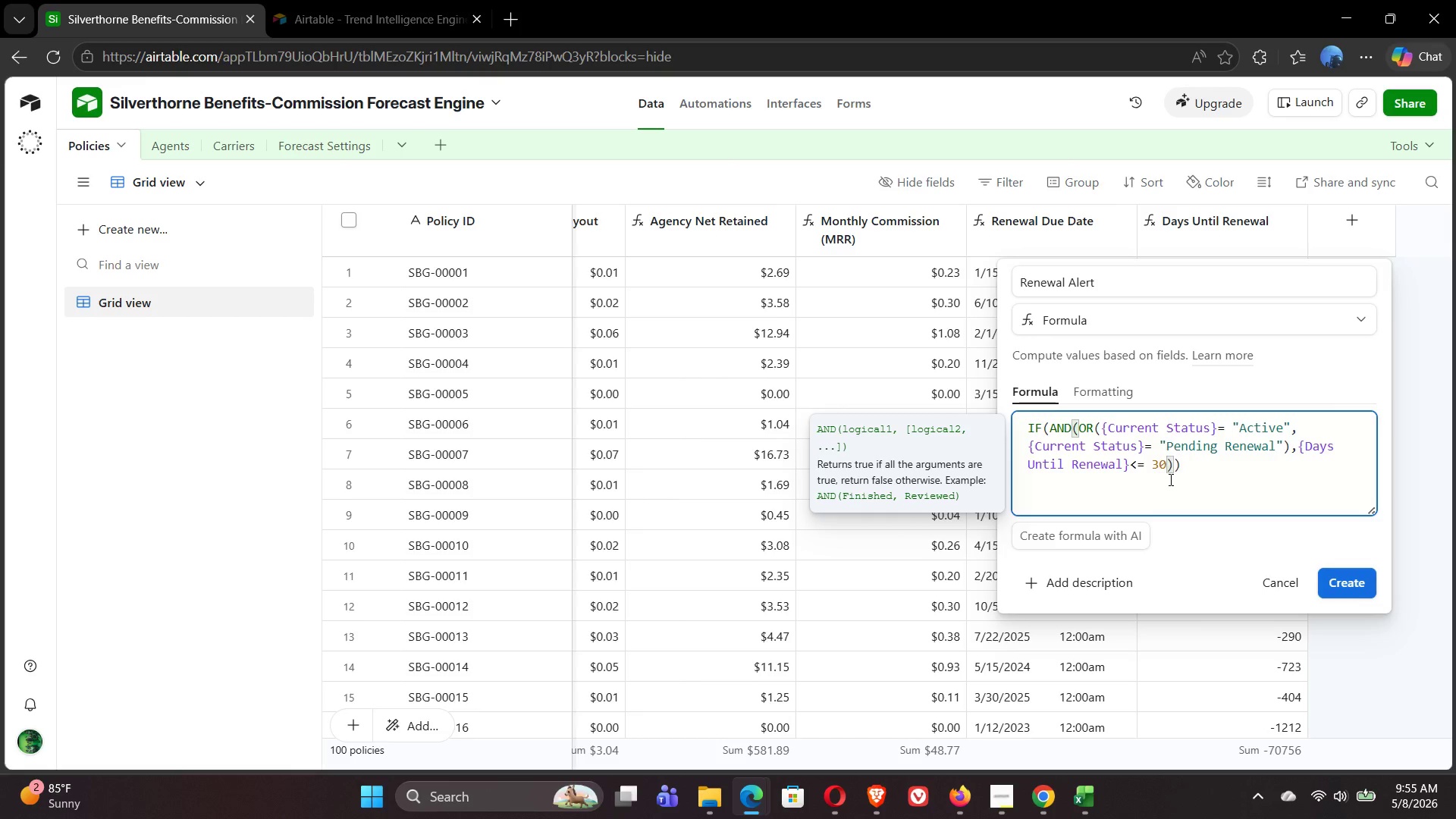 
key(ArrowRight)
 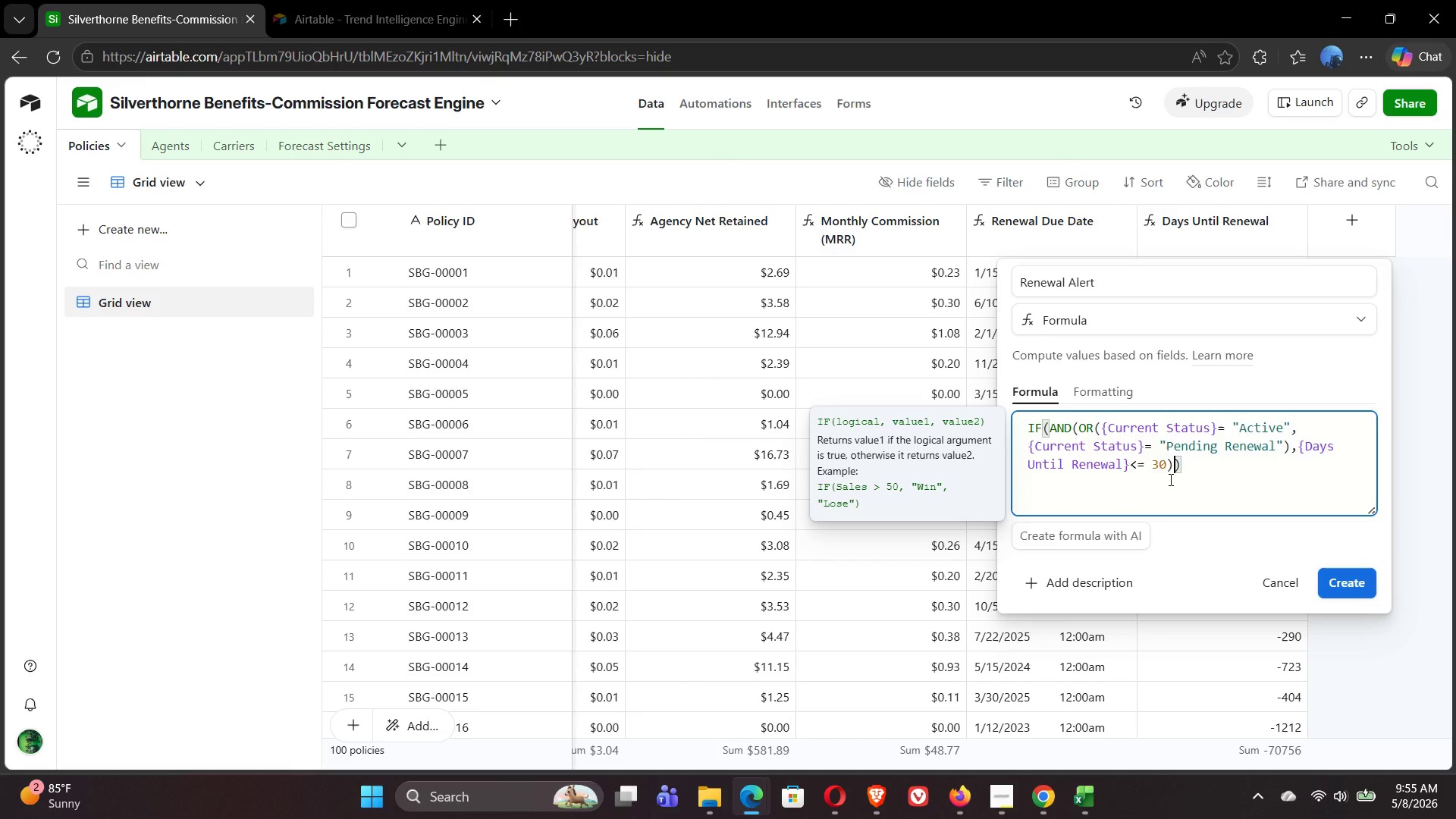 
key(Comma)
 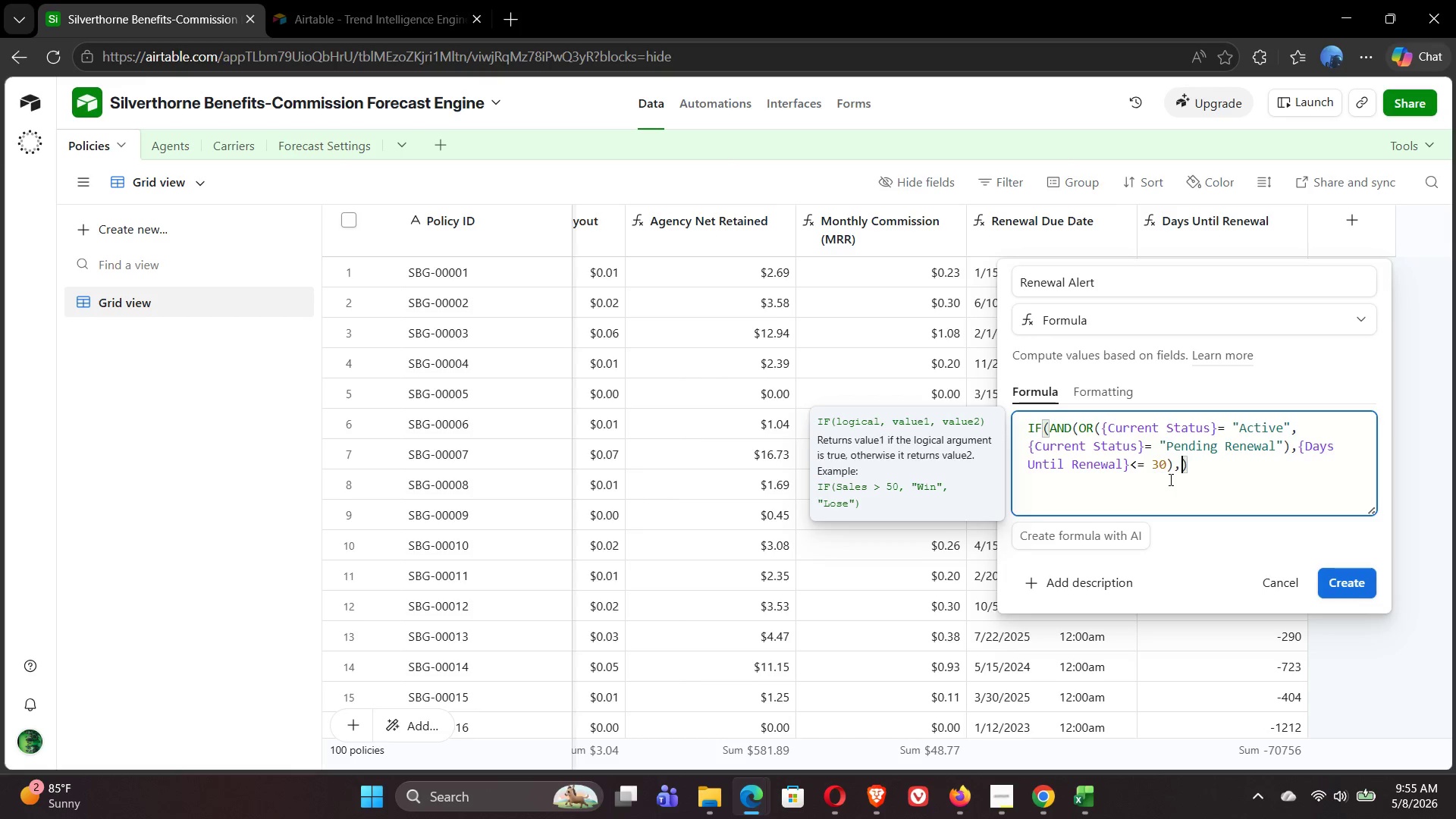 
wait(18.95)
 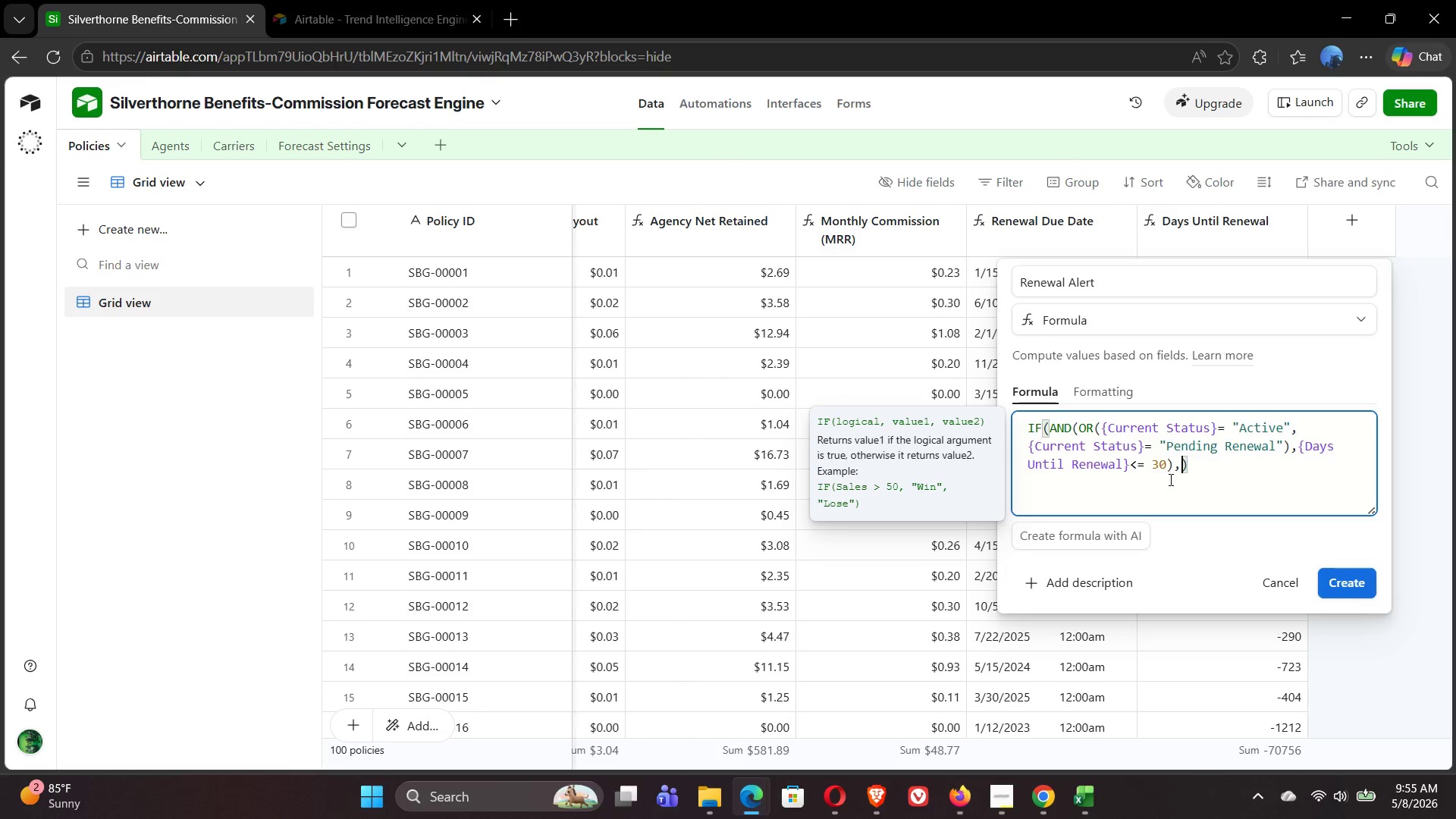 
key(Shift+Quote)
 